 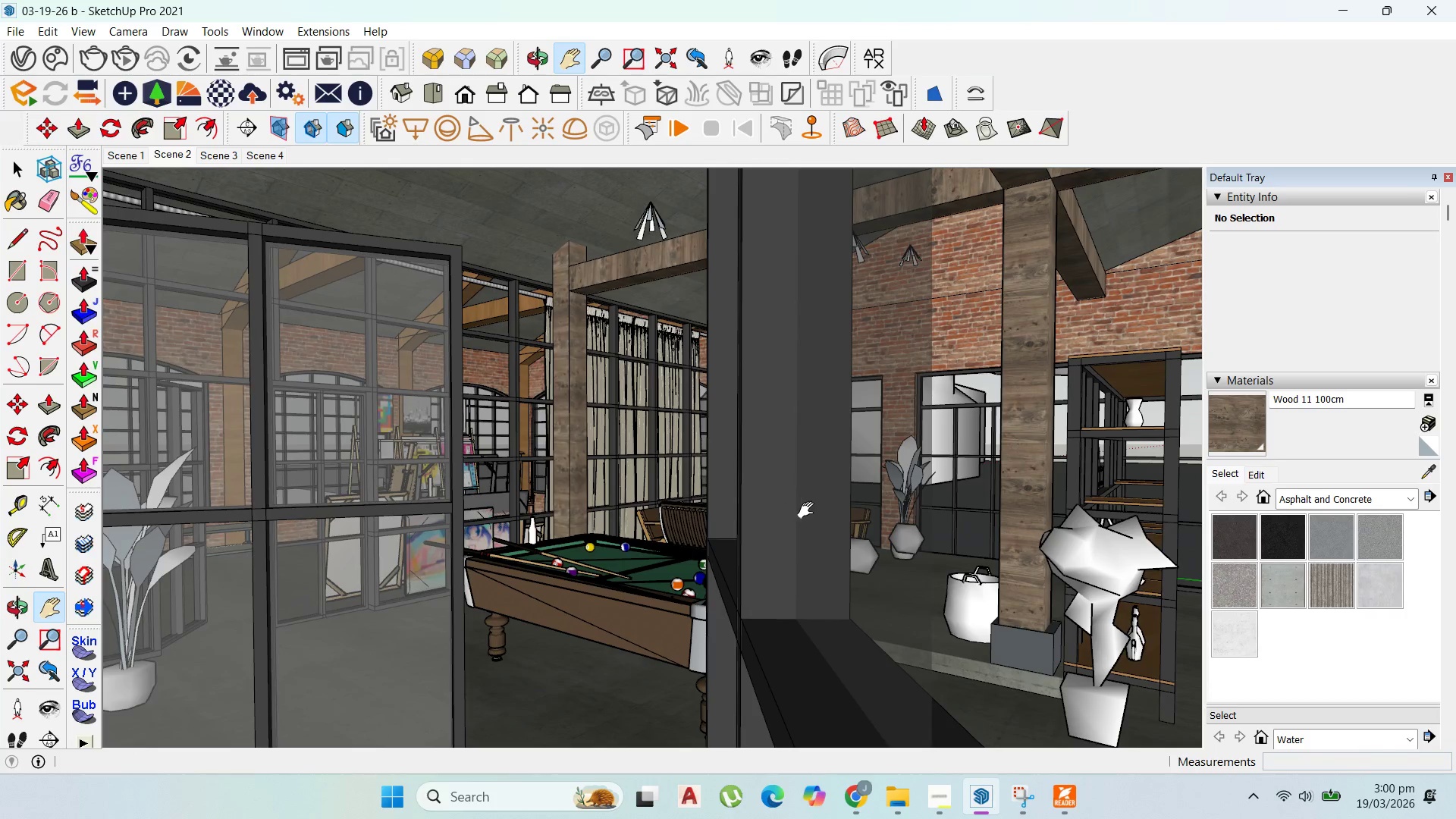 
scroll: coordinate [654, 488], scroll_direction: up, amount: 6.0
 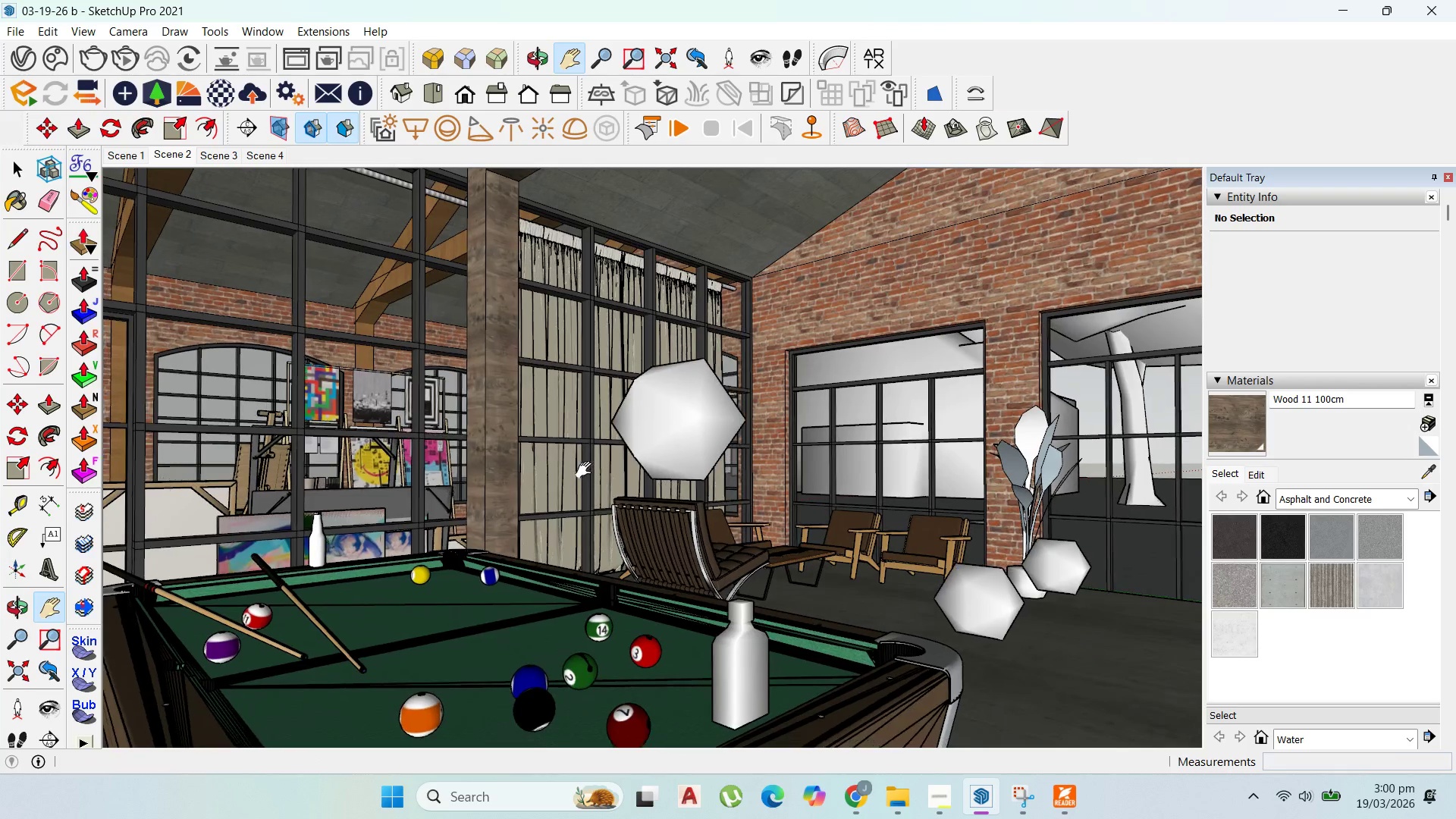 
scroll: coordinate [560, 478], scroll_direction: down, amount: 2.0
 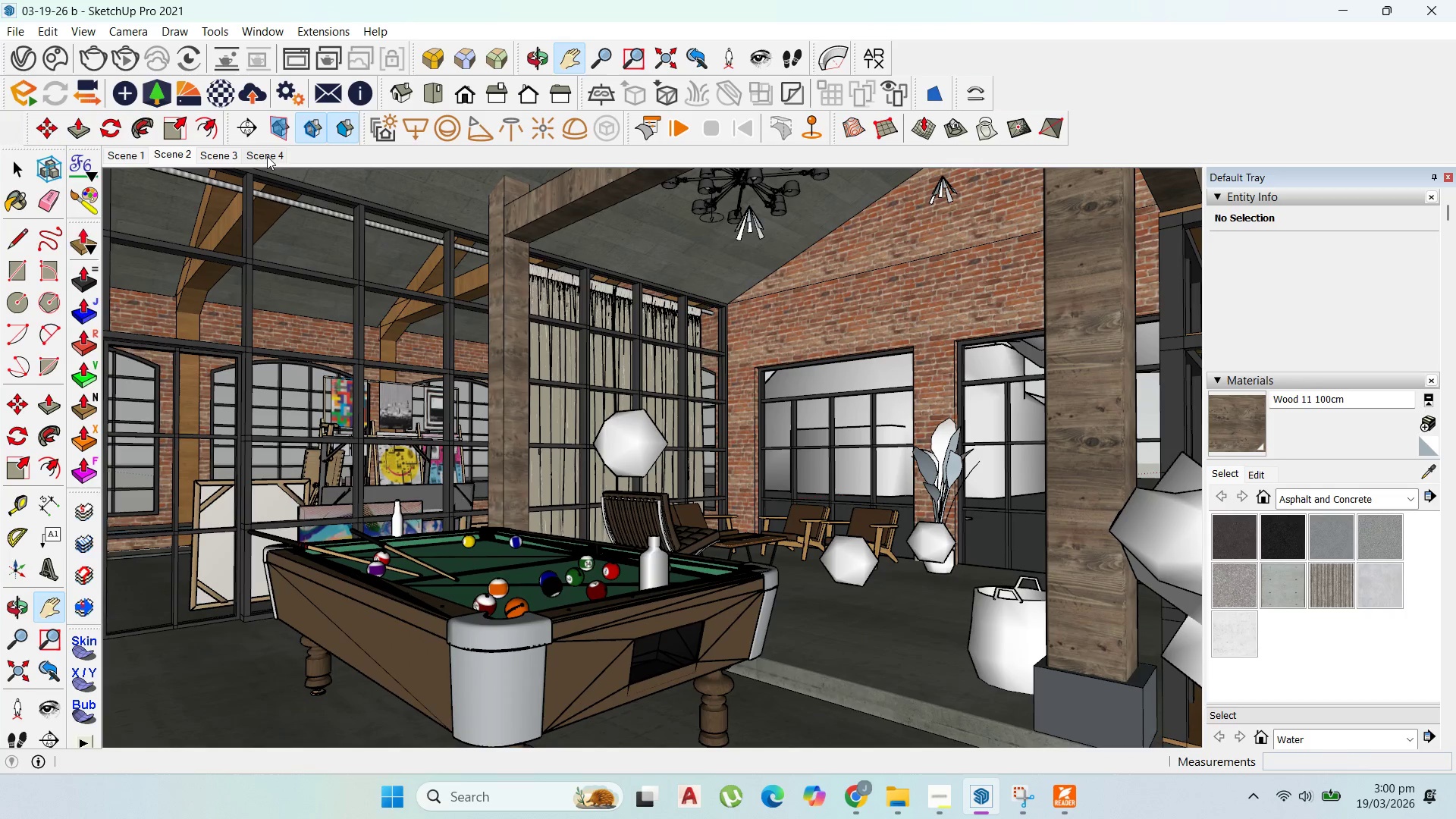 
left_click([267, 156])
 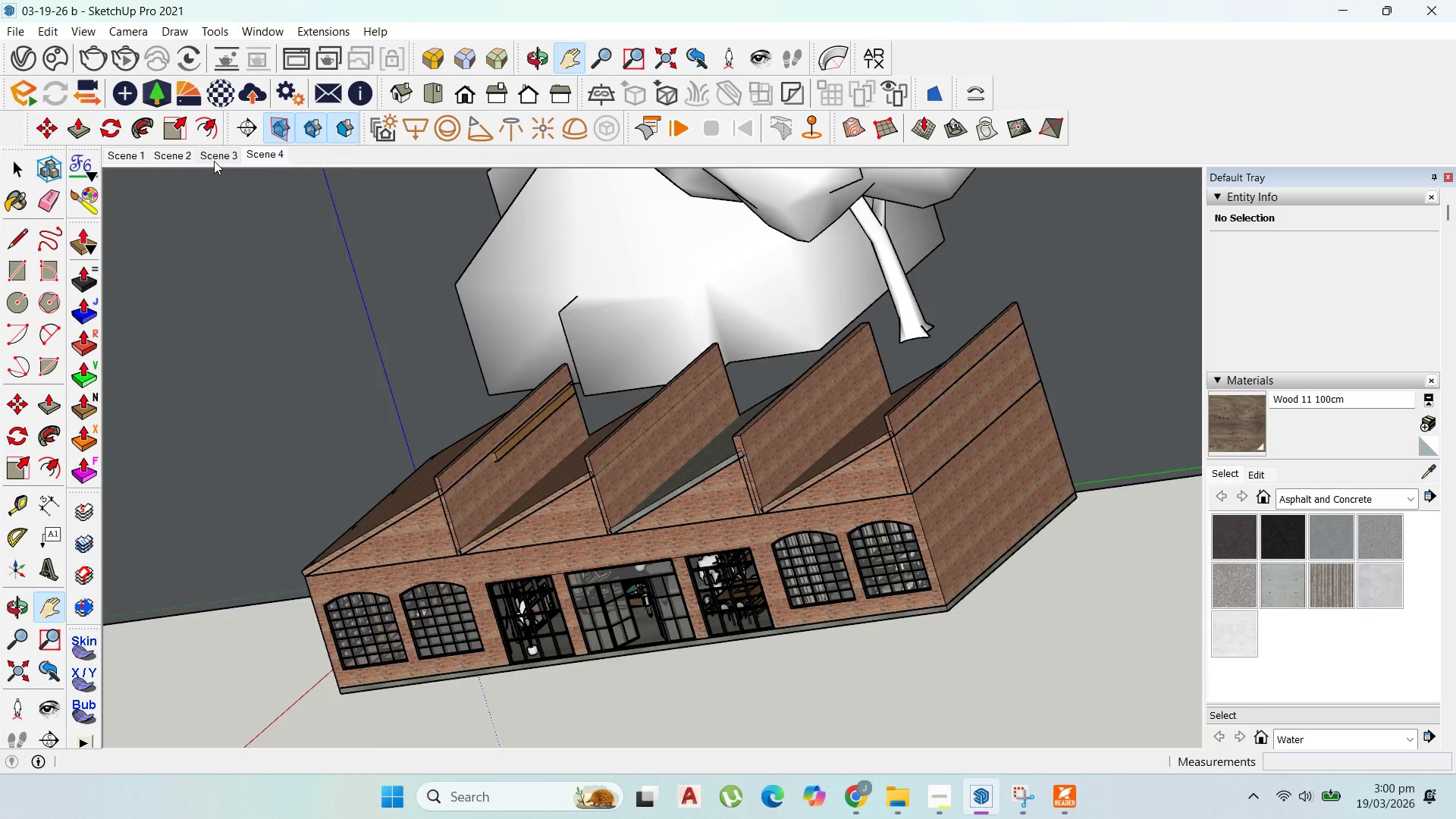 
left_click([214, 161])
 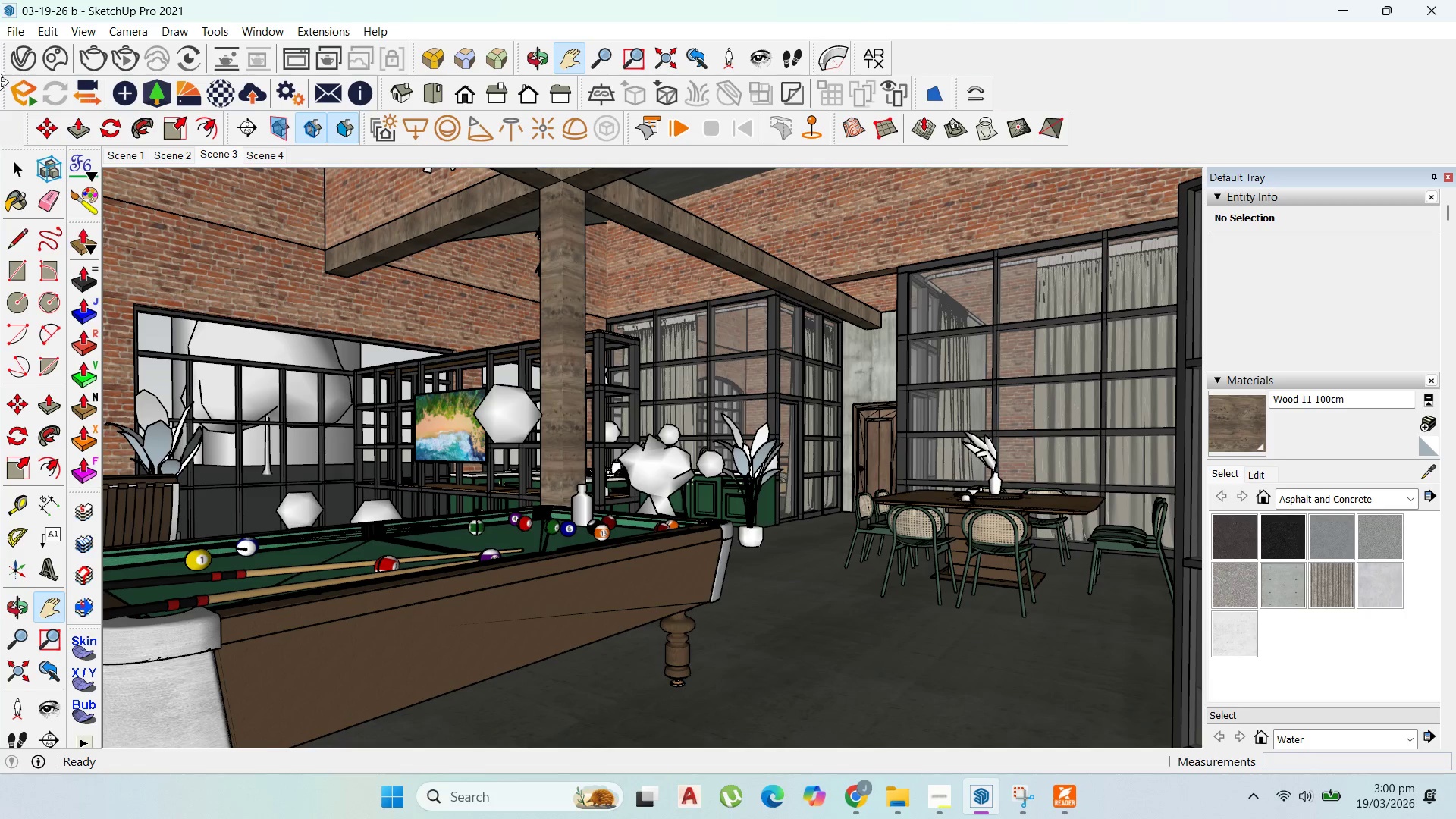 
wait(7.03)
 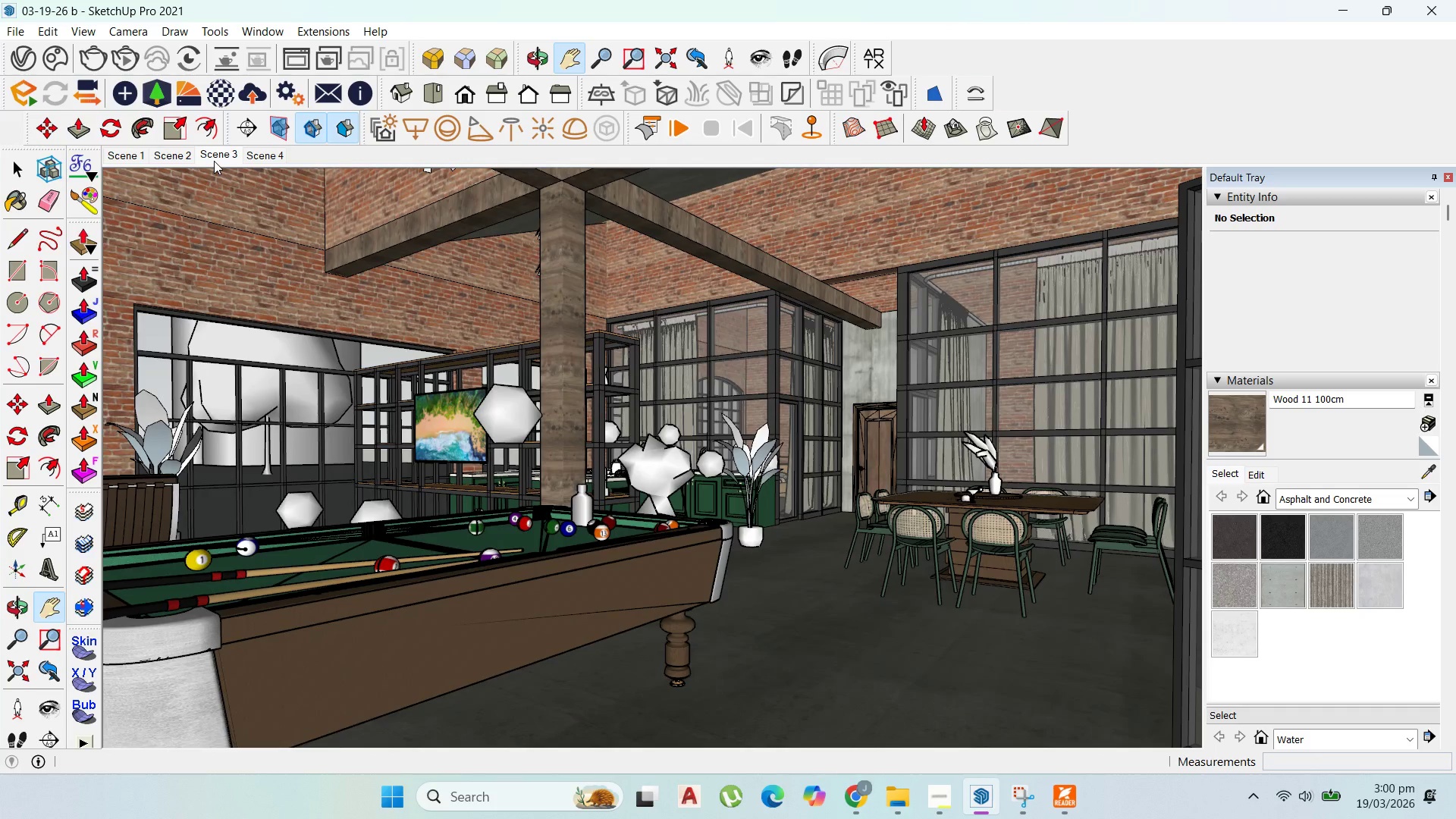 
left_click([25, 96])
 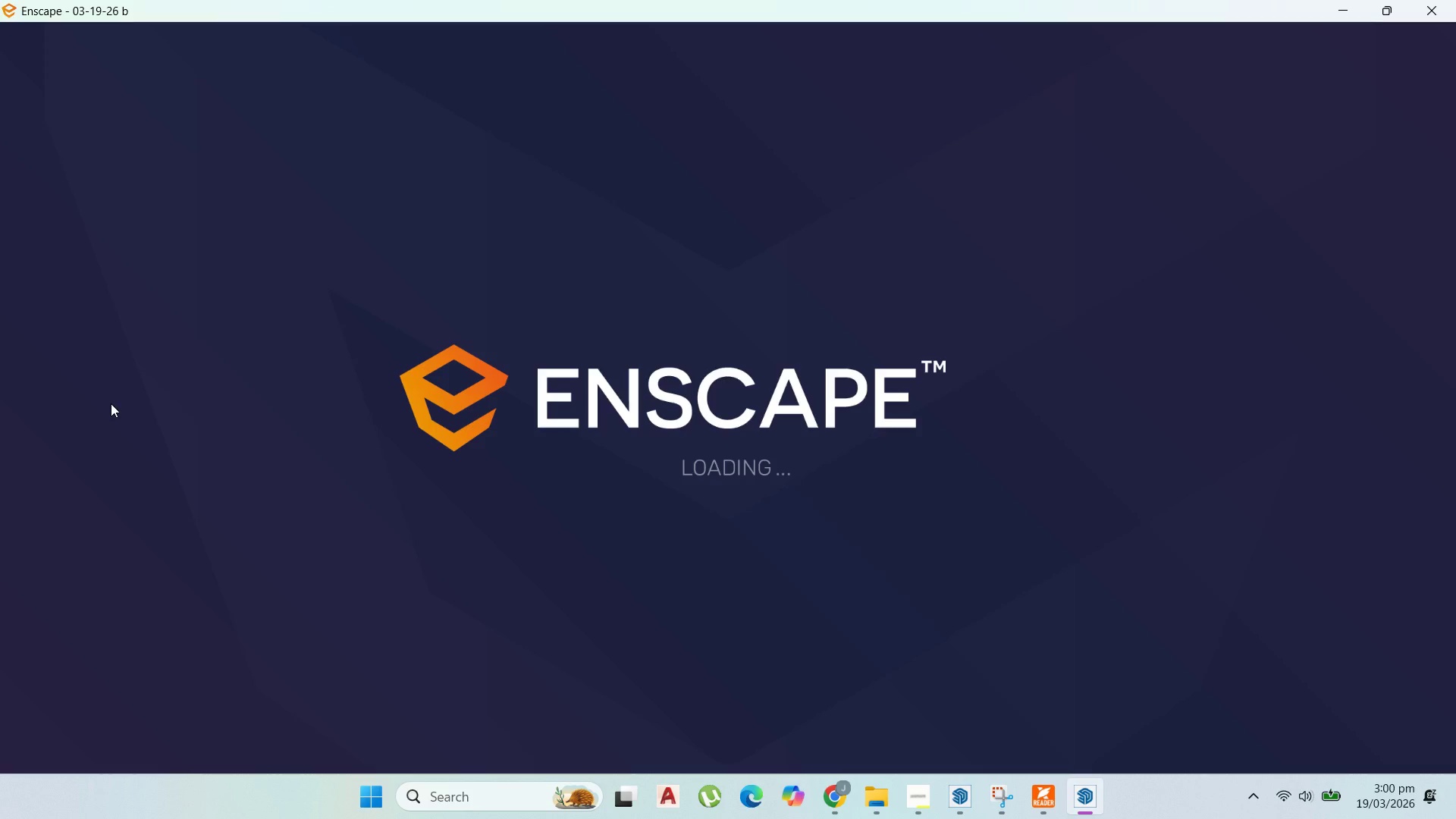 
wait(25.95)
 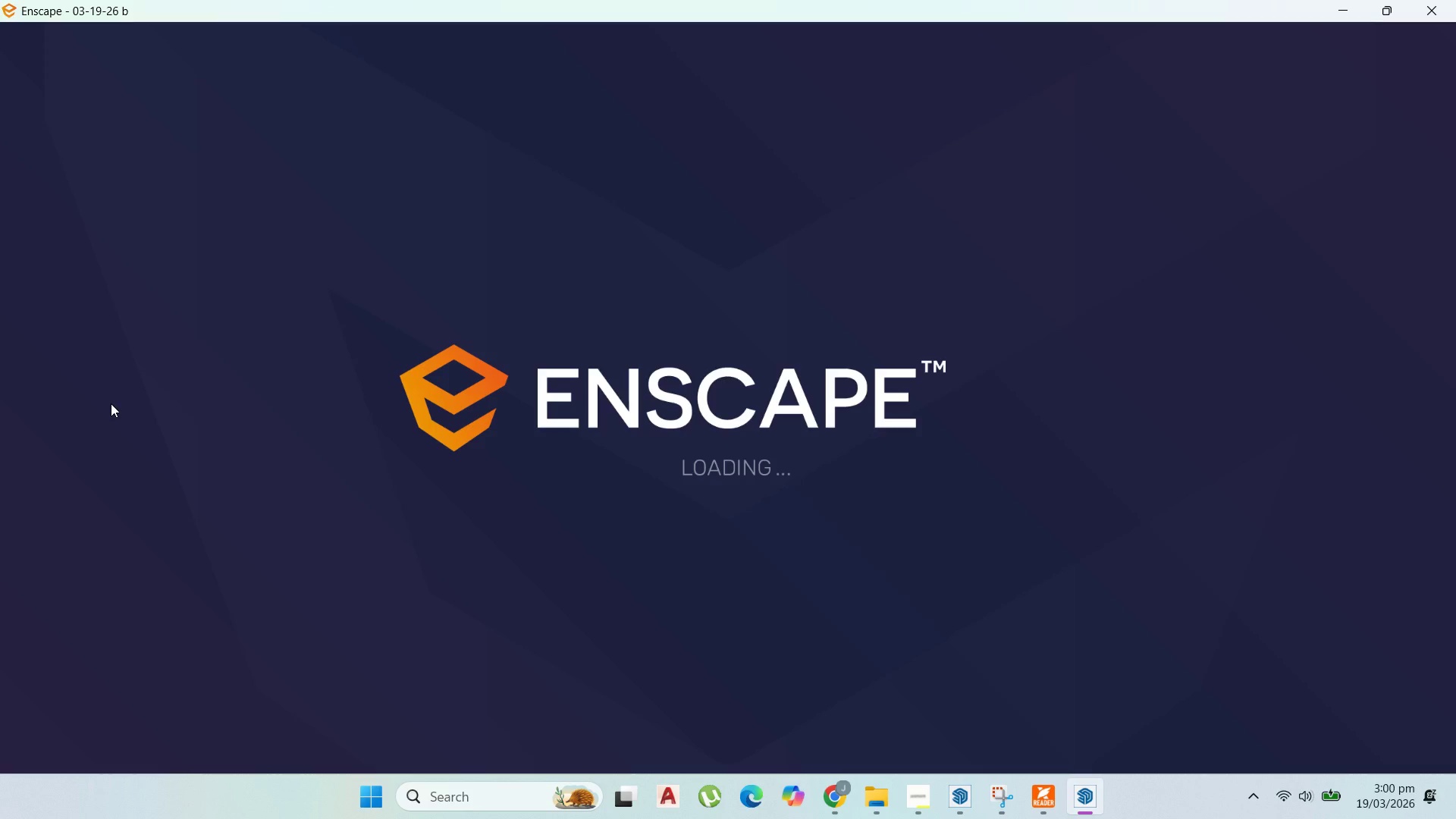 
left_click([356, 438])
 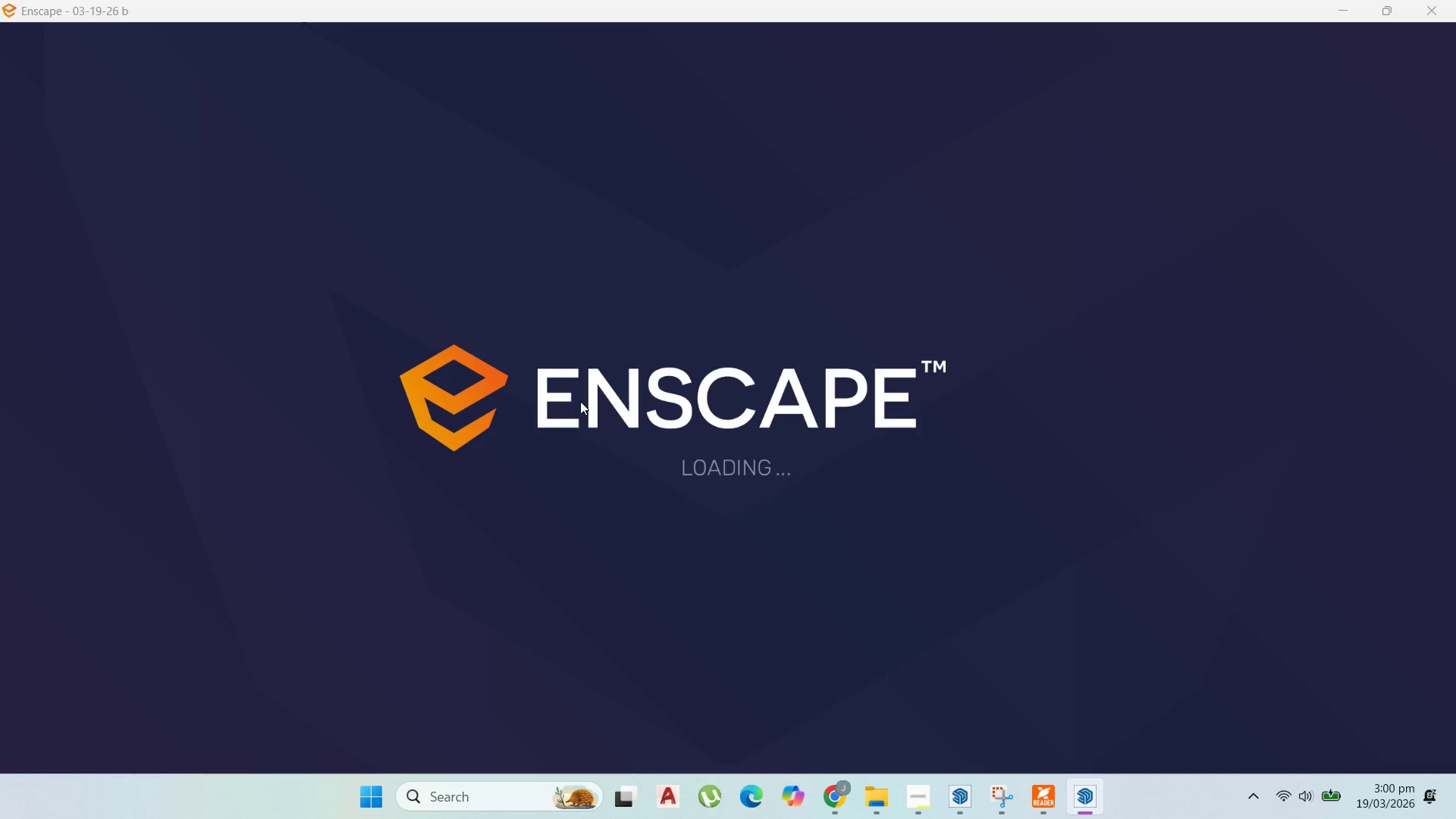 
left_click([795, 400])
 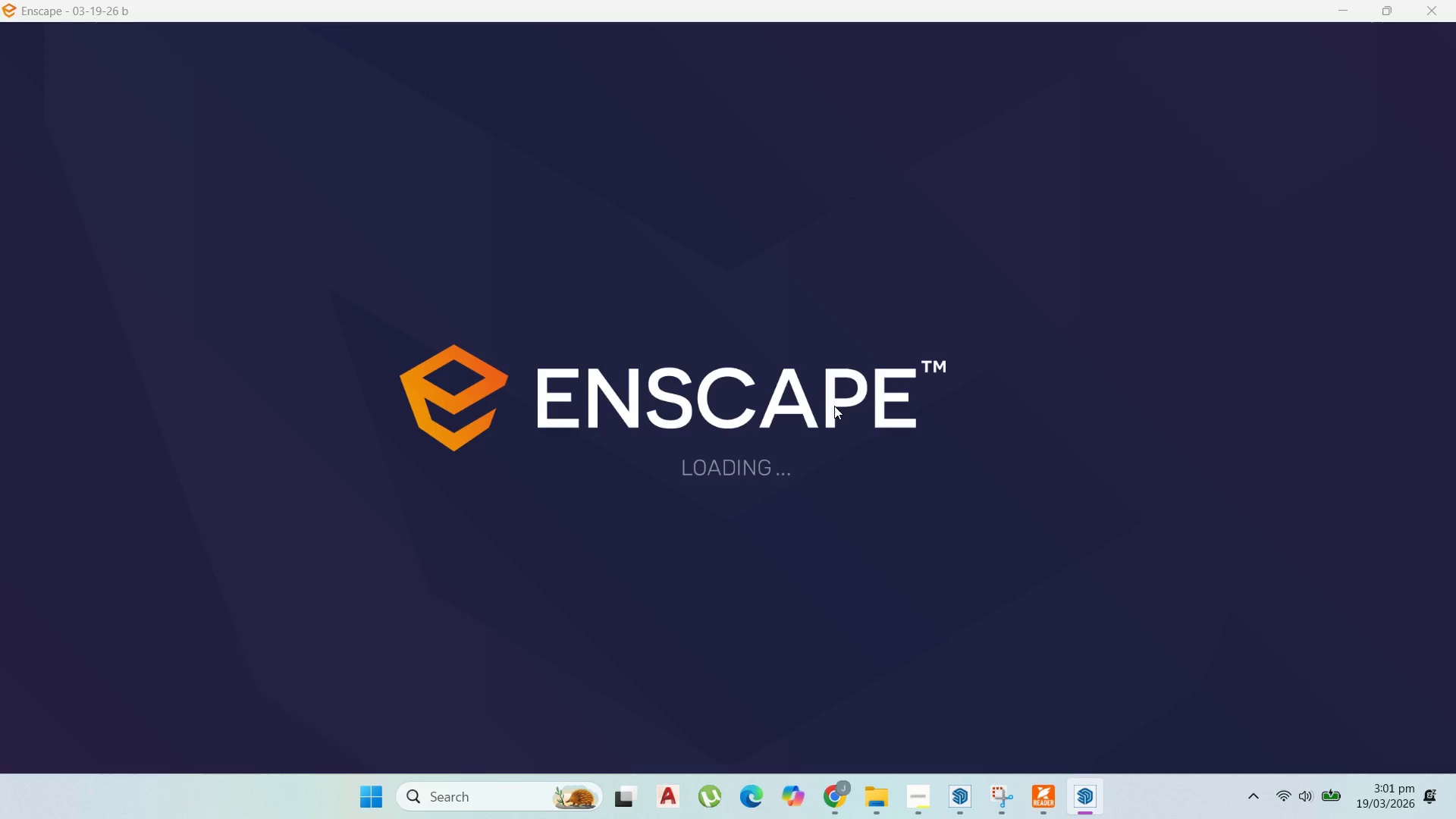 
left_click([842, 410])
 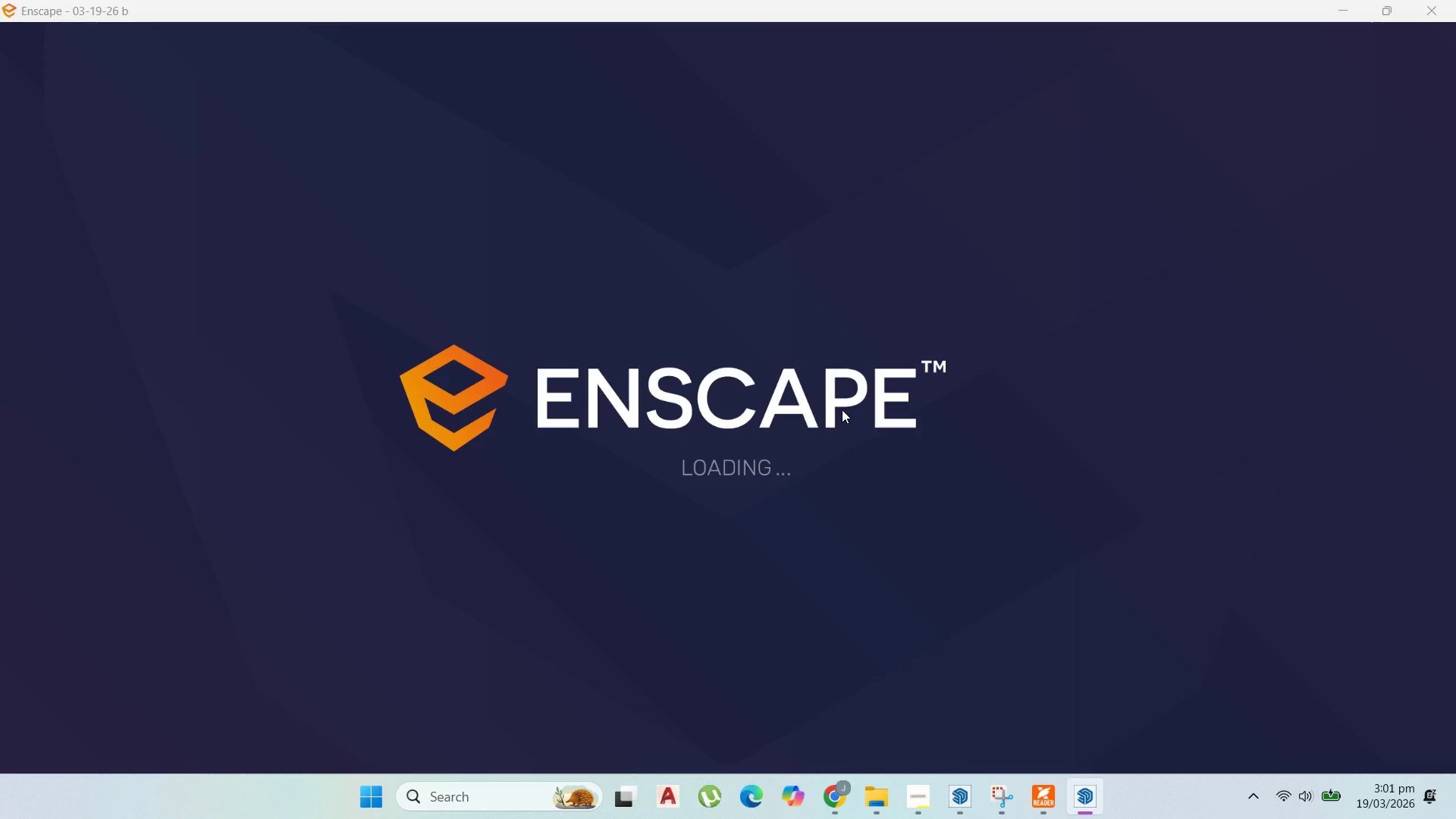 
wait(6.03)
 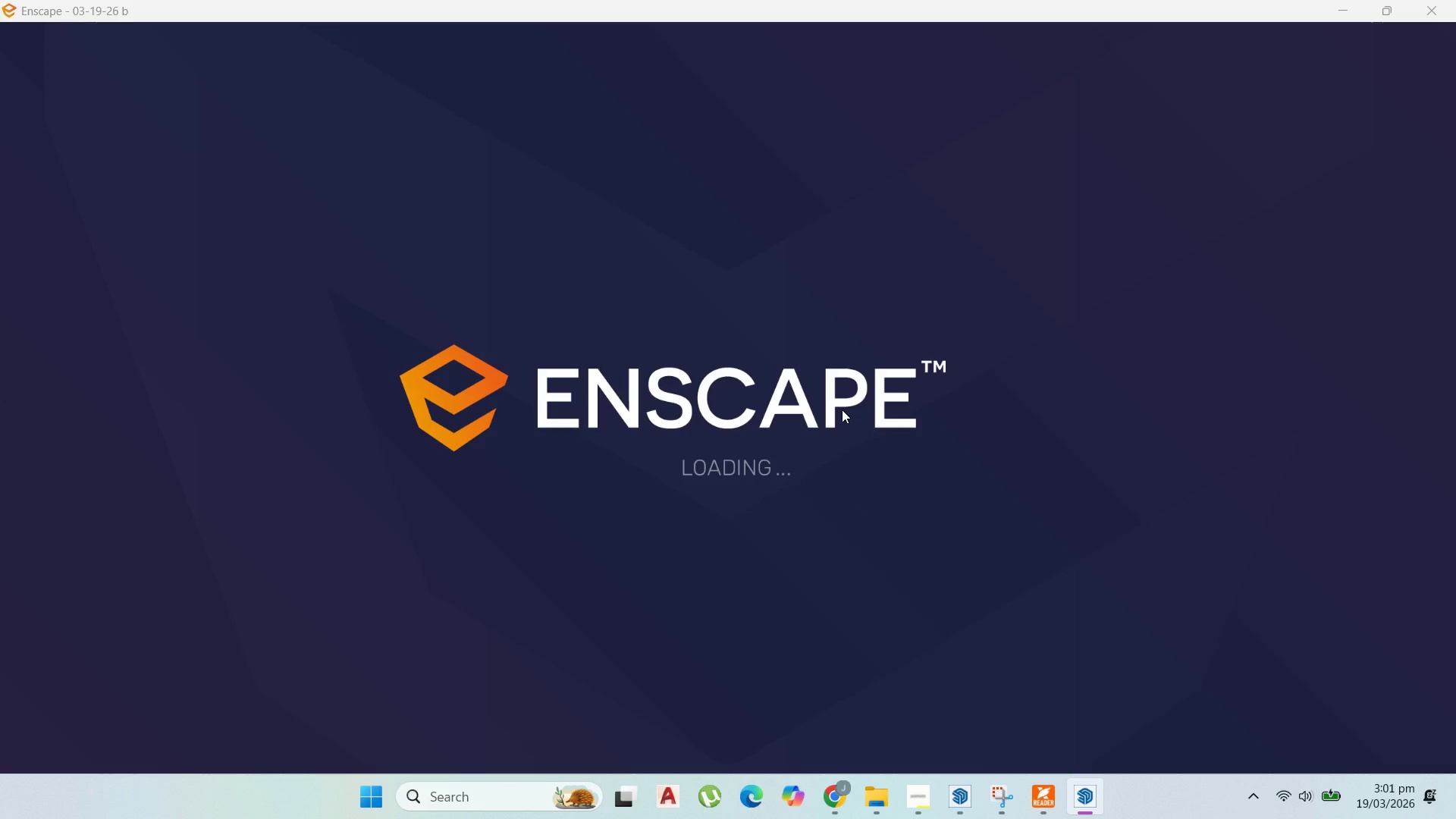 
left_click([720, 359])
 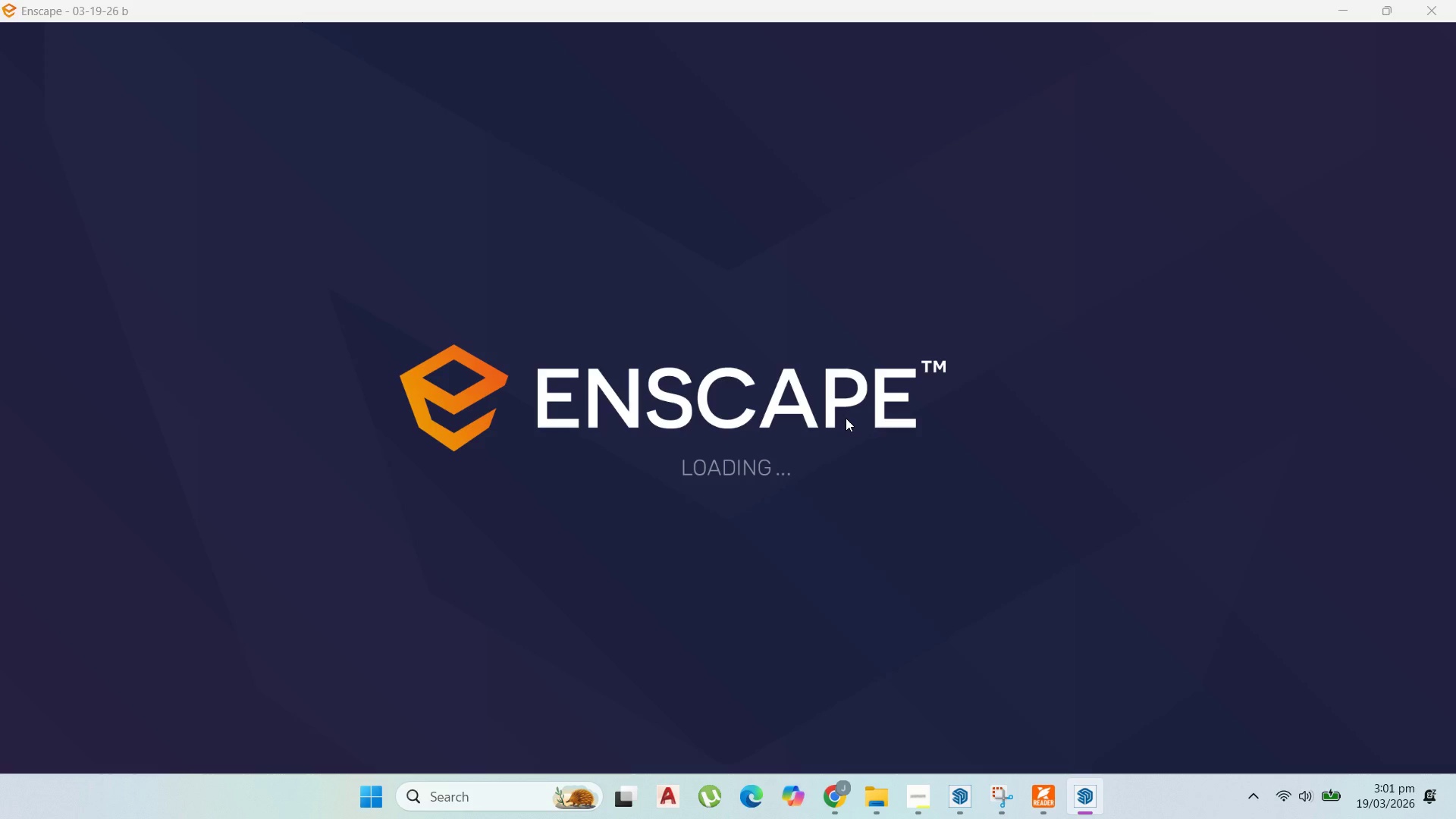 
wait(10.62)
 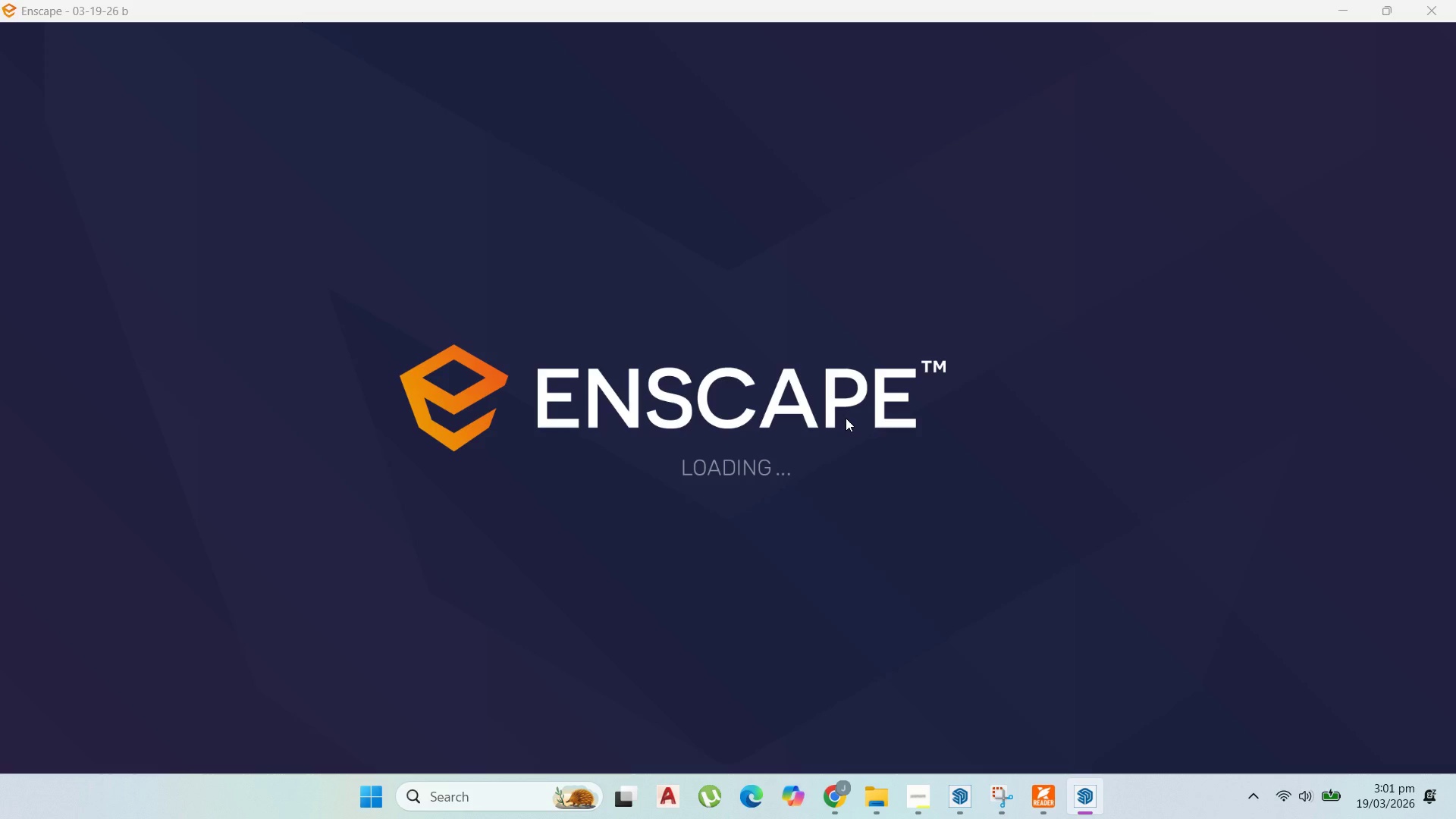 
left_click([1018, 486])
 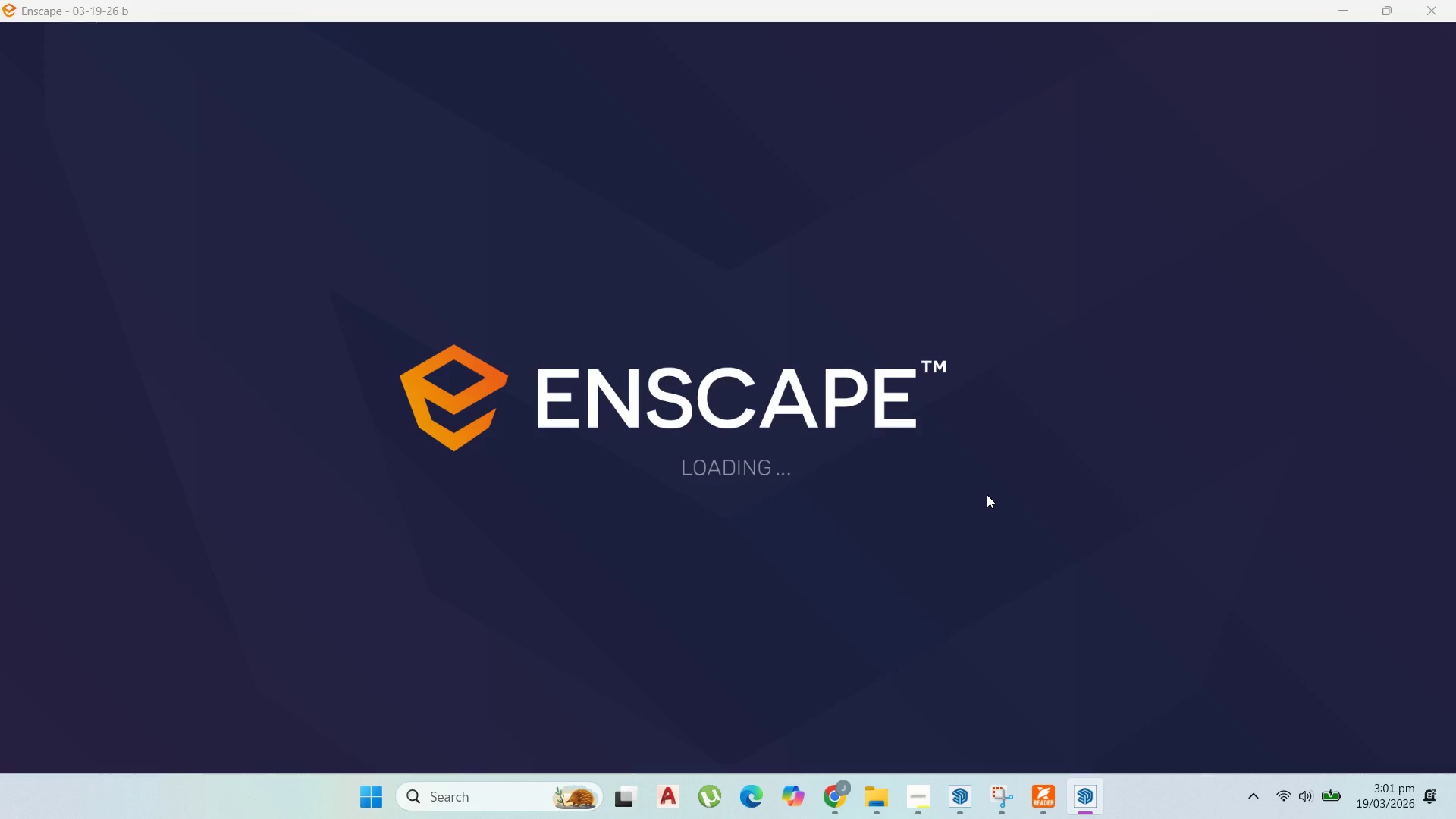 
wait(18.33)
 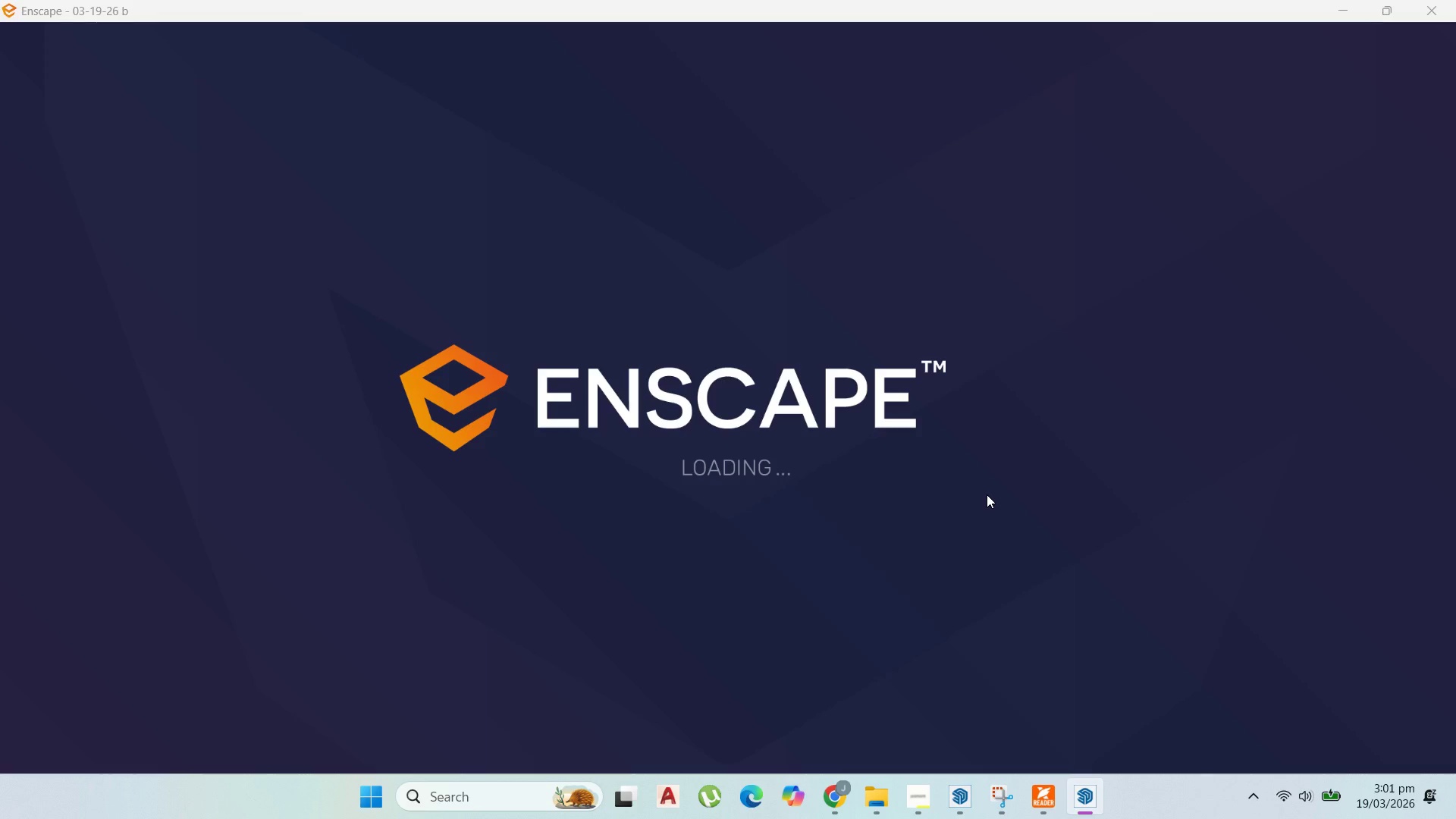 
left_click([1345, 43])
 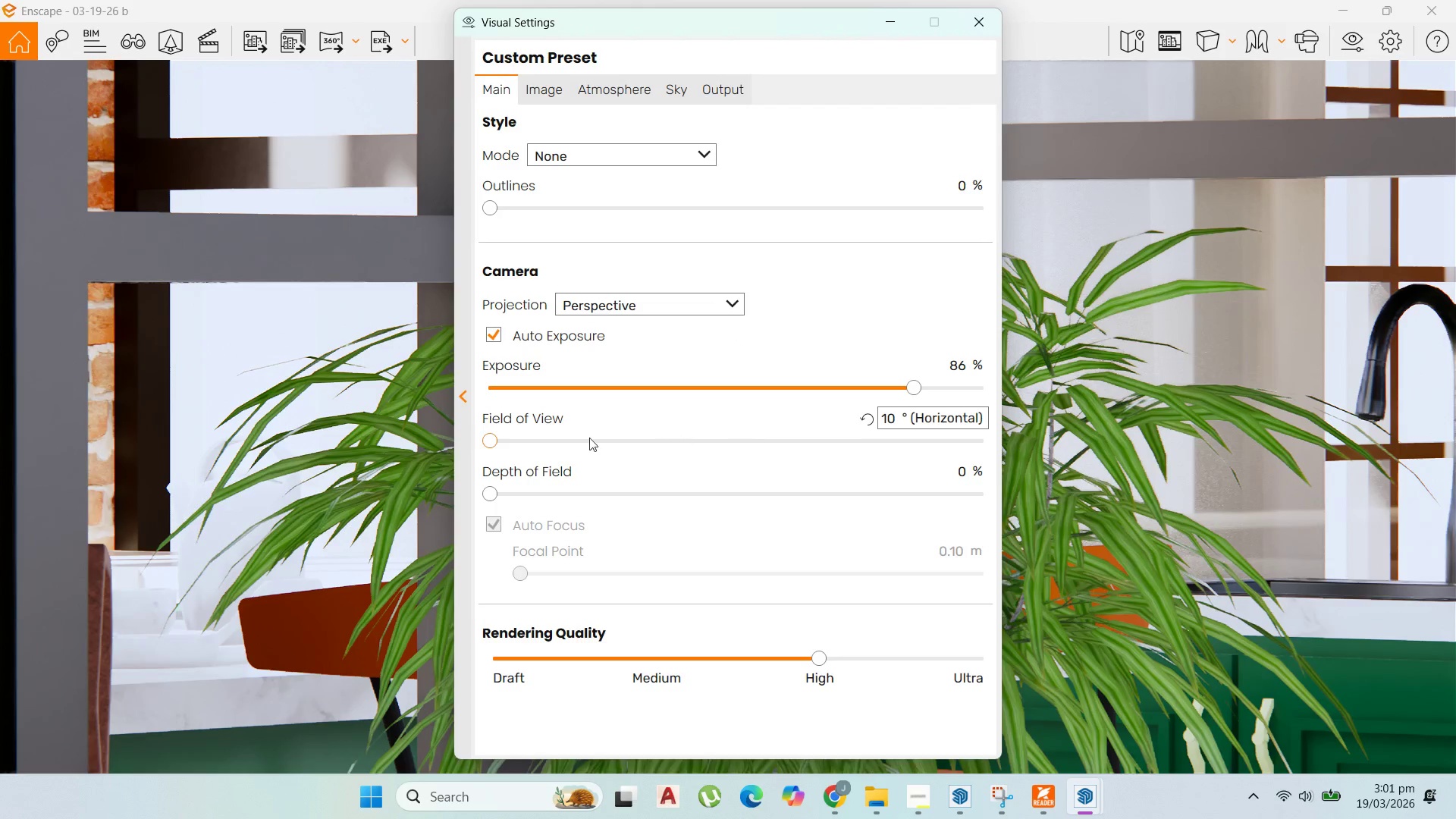 
left_click_drag(start_coordinate=[494, 445], to_coordinate=[703, 470])
 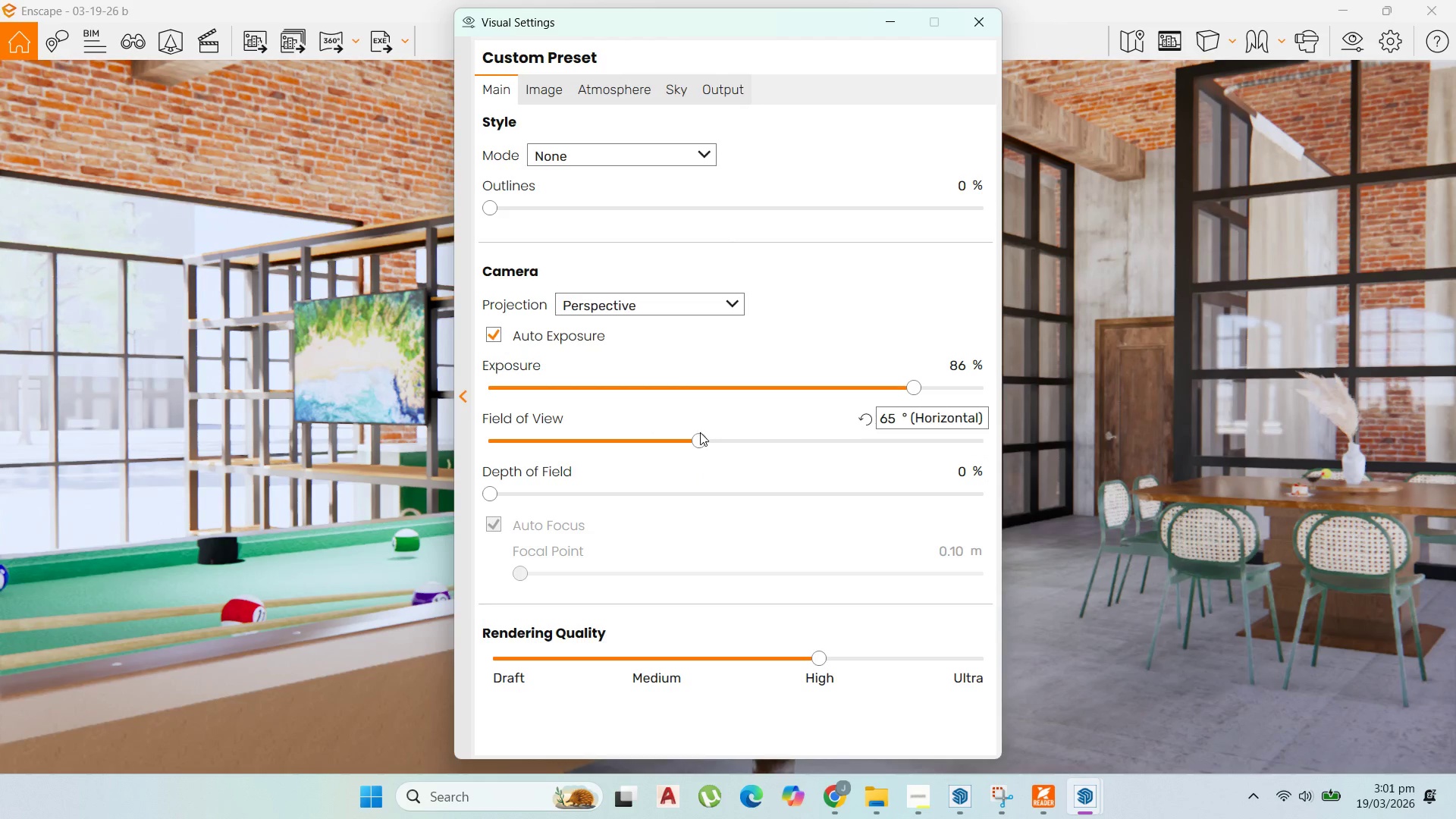 
left_click_drag(start_coordinate=[701, 439], to_coordinate=[721, 441])
 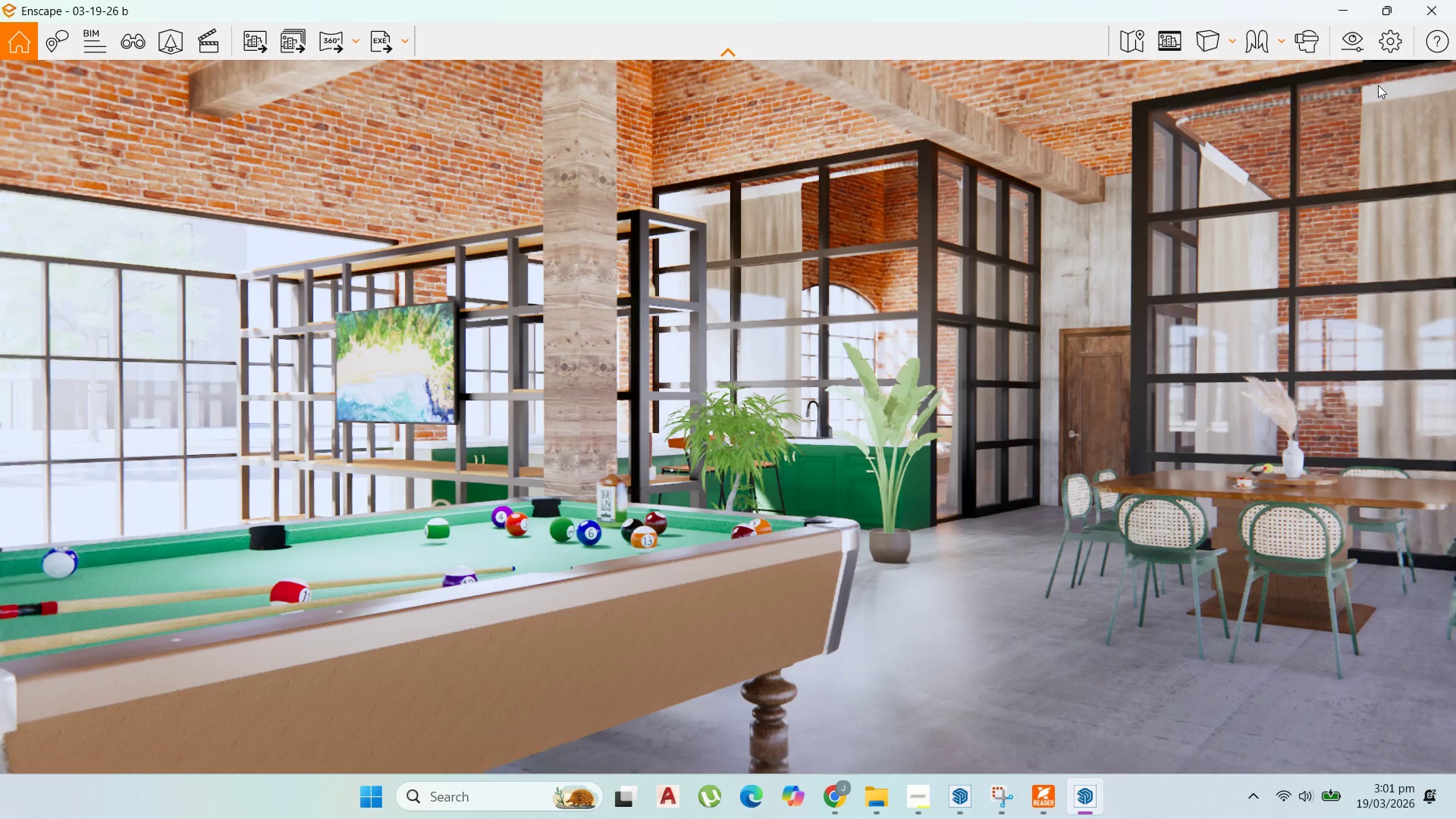 
left_click([1359, 49])
 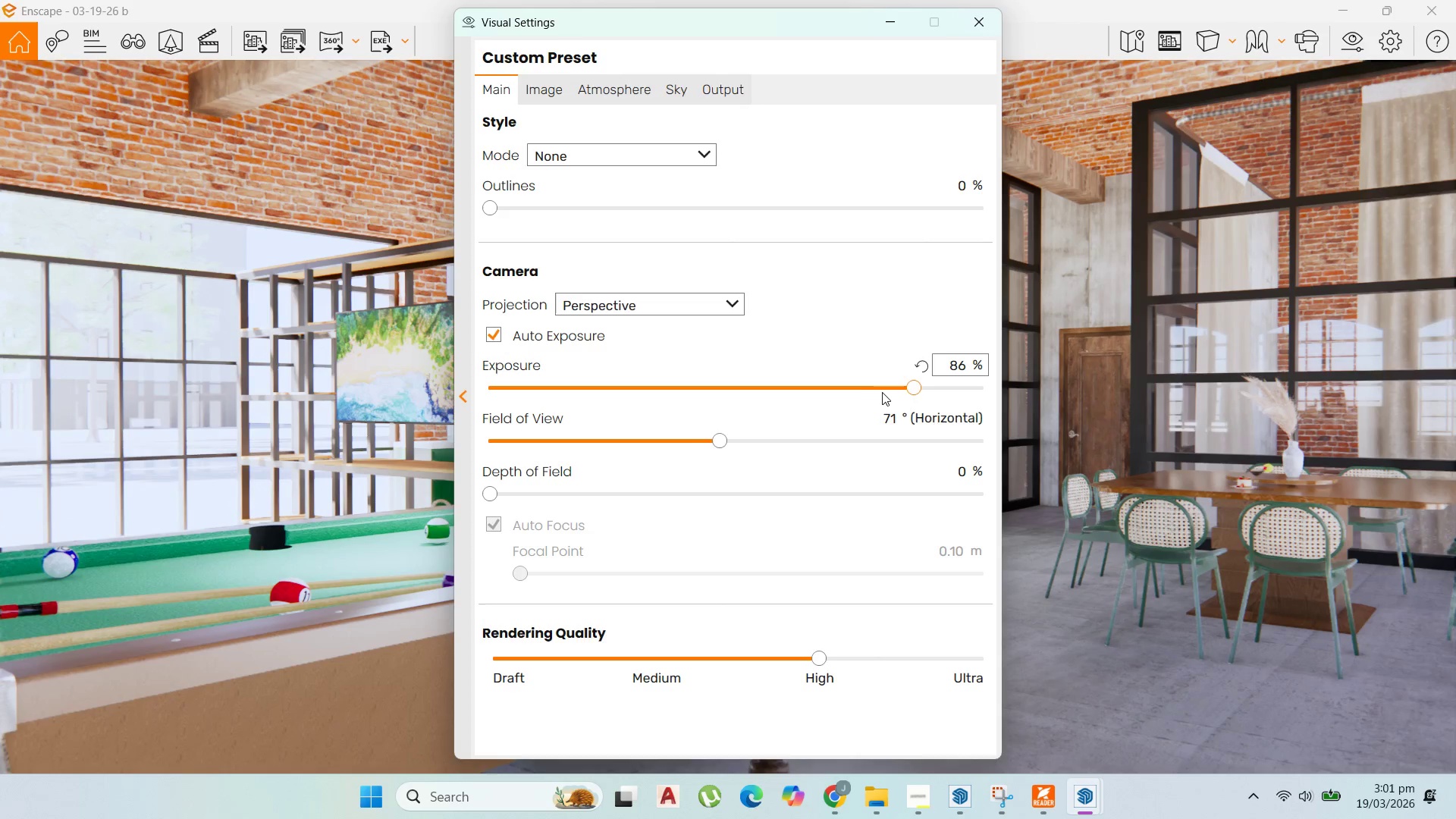 
left_click_drag(start_coordinate=[911, 396], to_coordinate=[877, 396])
 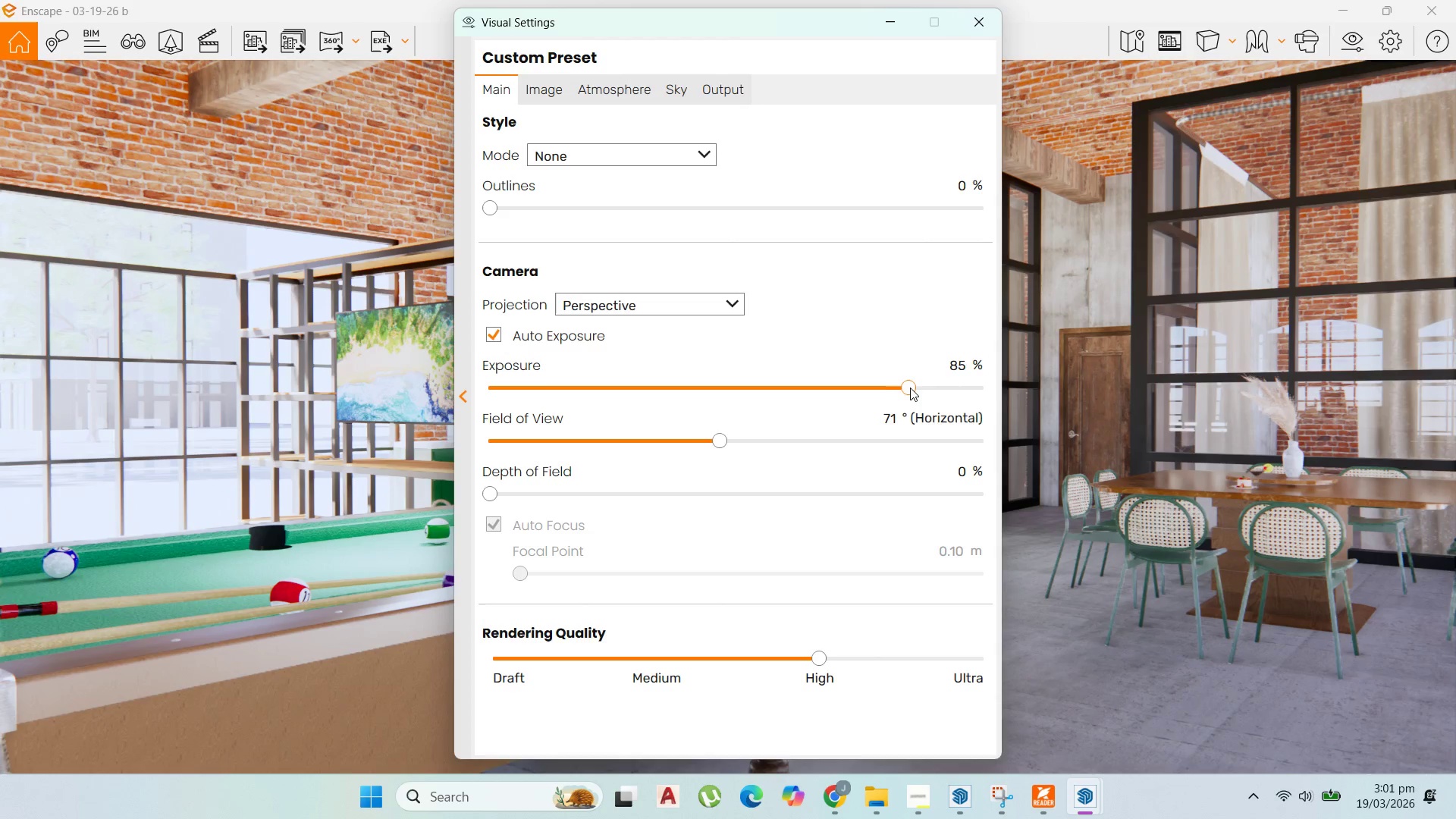 
left_click_drag(start_coordinate=[915, 390], to_coordinate=[772, 390])
 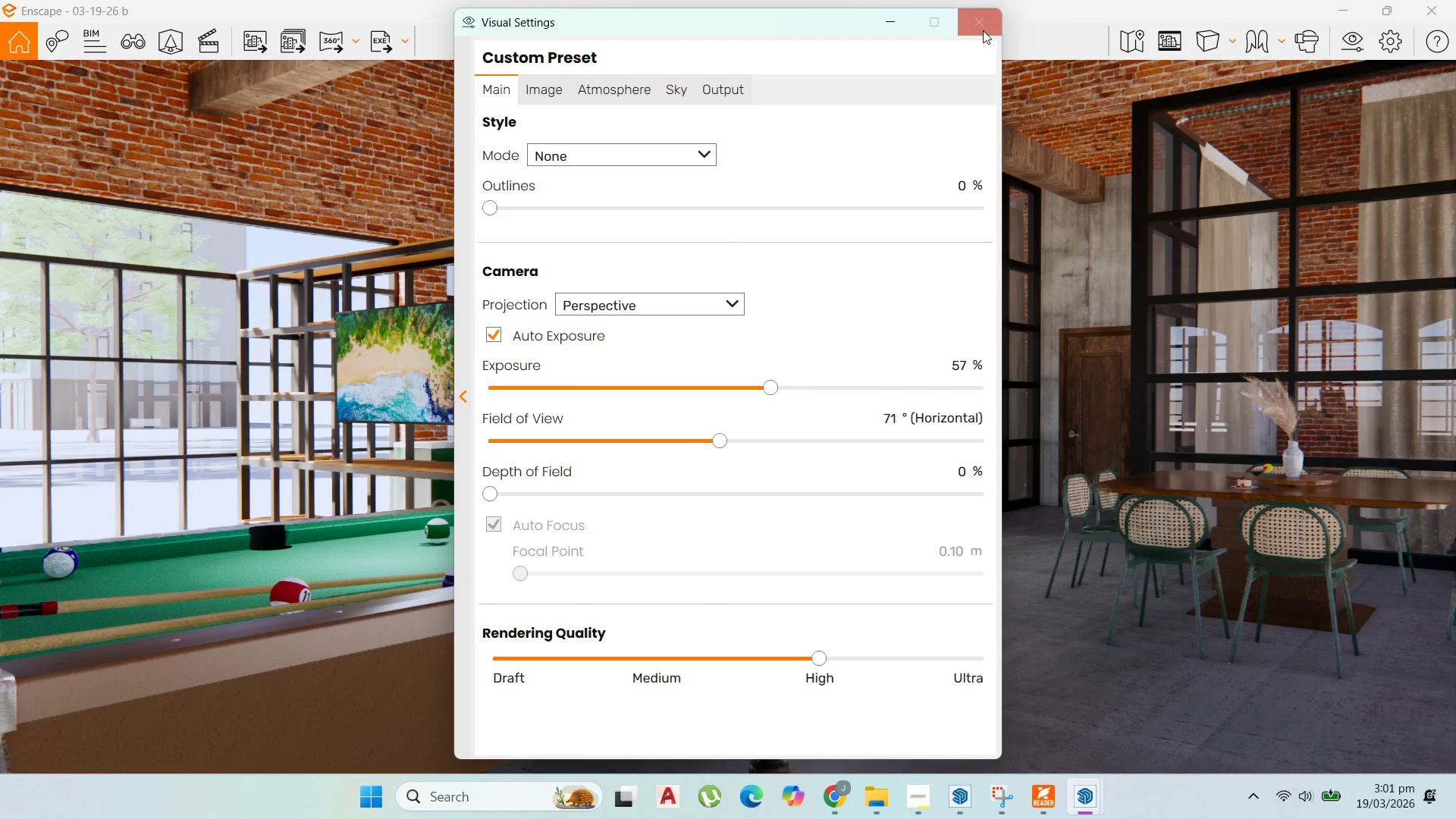 
left_click([983, 30])
 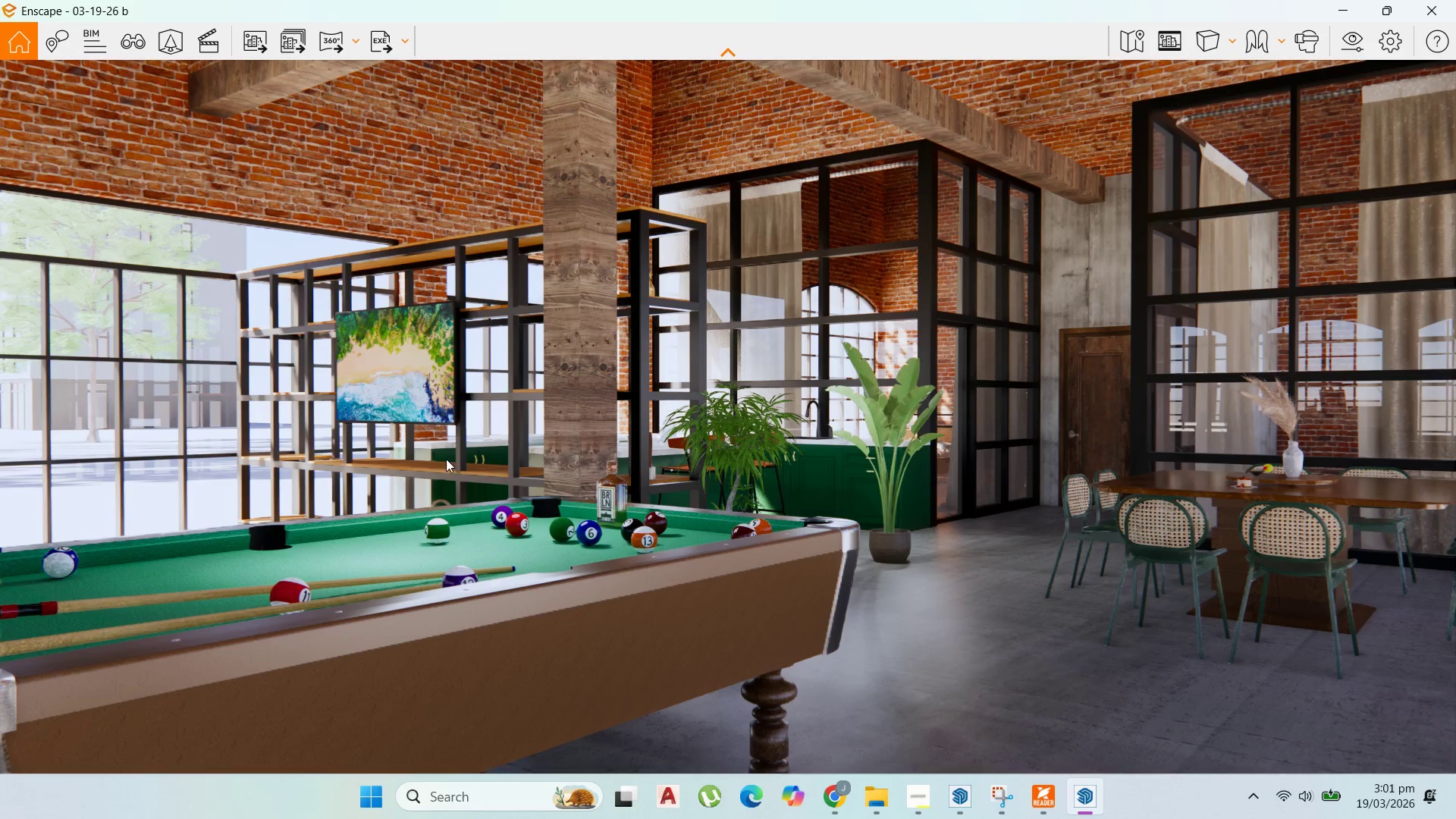 
wait(10.78)
 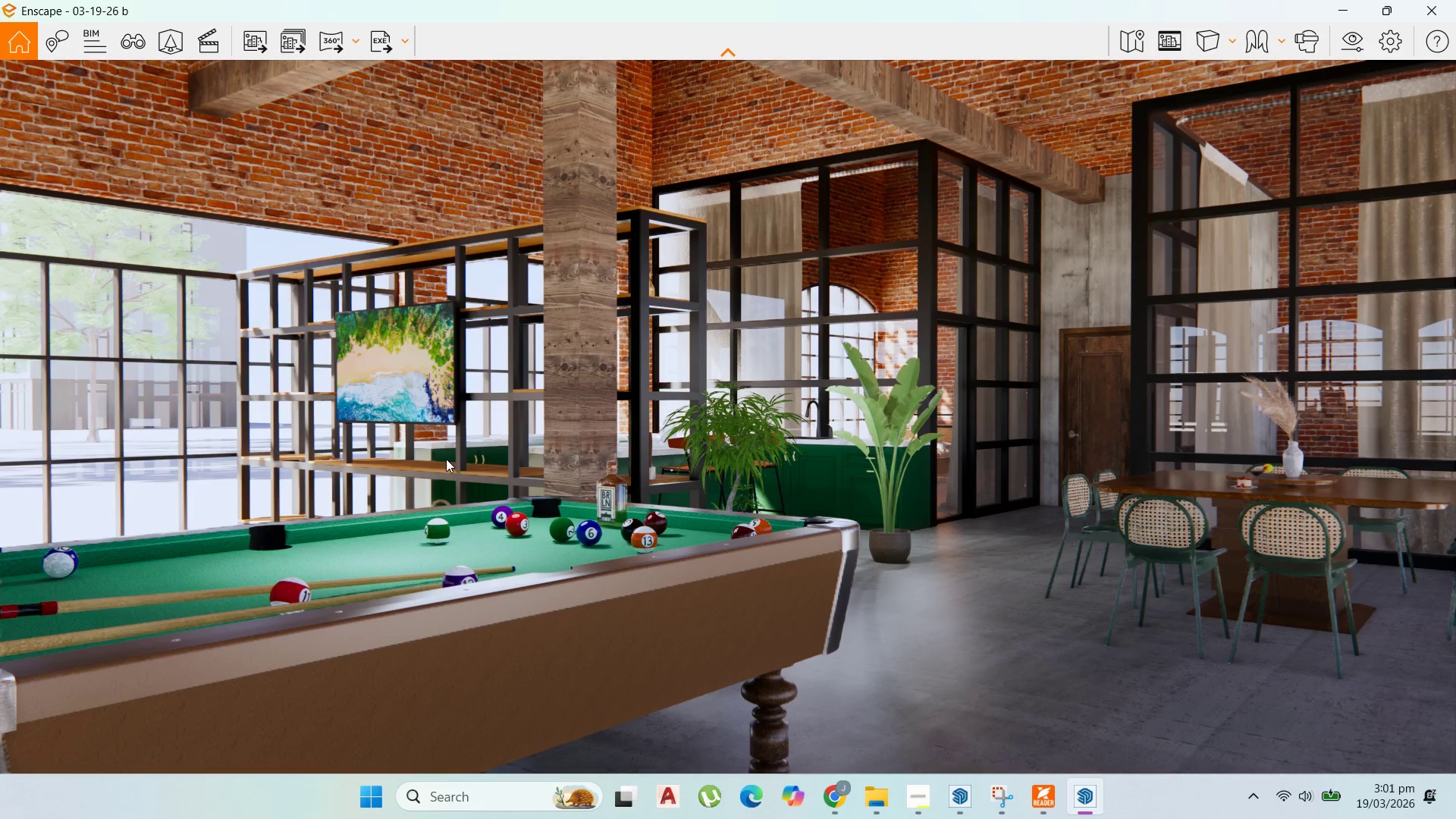 
left_click([105, 378])
 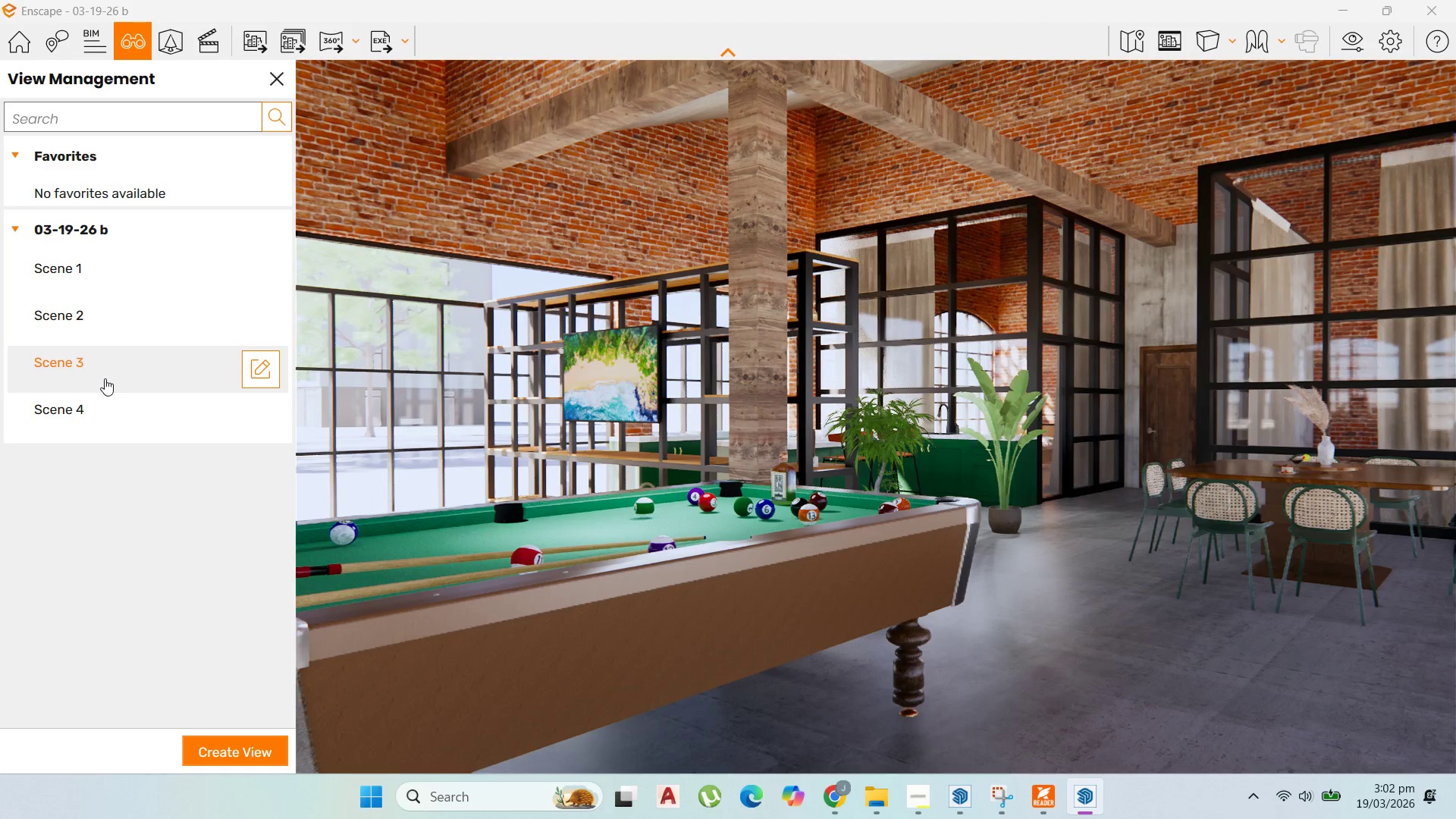 
wait(7.55)
 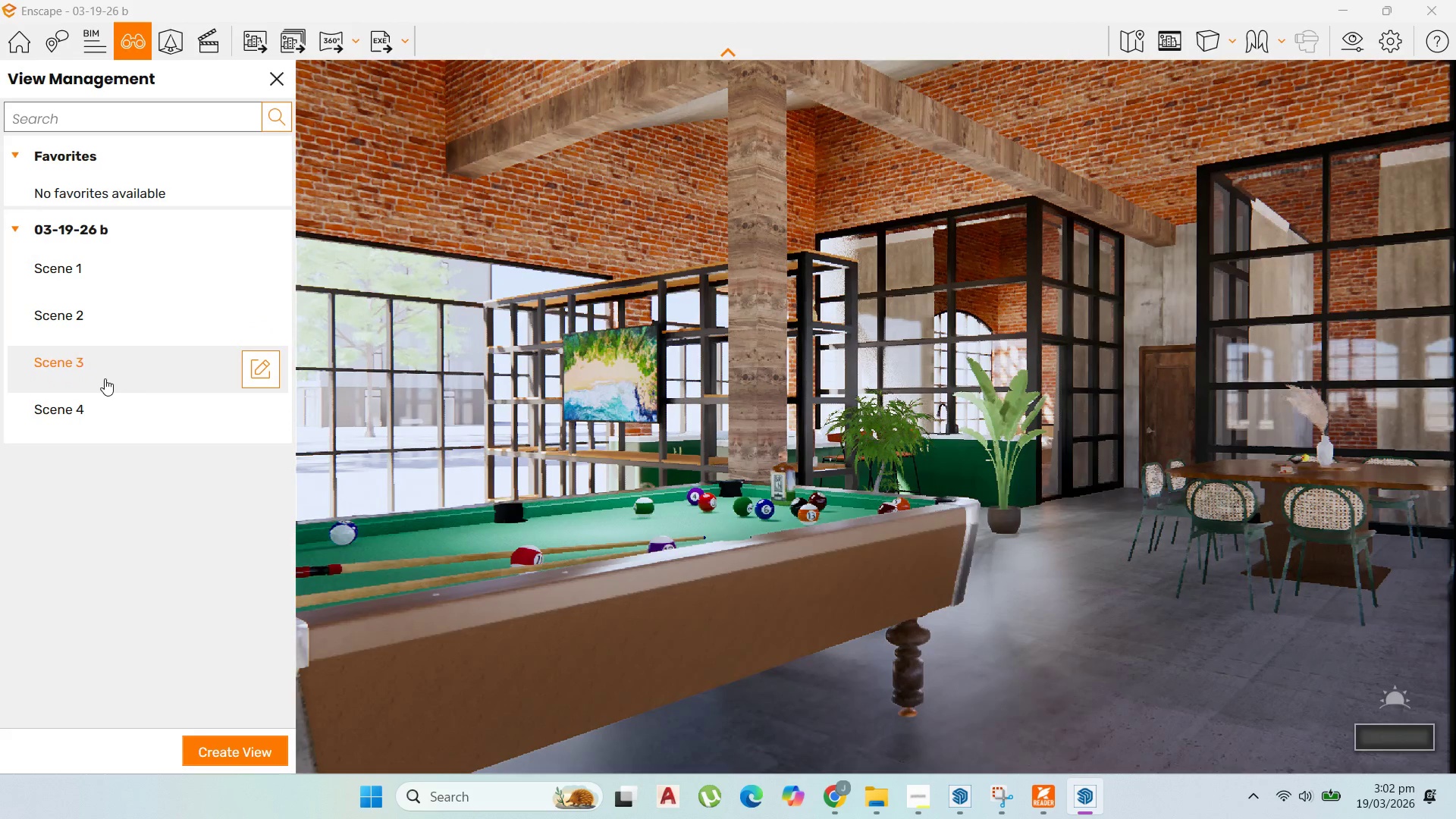 
left_click([268, 79])
 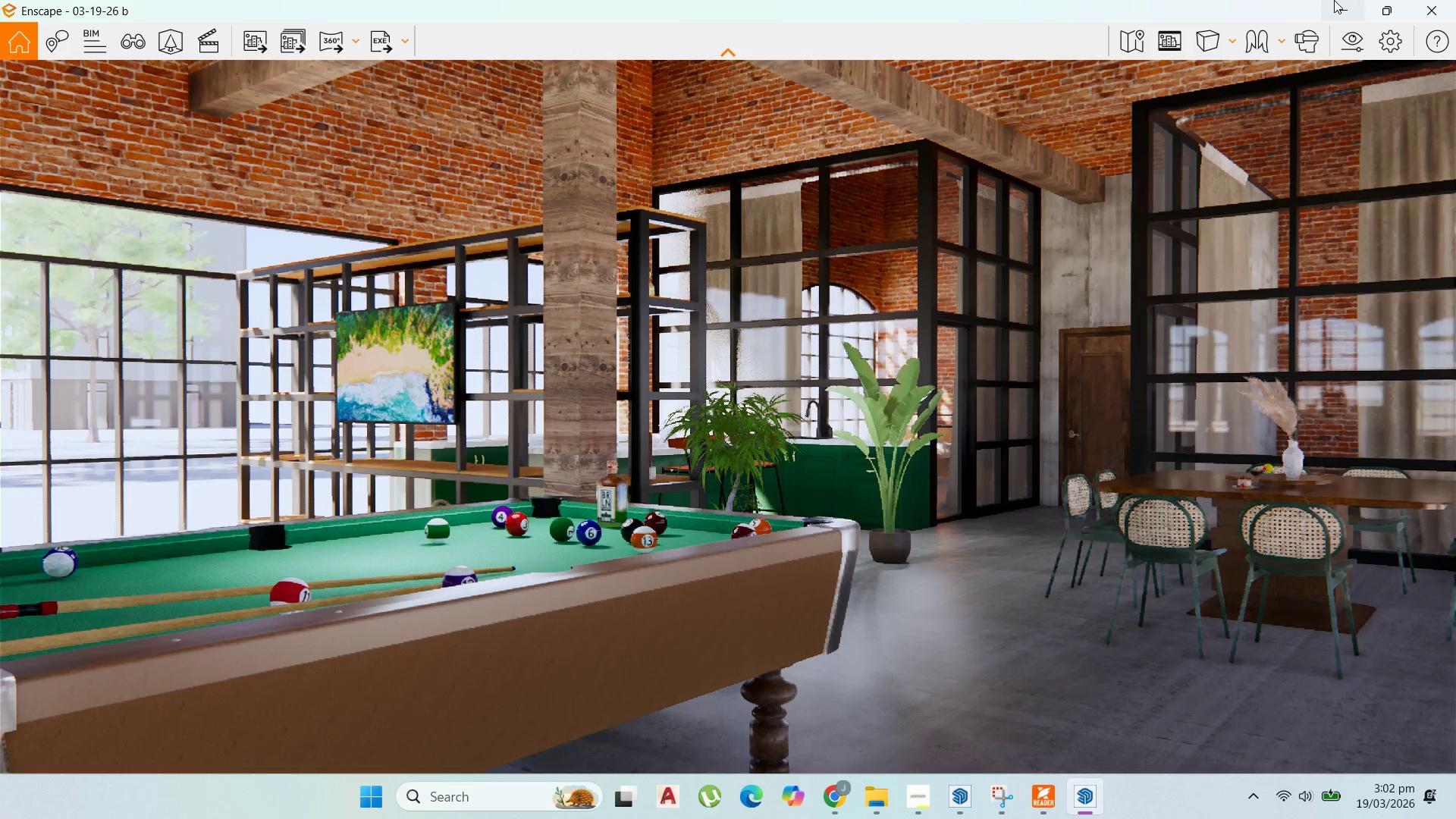 
left_click([1334, 0])
 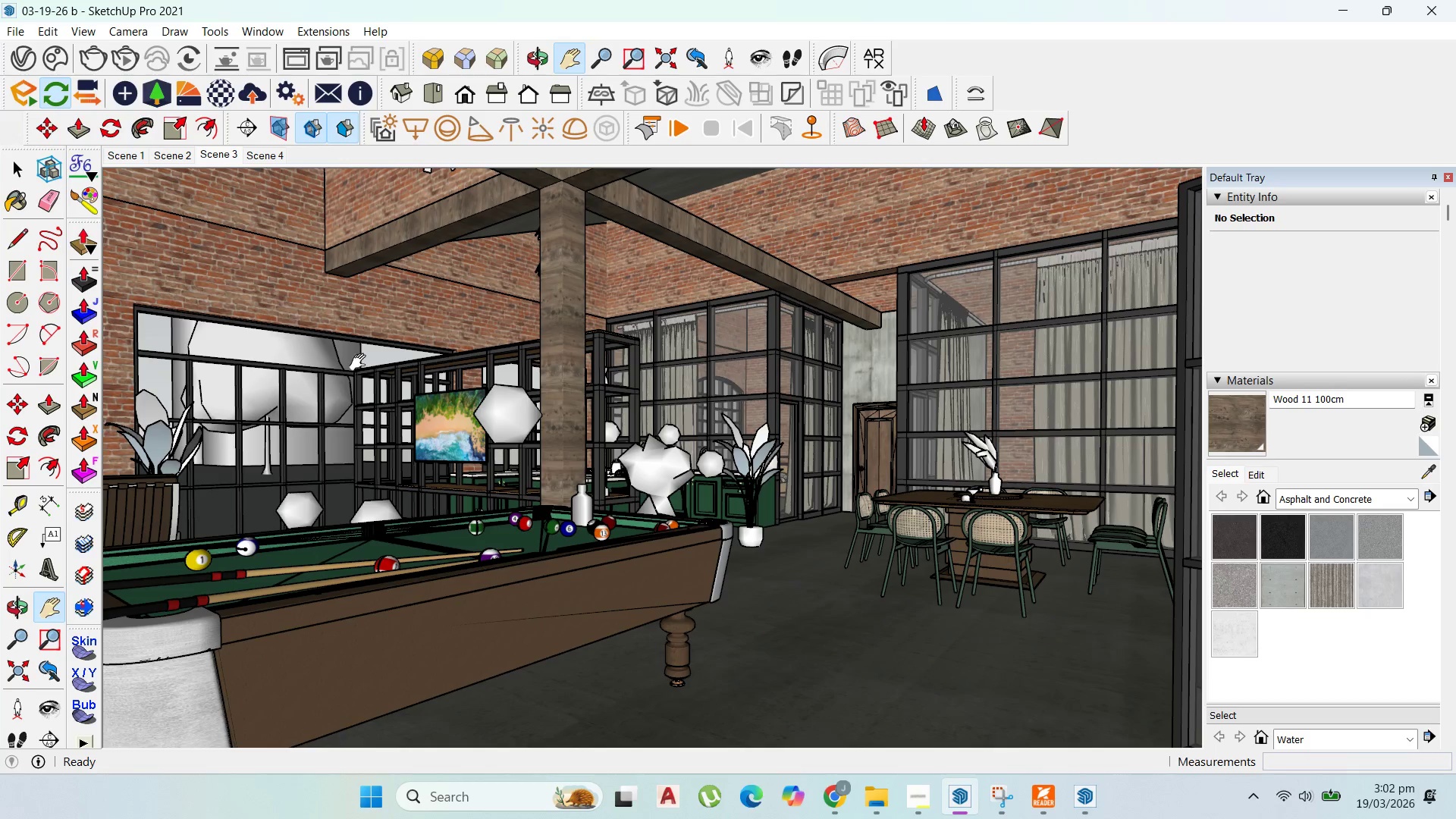 
scroll: coordinate [422, 471], scroll_direction: up, amount: 12.0
 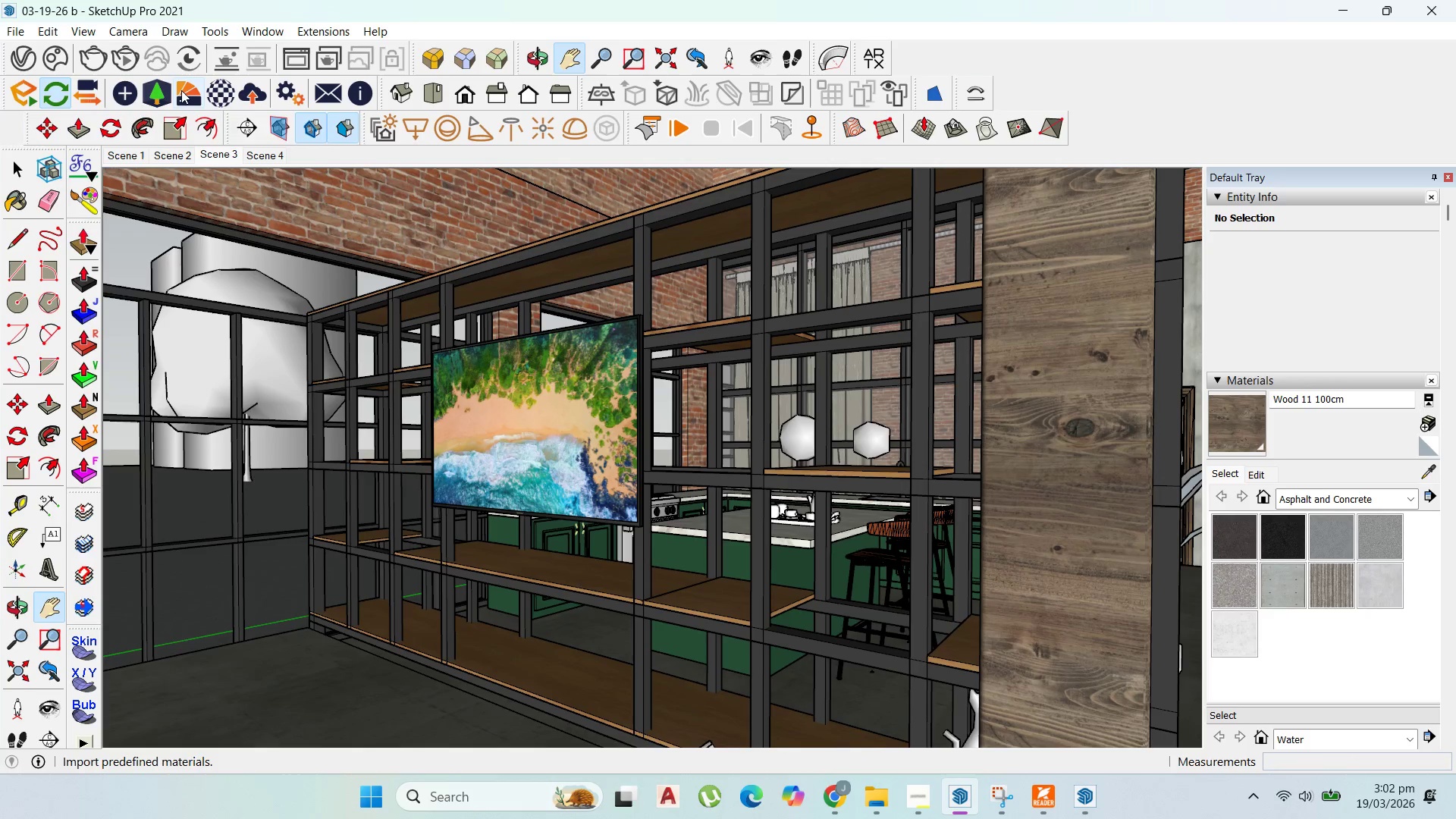 
left_click([162, 89])
 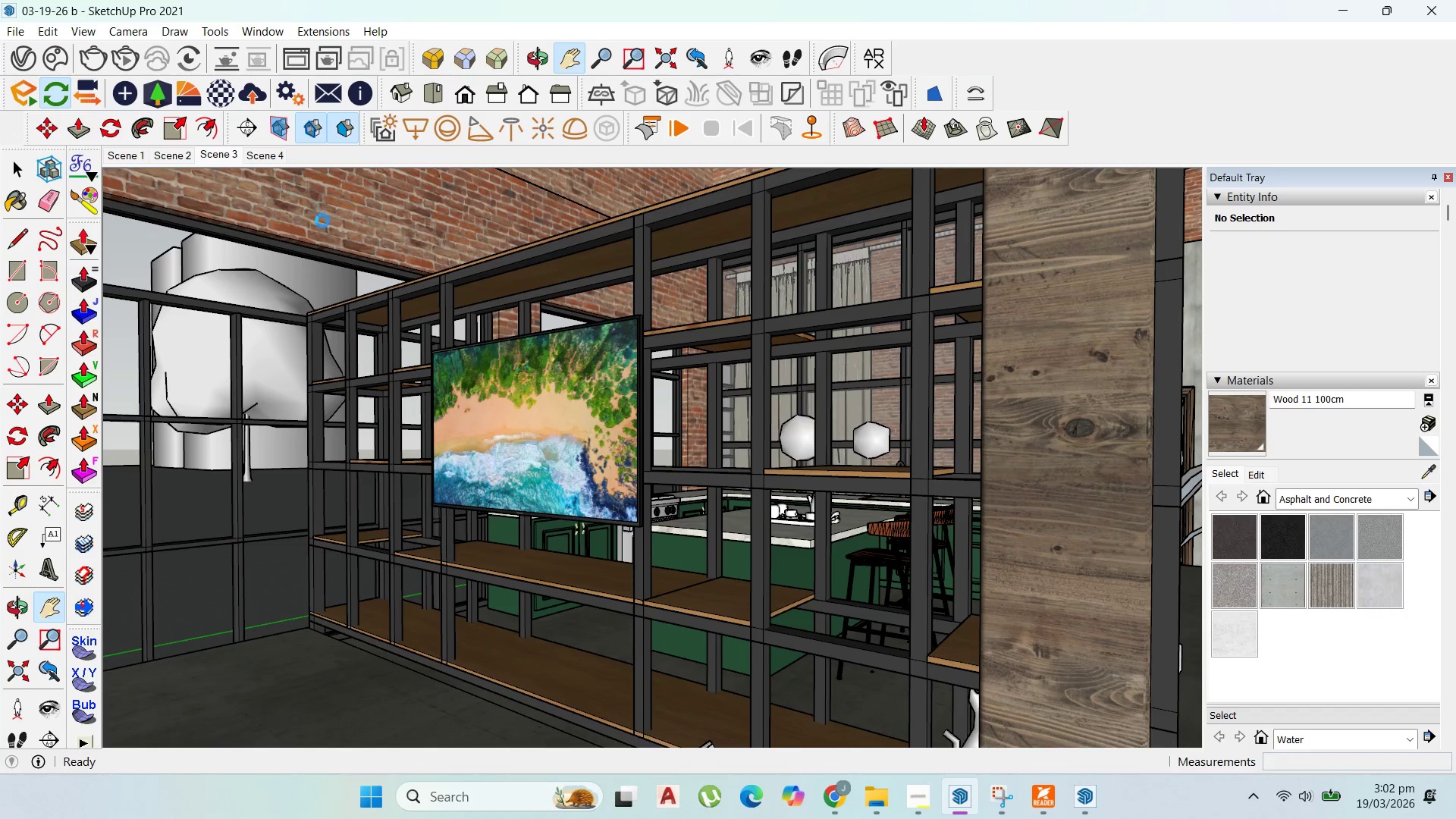 
mouse_move([318, 196])
 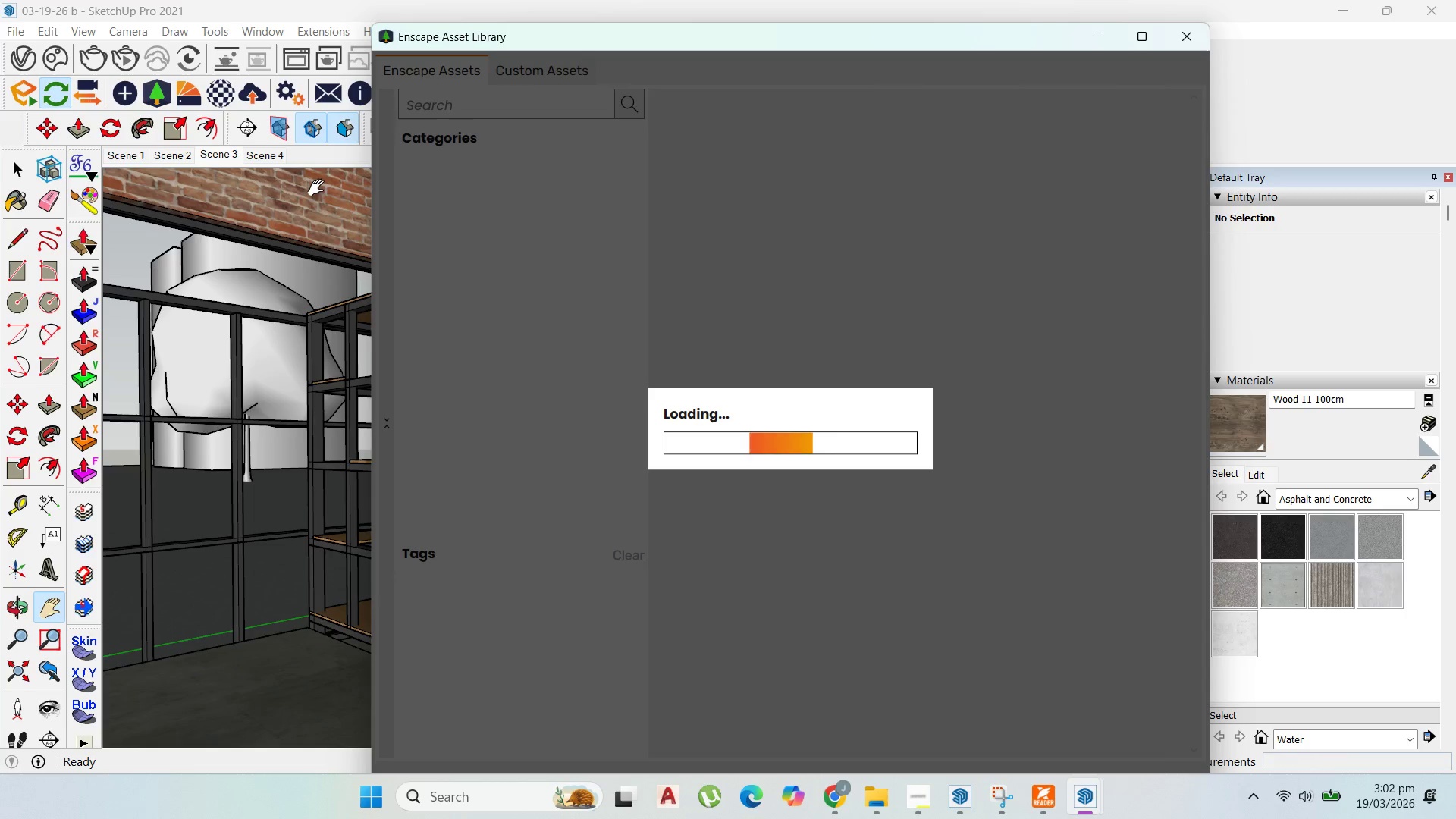 
wait(15.0)
 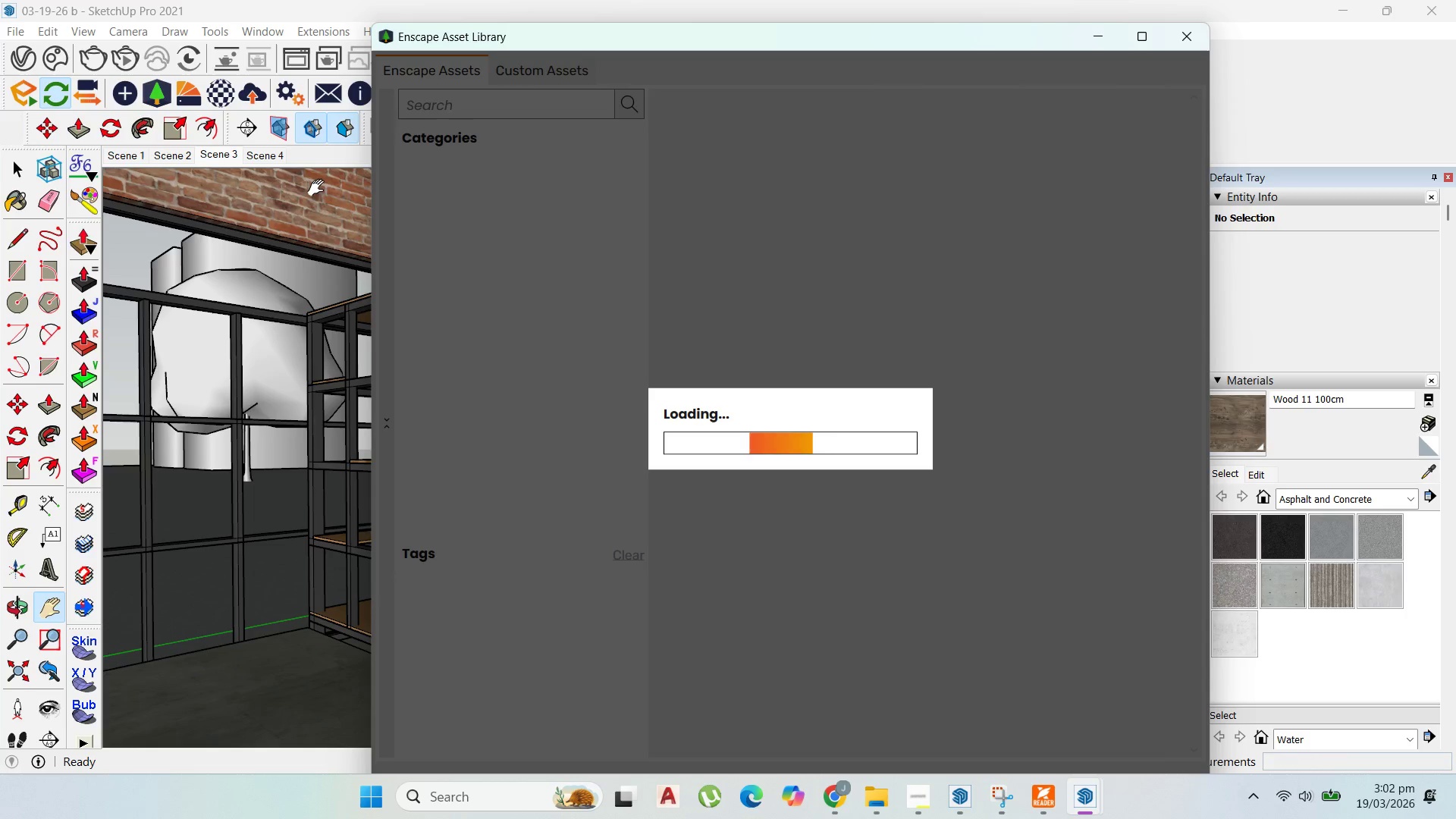 
left_click([516, 105])
 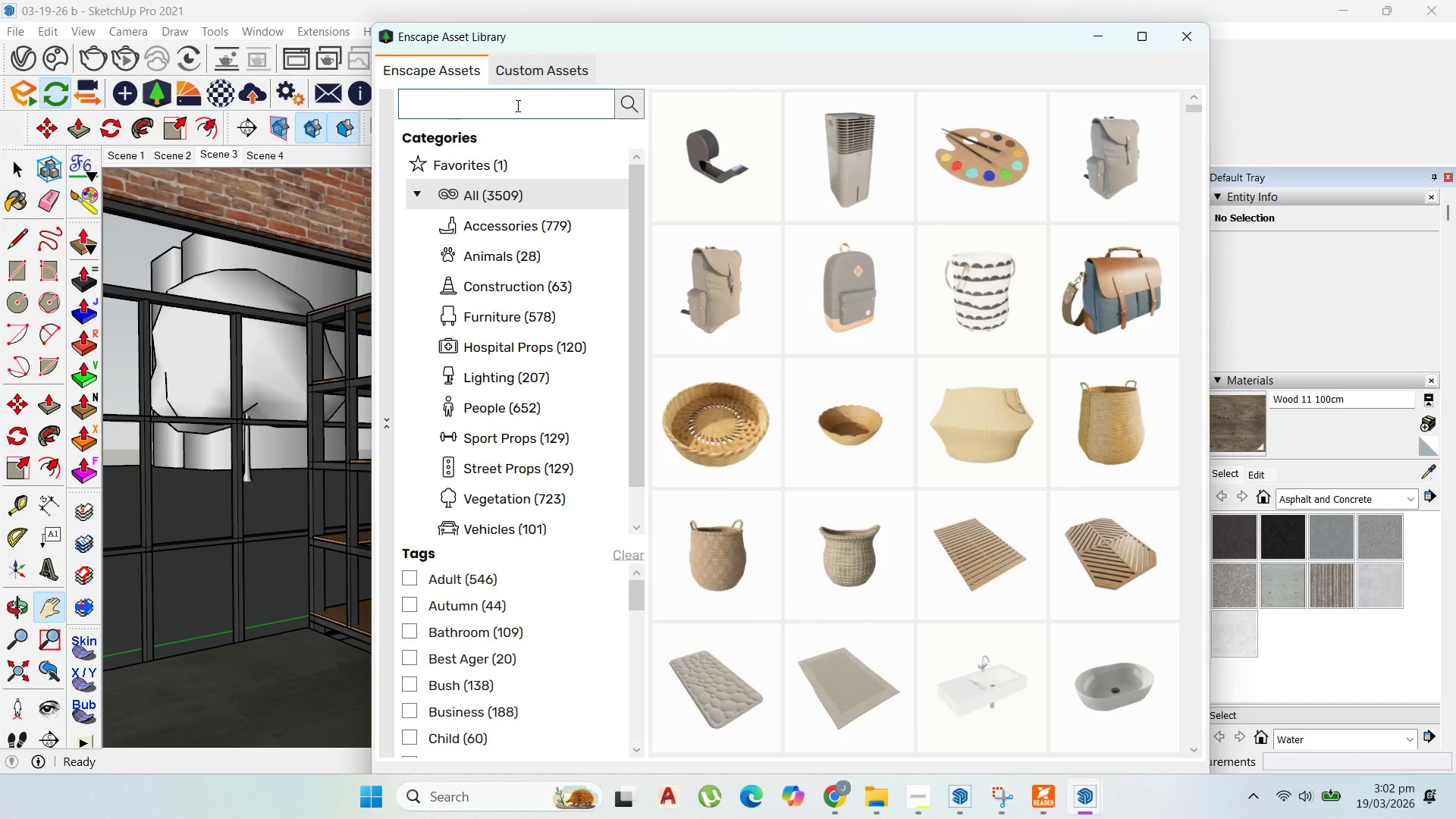 
type(decor)
 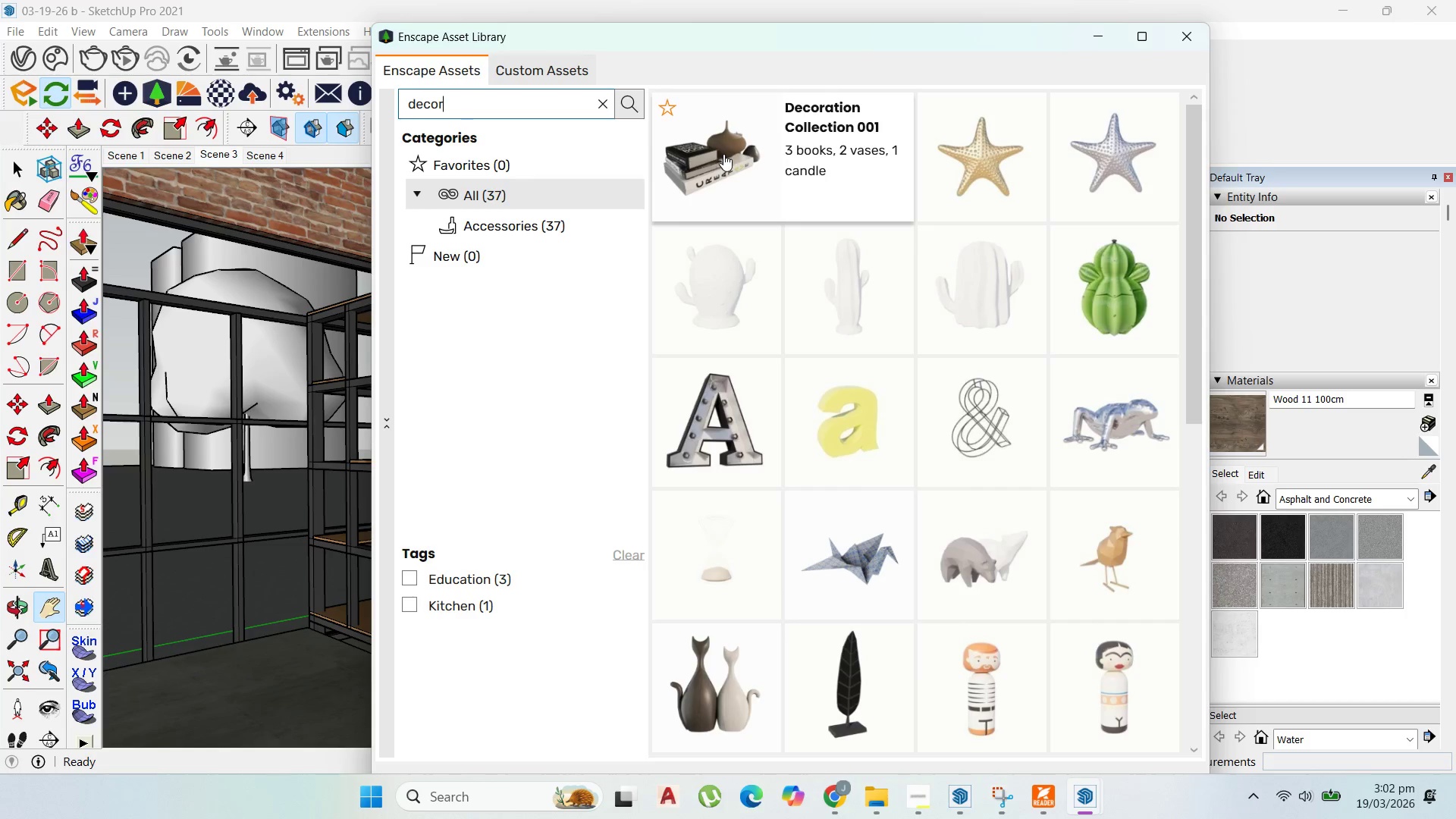 
wait(5.98)
 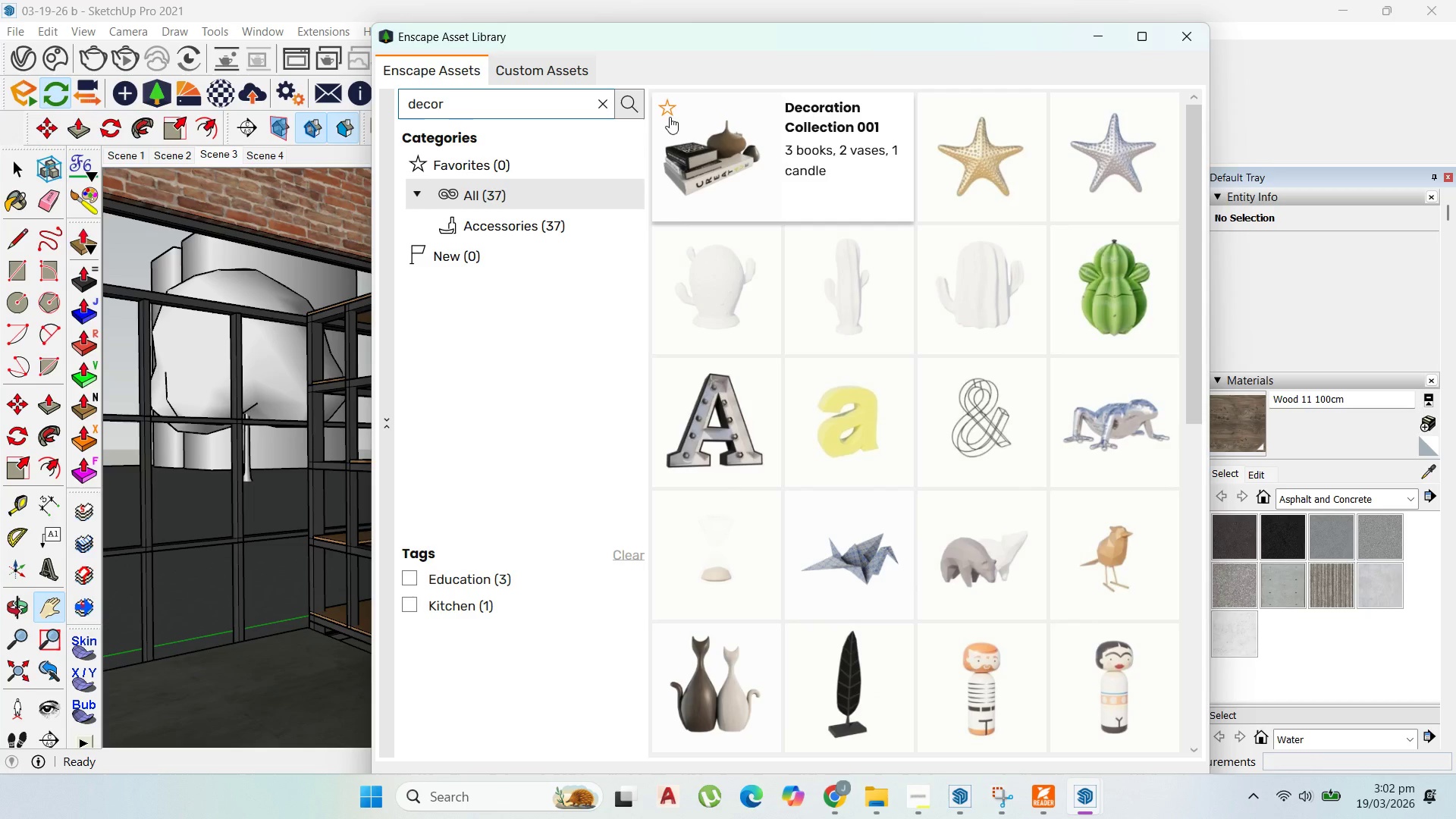 
scroll: coordinate [1030, 472], scroll_direction: down, amount: 6.0
 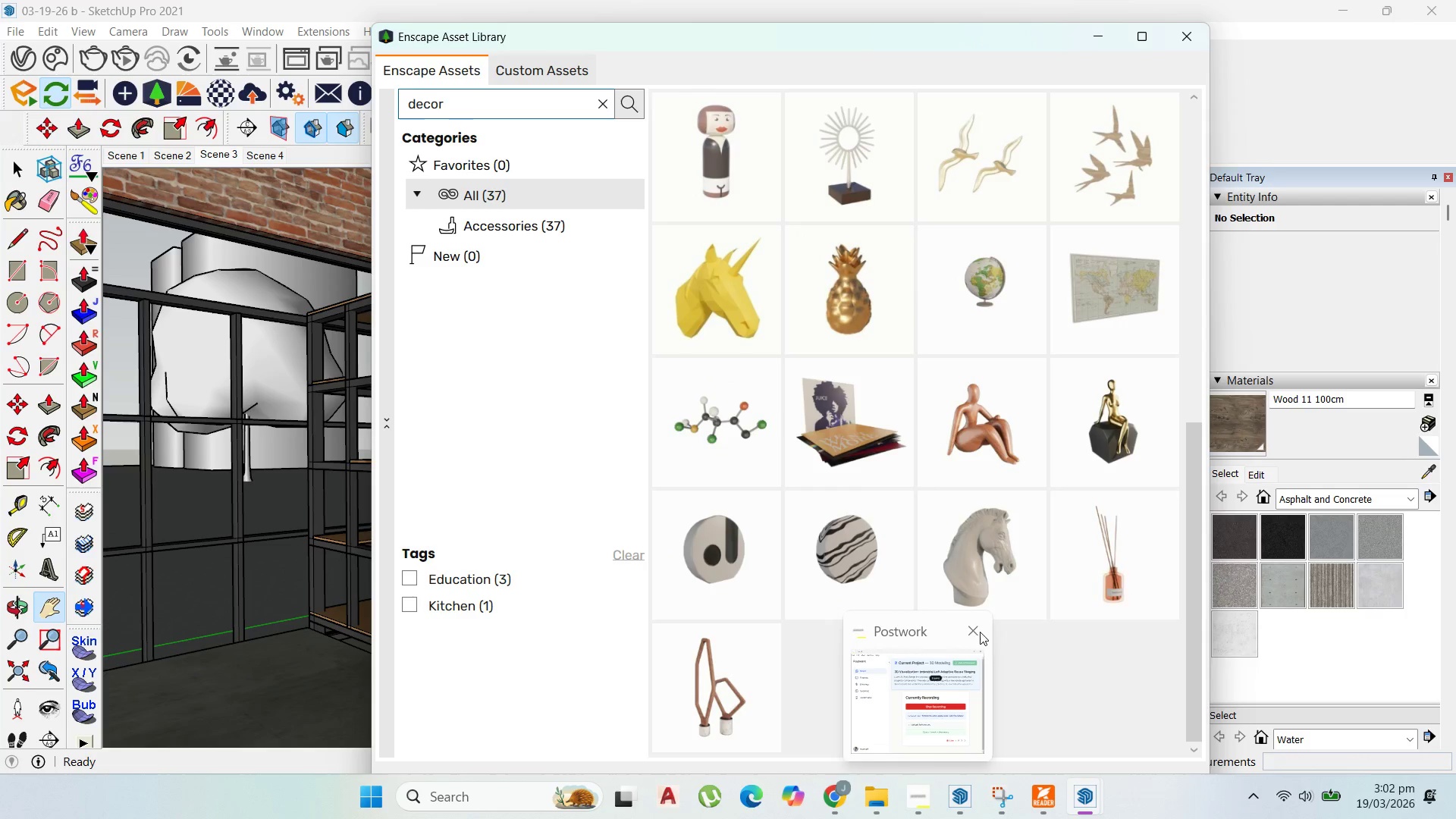 
left_click([996, 570])
 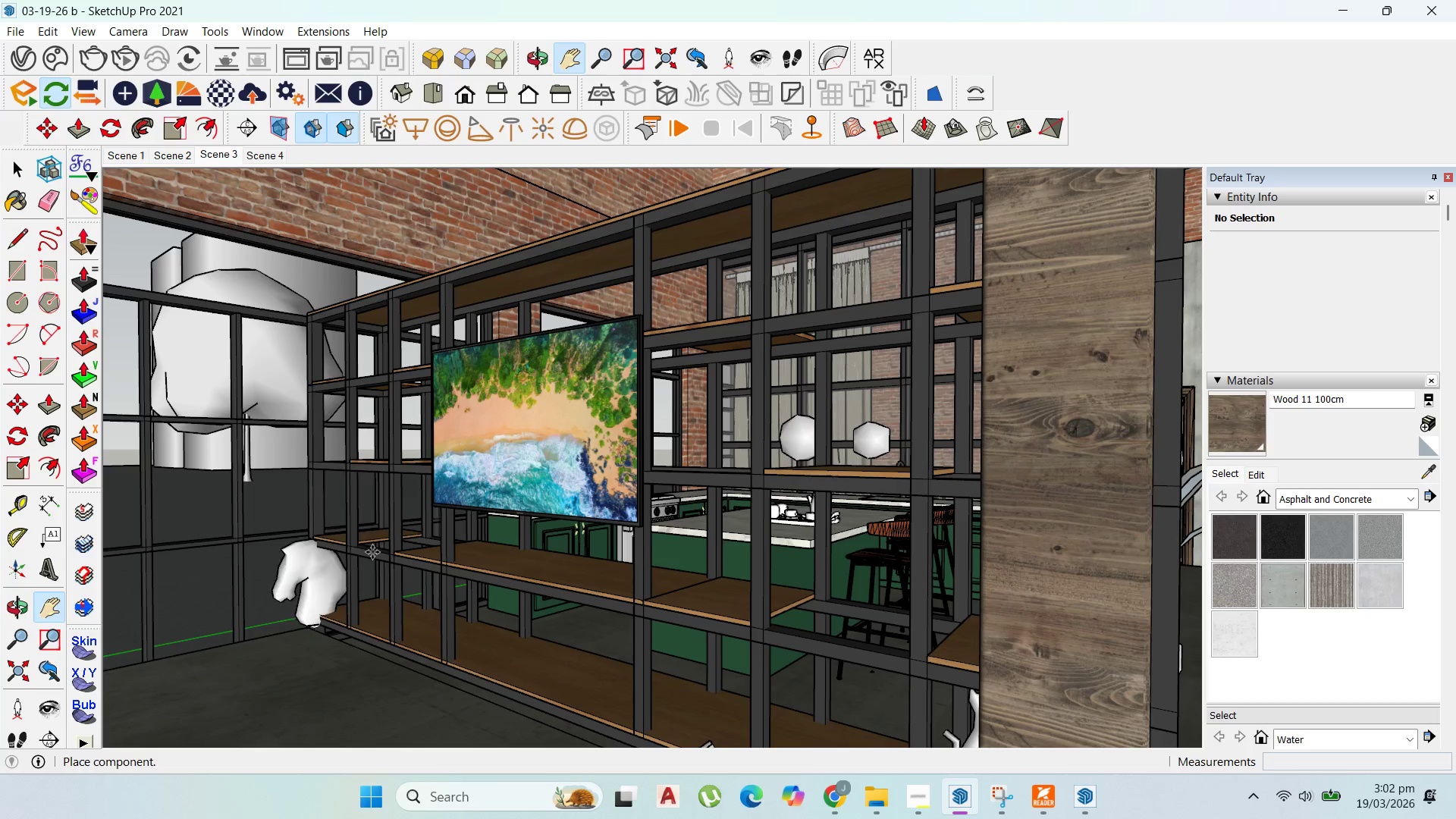 
scroll: coordinate [415, 591], scroll_direction: up, amount: 5.0
 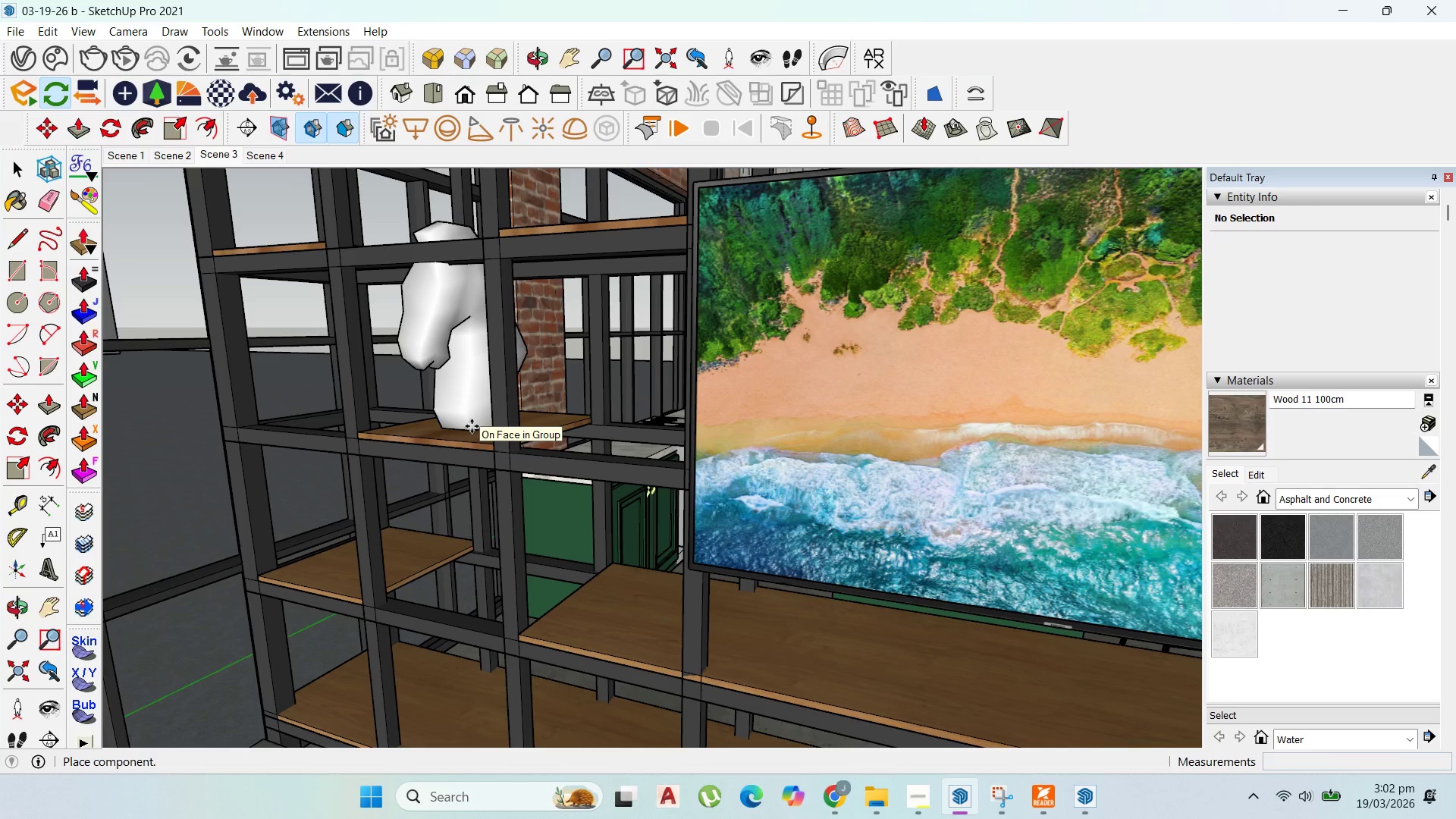 
wait(5.61)
 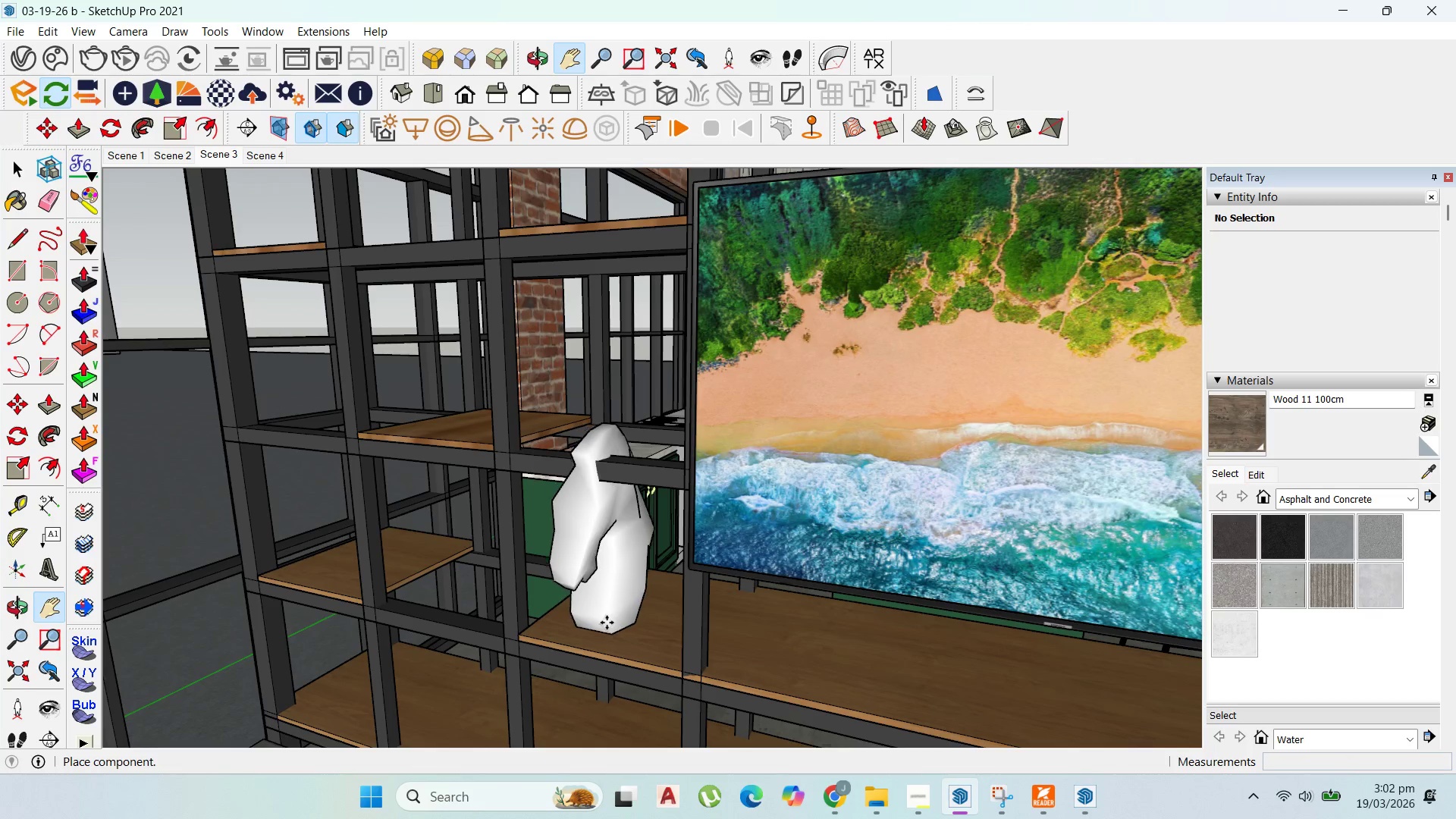 
left_click([475, 424])
 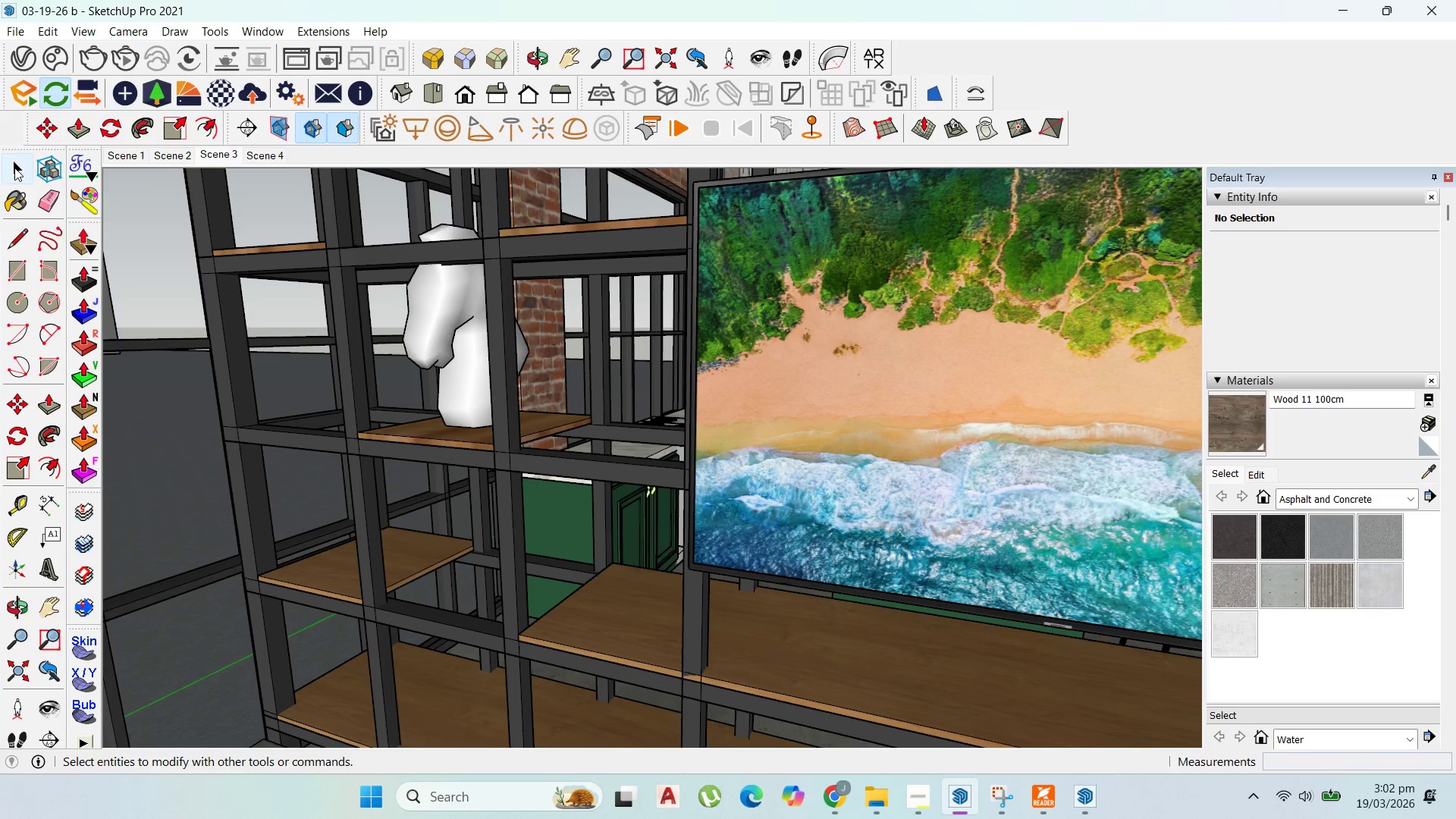 
wait(5.56)
 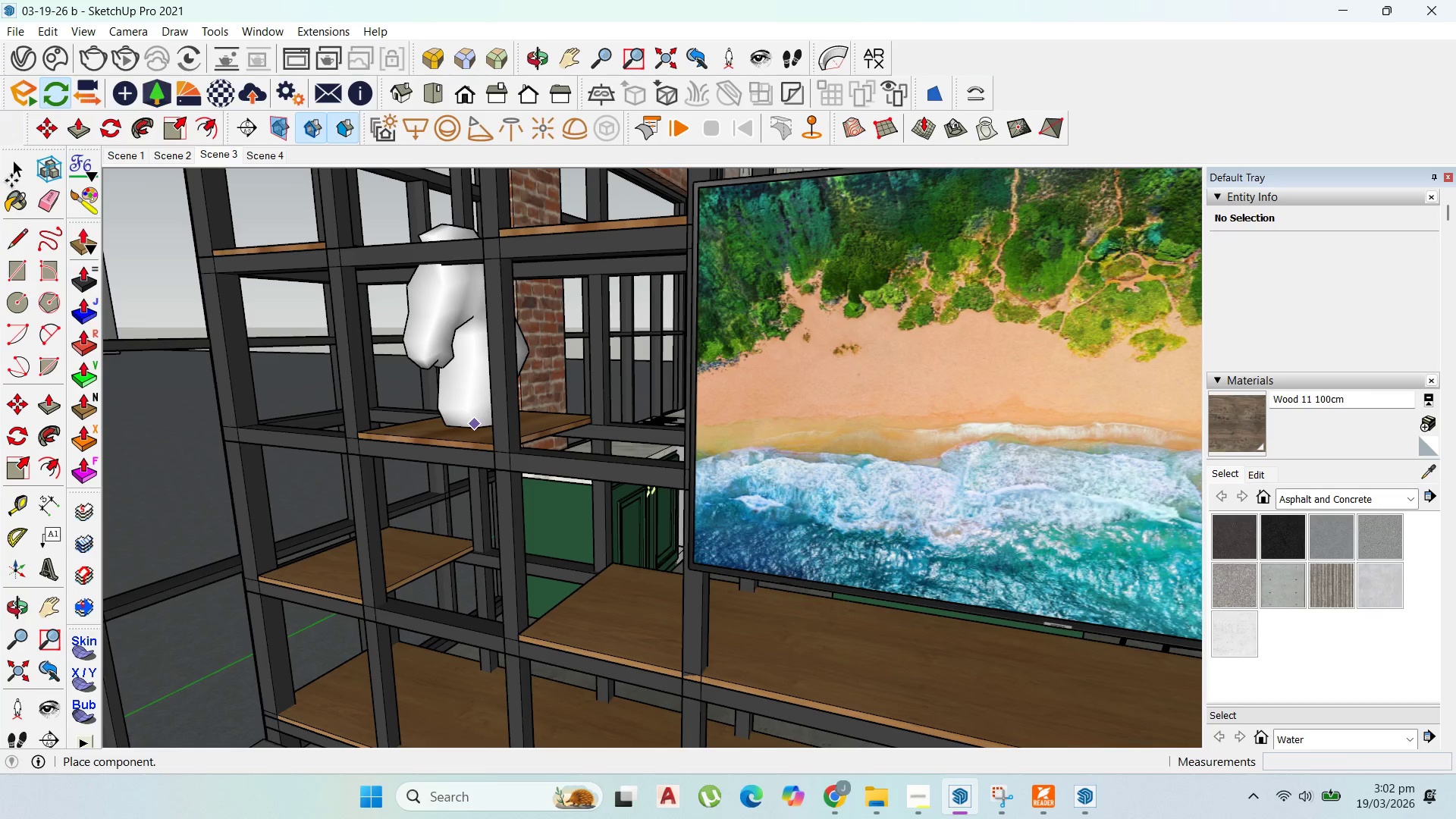 
left_click([14, 165])
 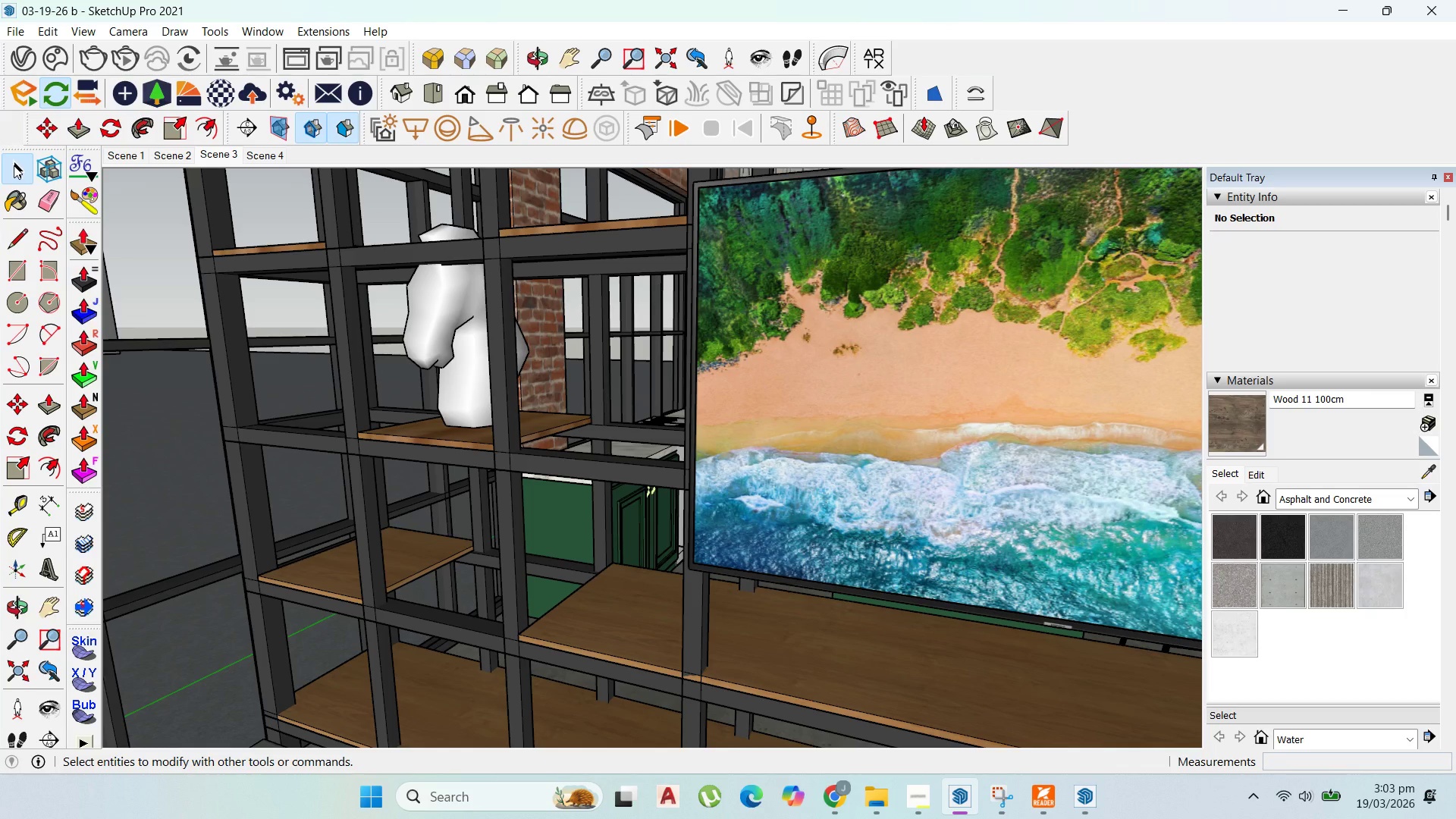 
wait(20.53)
 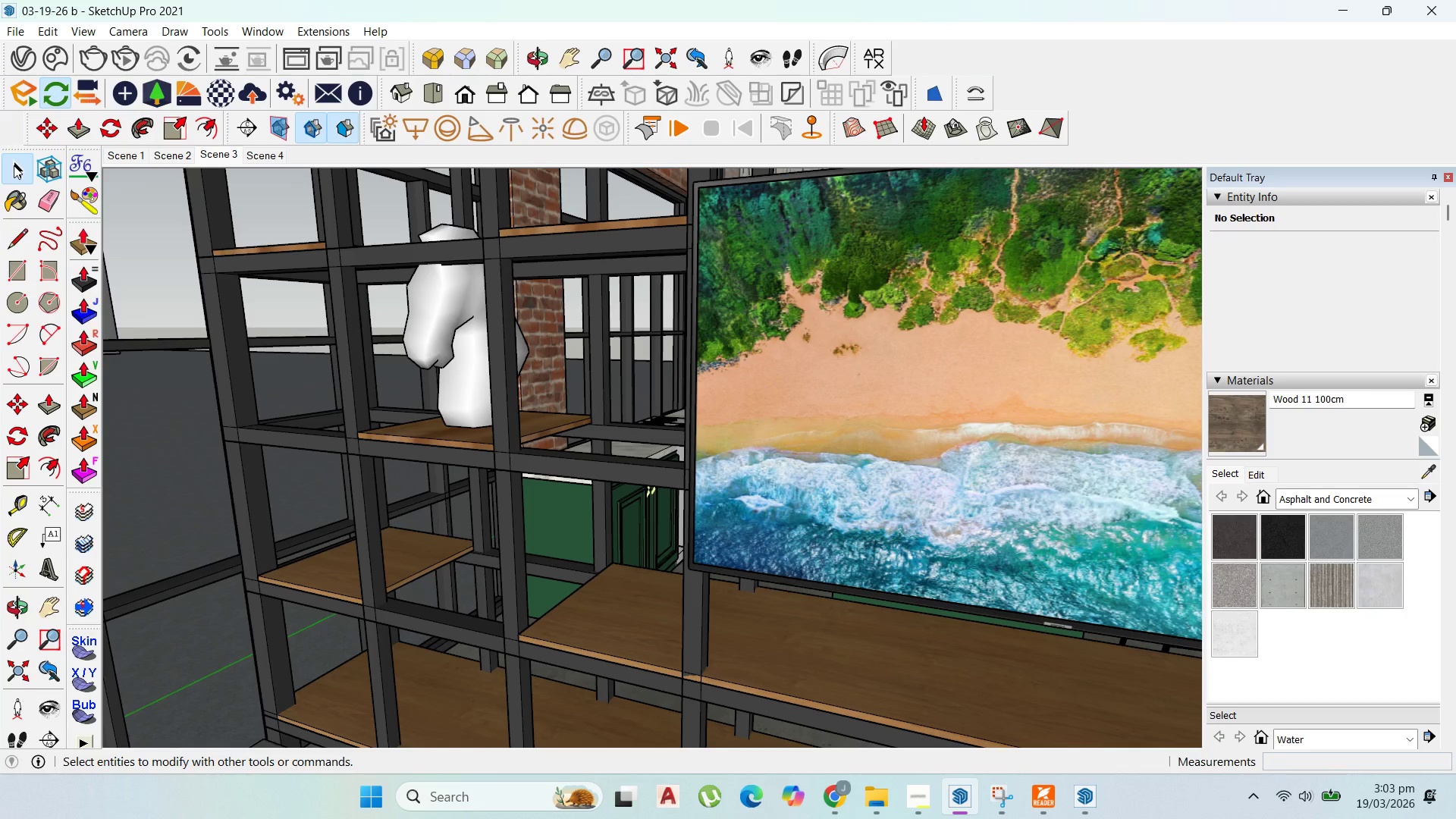 
left_click([23, 170])
 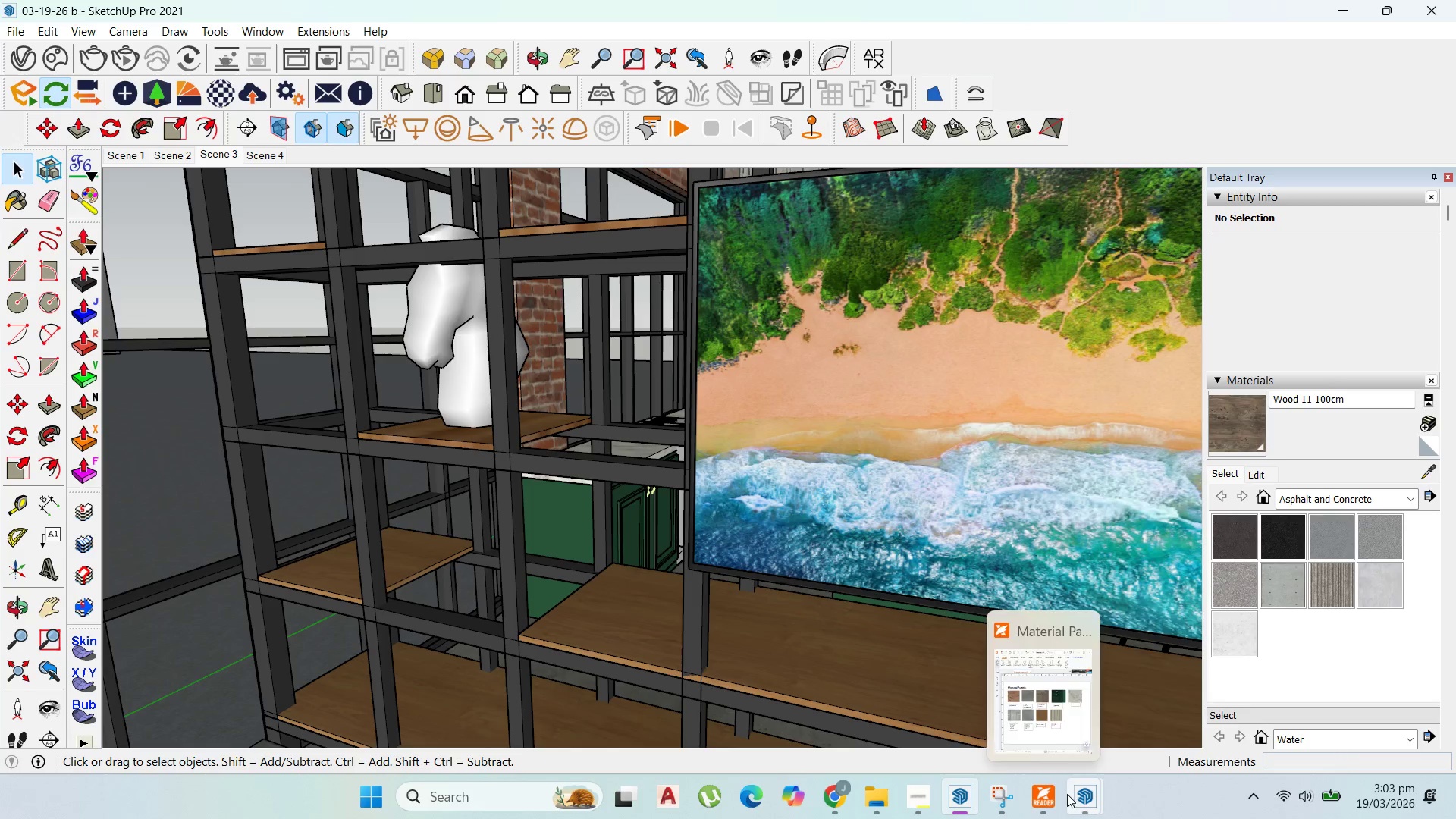 
left_click([1072, 795])
 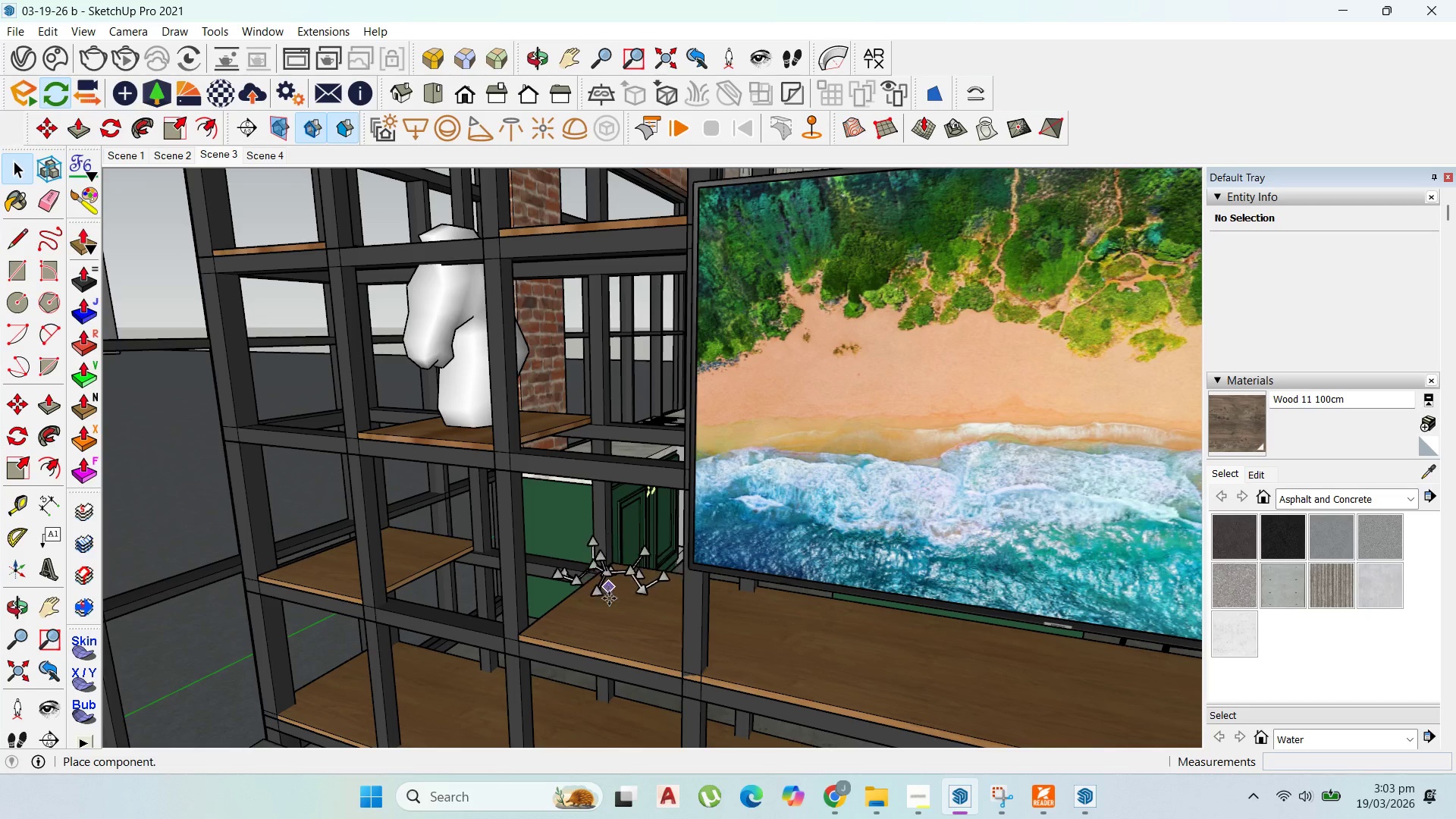 
left_click([632, 620])
 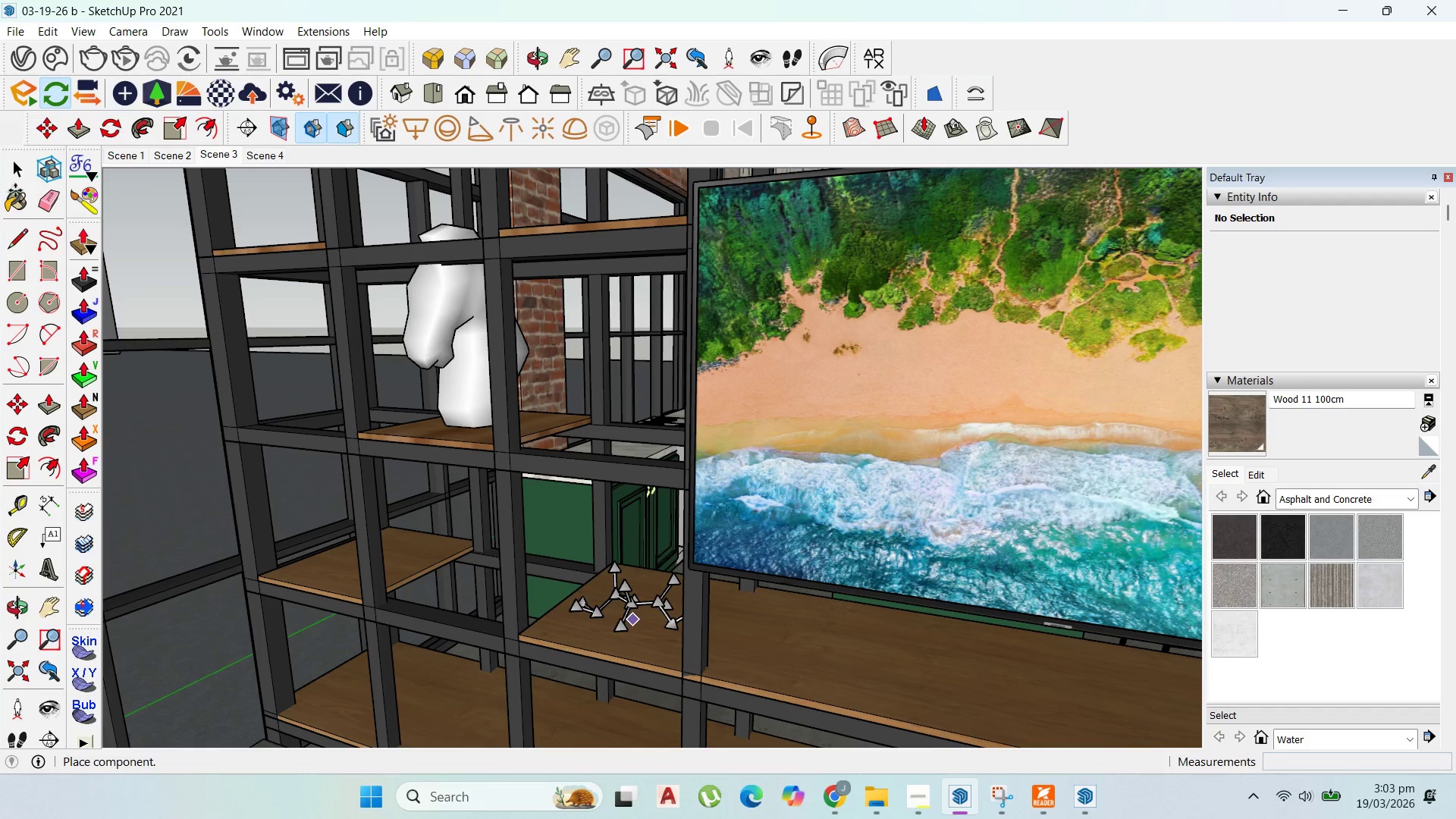 
left_click([18, 177])
 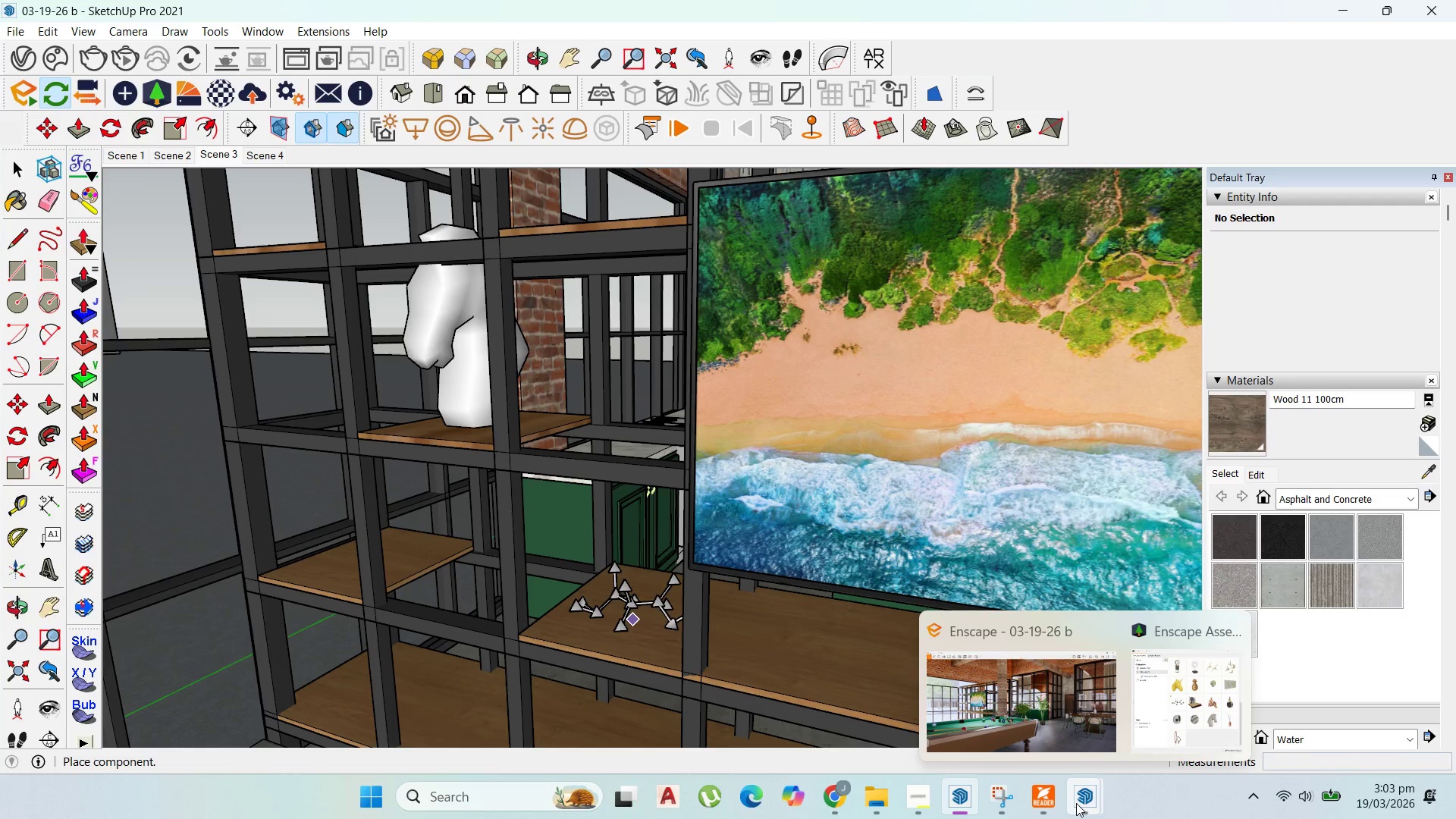 
left_click([1076, 803])
 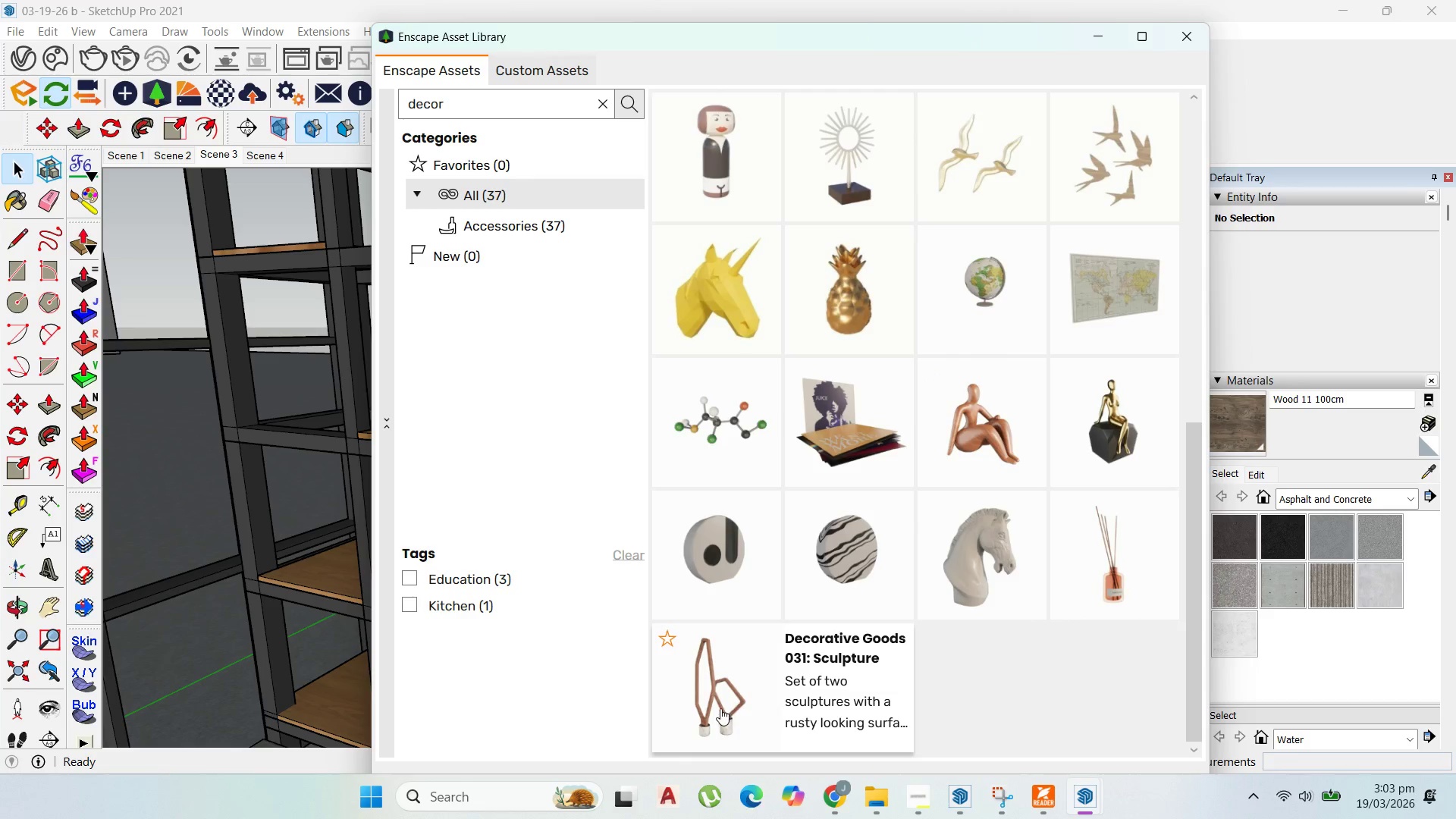 
scroll: coordinate [1031, 541], scroll_direction: up, amount: 3.0
 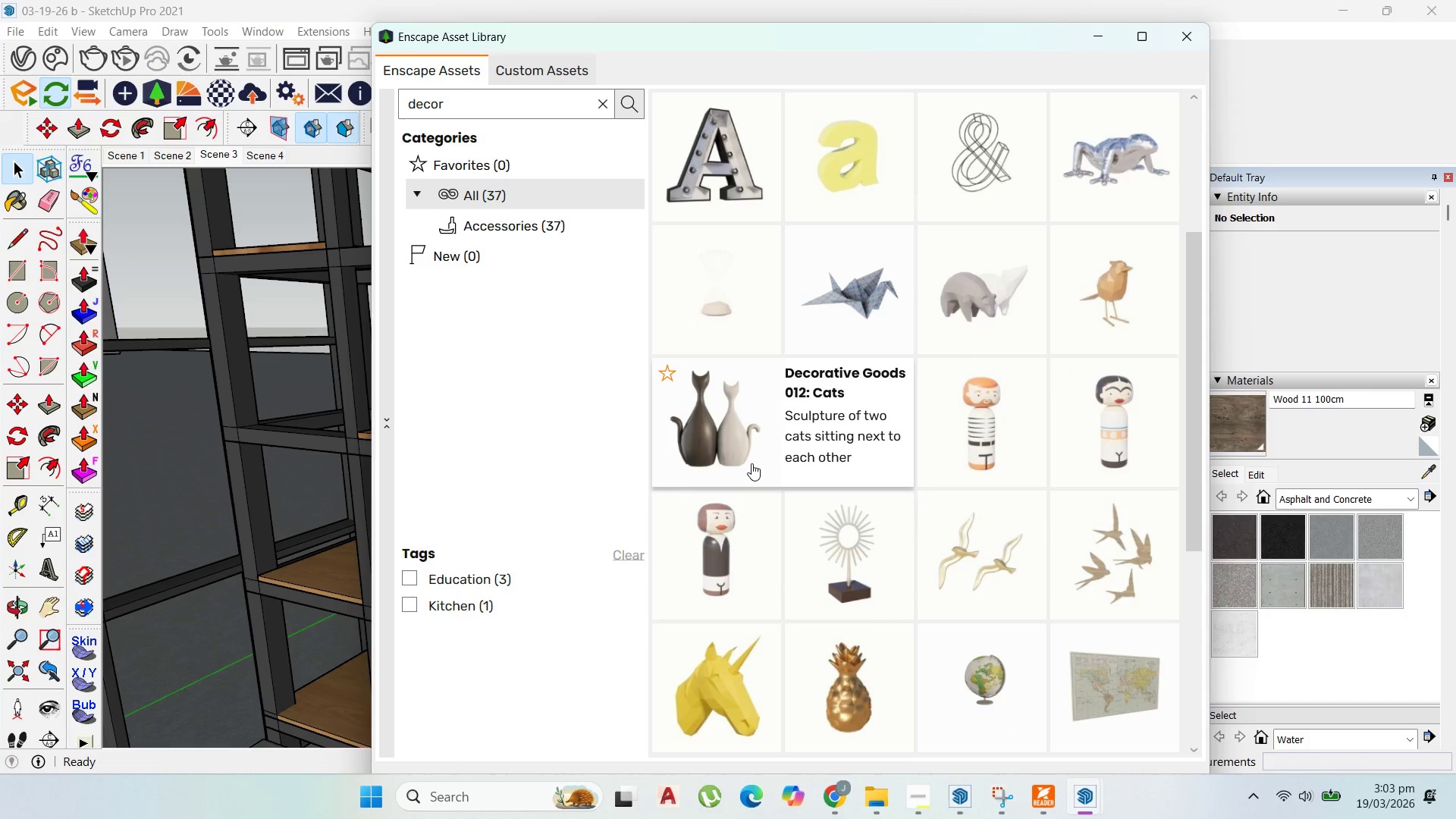 
left_click([747, 462])
 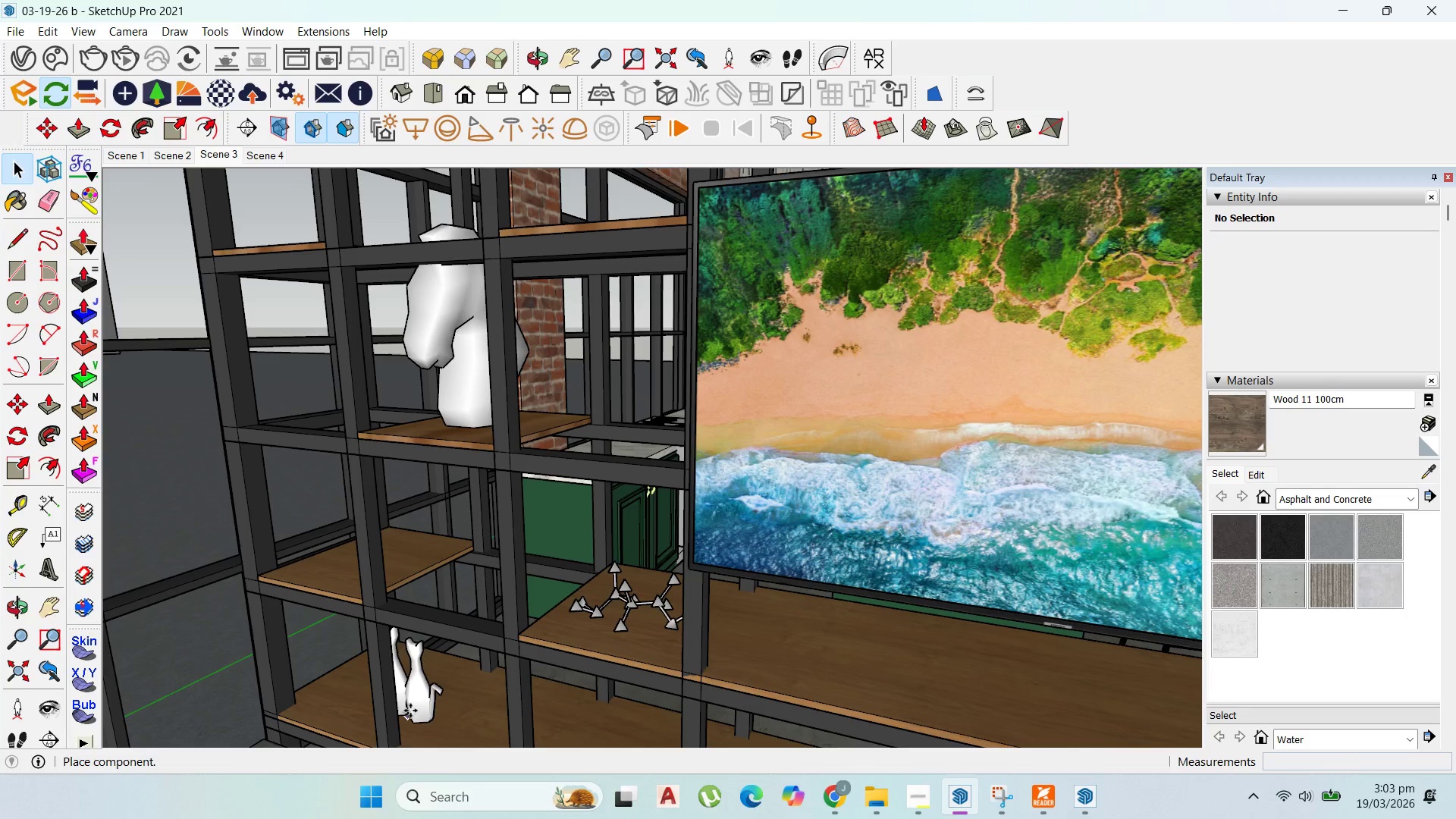 
left_click([412, 708])
 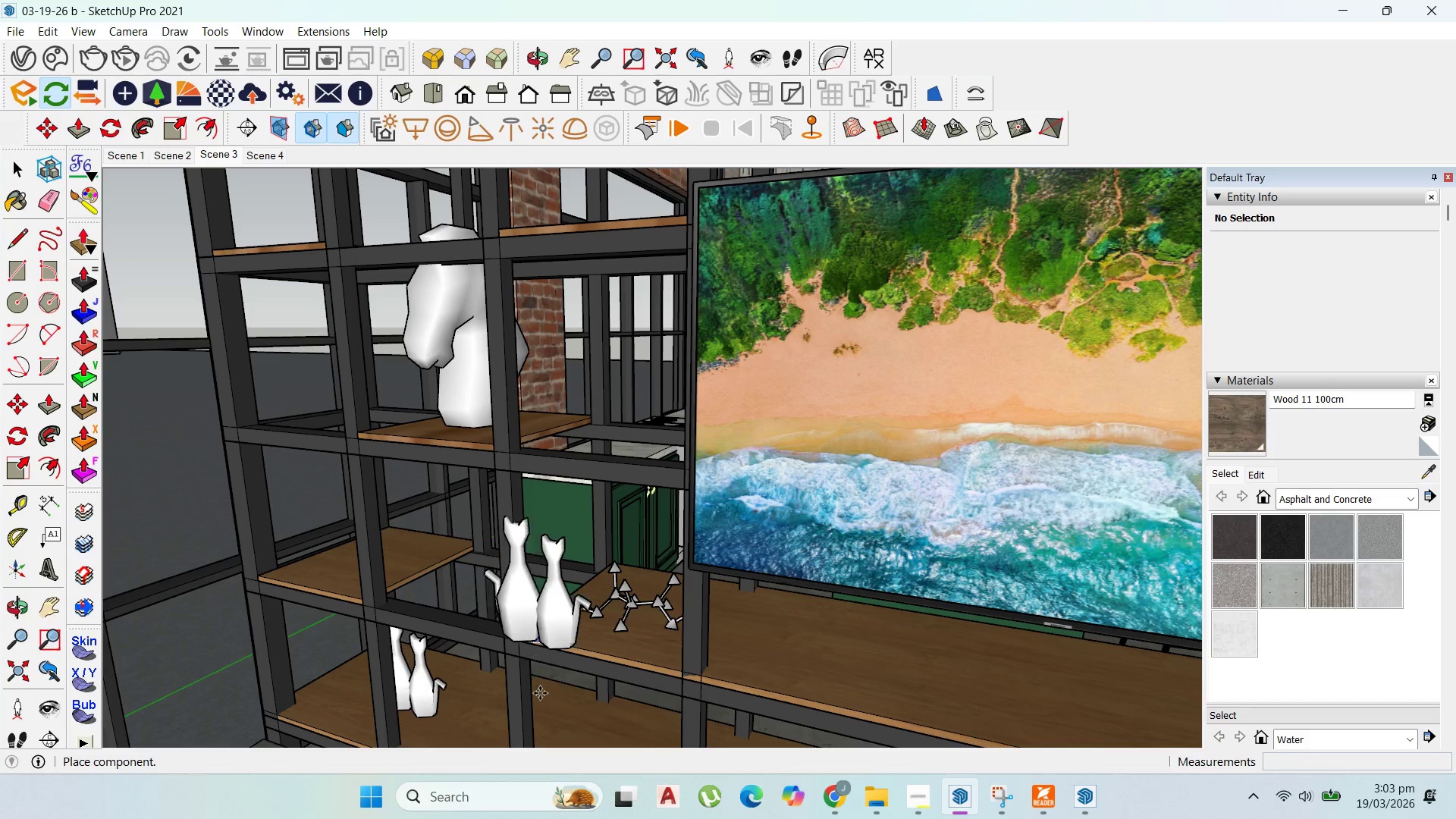 
scroll: coordinate [560, 661], scroll_direction: down, amount: 5.0
 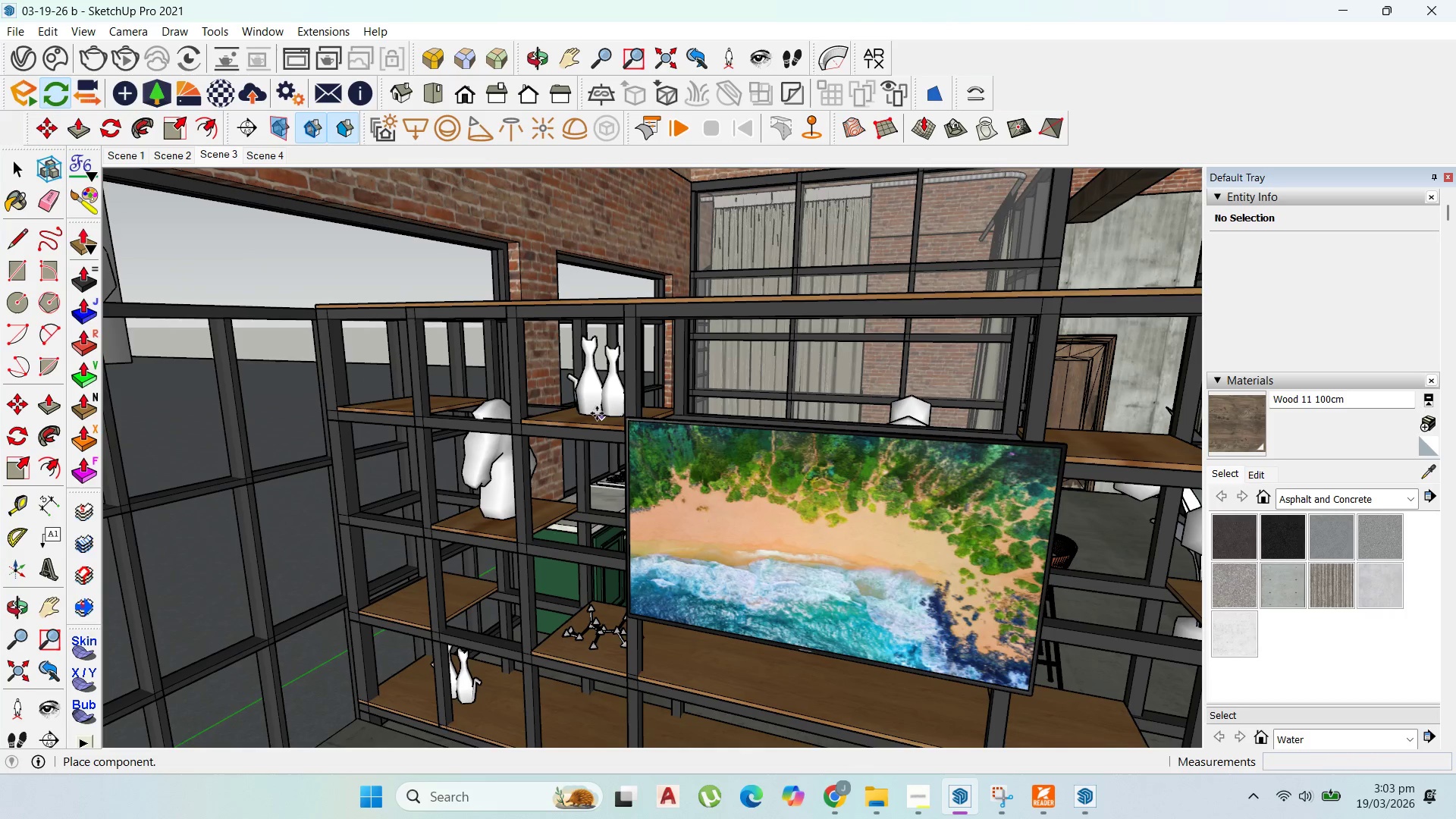 
left_click([597, 413])
 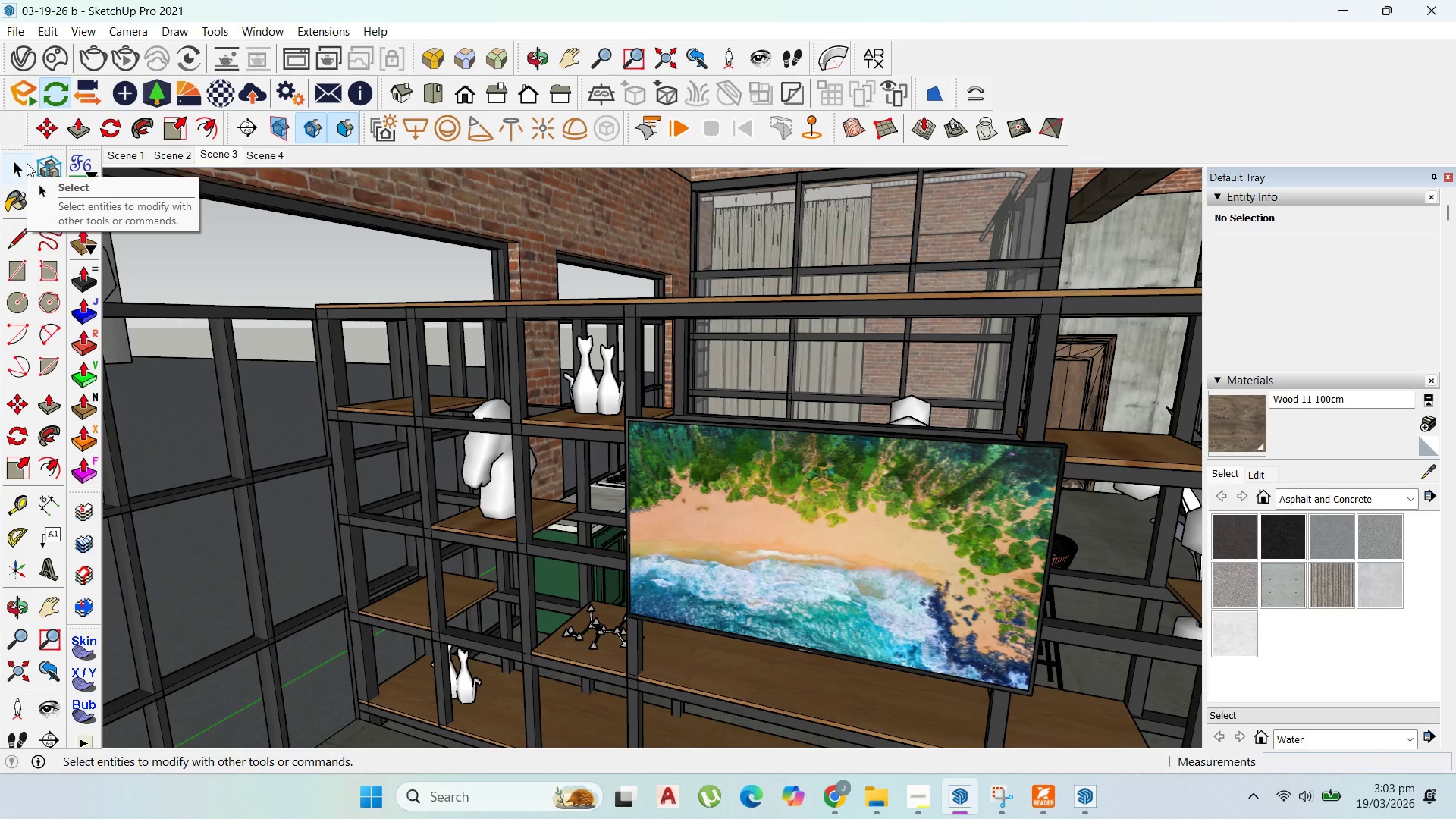 
left_click([27, 163])
 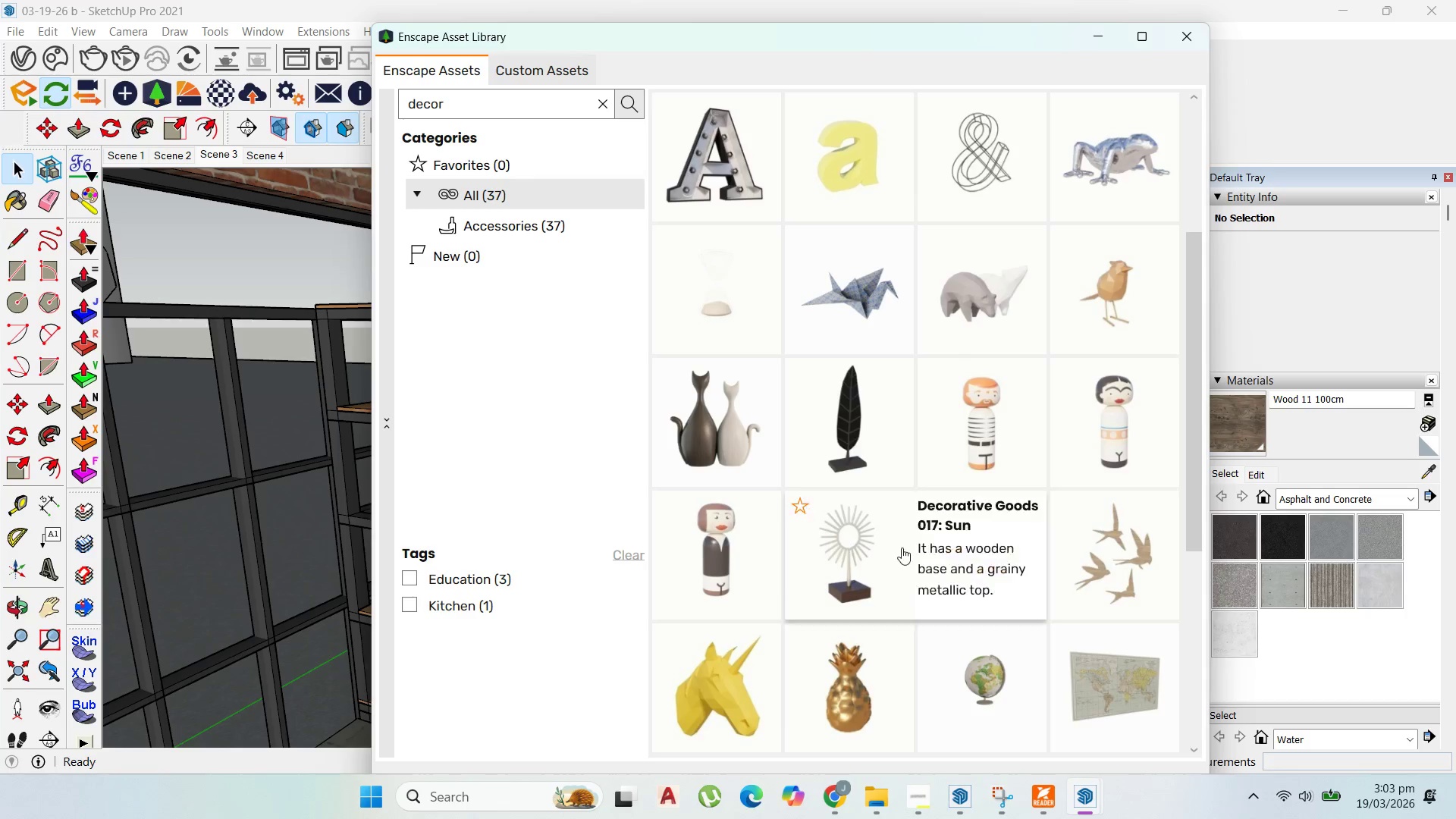 
scroll: coordinate [966, 475], scroll_direction: down, amount: 5.0
 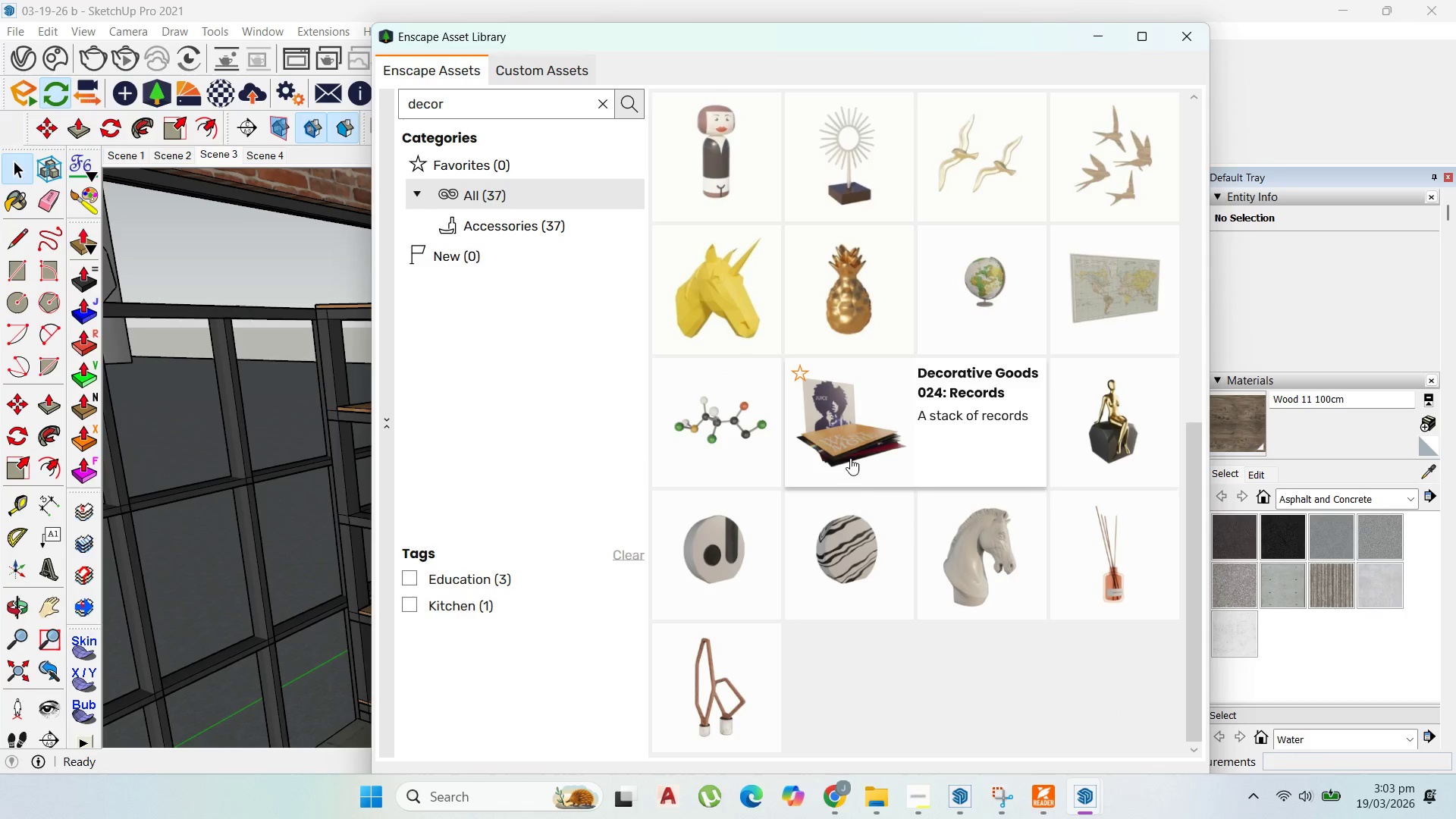 
scroll: coordinate [963, 523], scroll_direction: up, amount: 8.0
 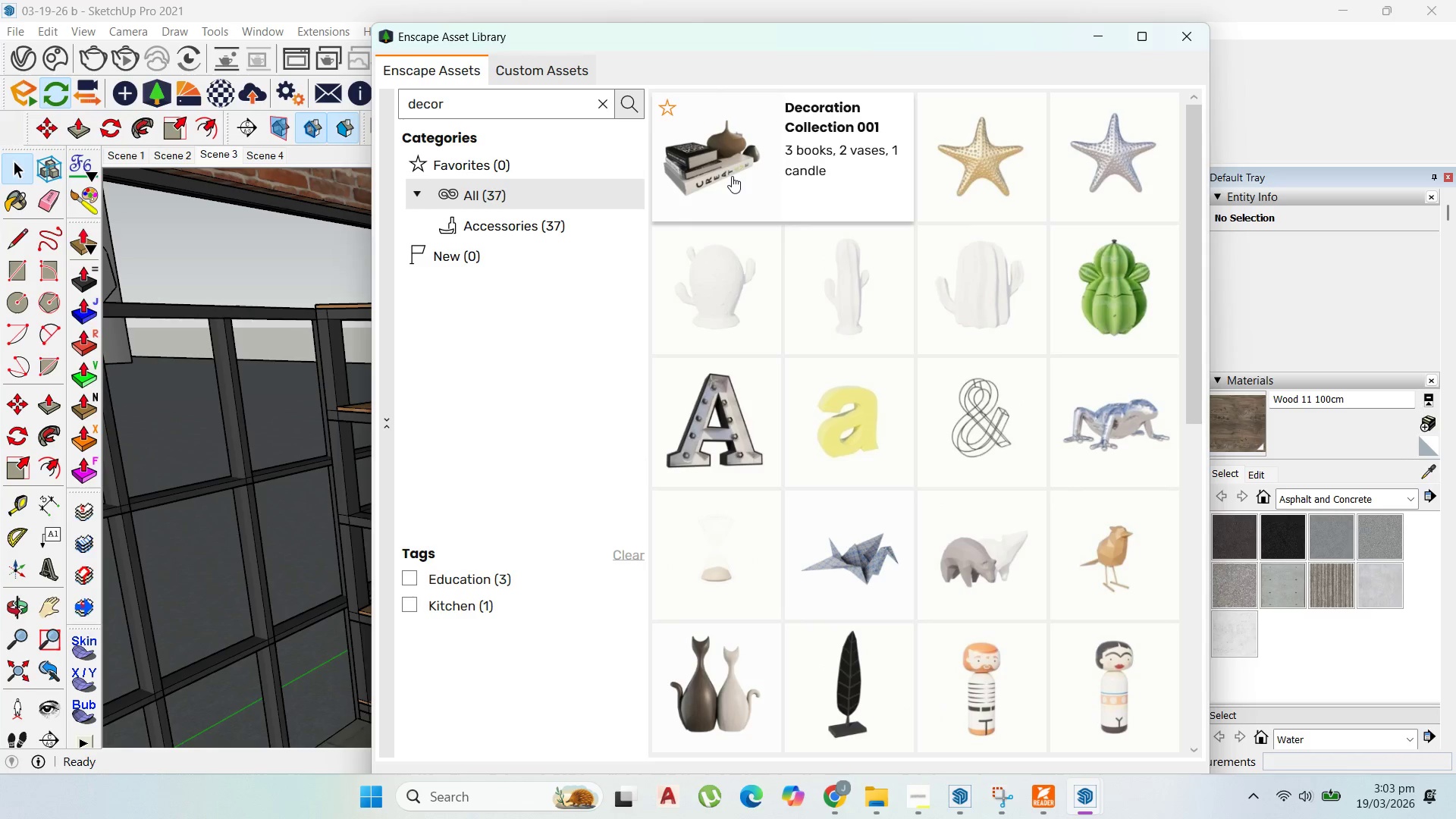 
left_click([732, 176])
 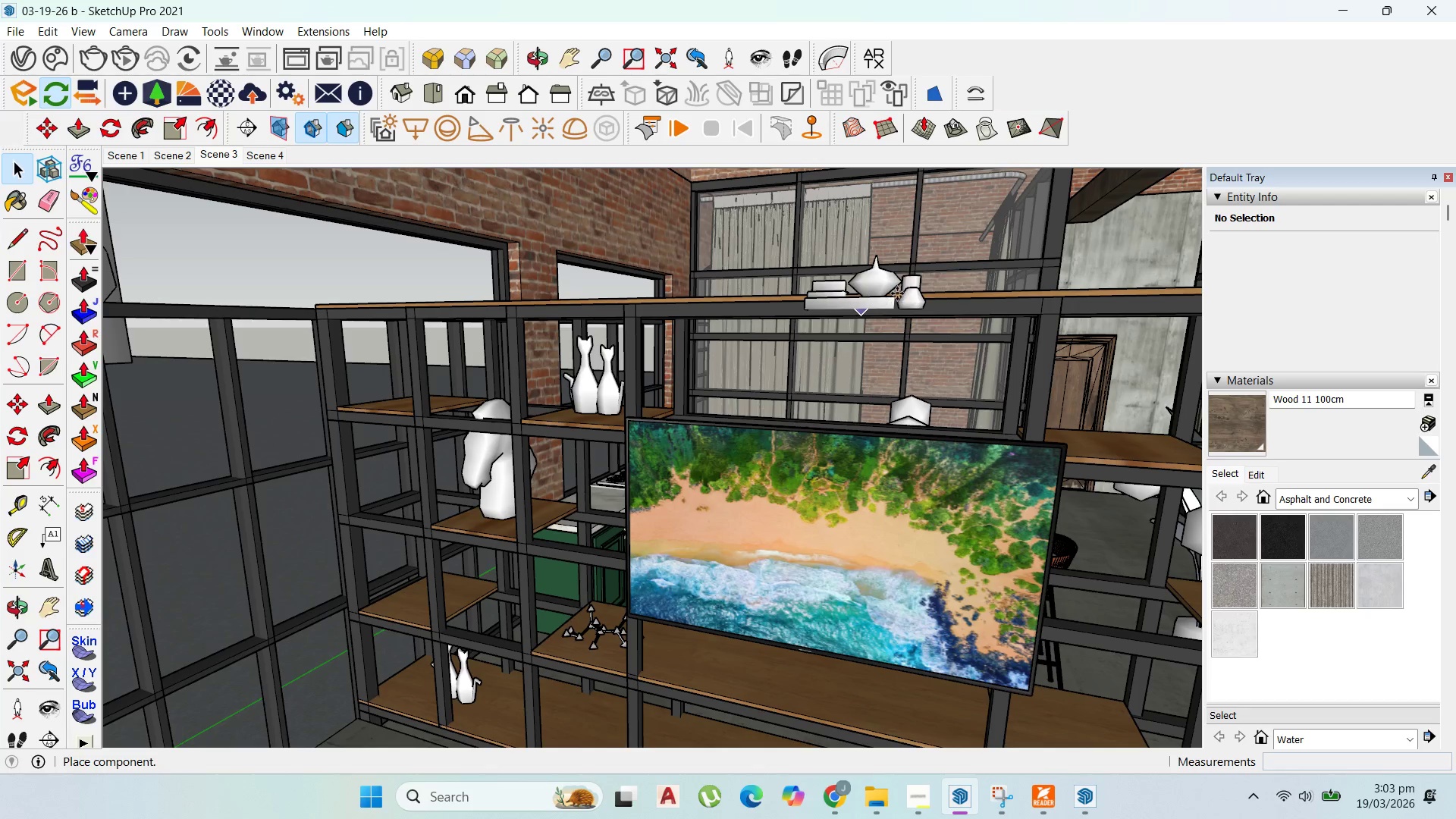 
scroll: coordinate [905, 468], scroll_direction: down, amount: 10.0
 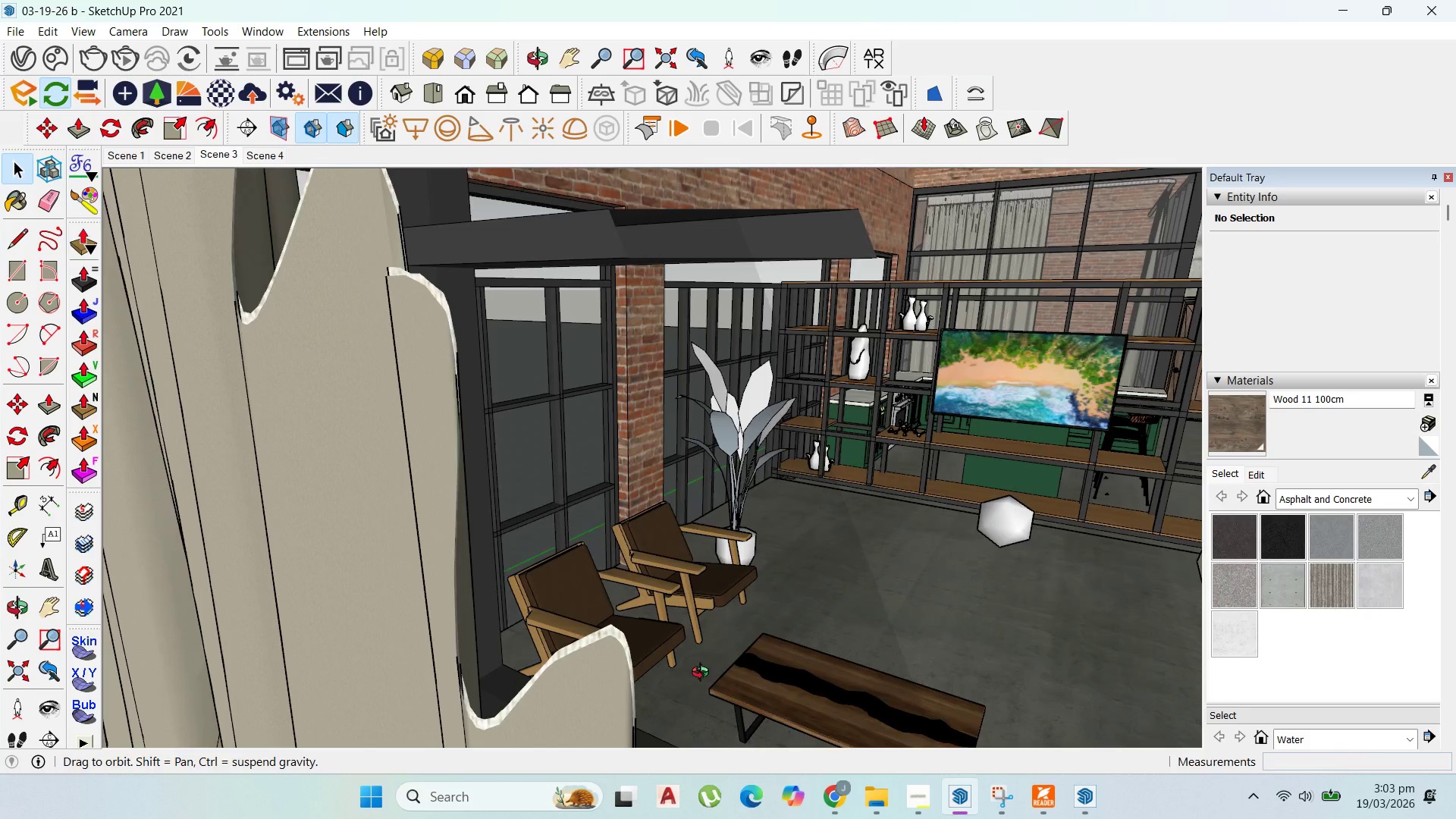 
scroll: coordinate [802, 676], scroll_direction: up, amount: 13.0
 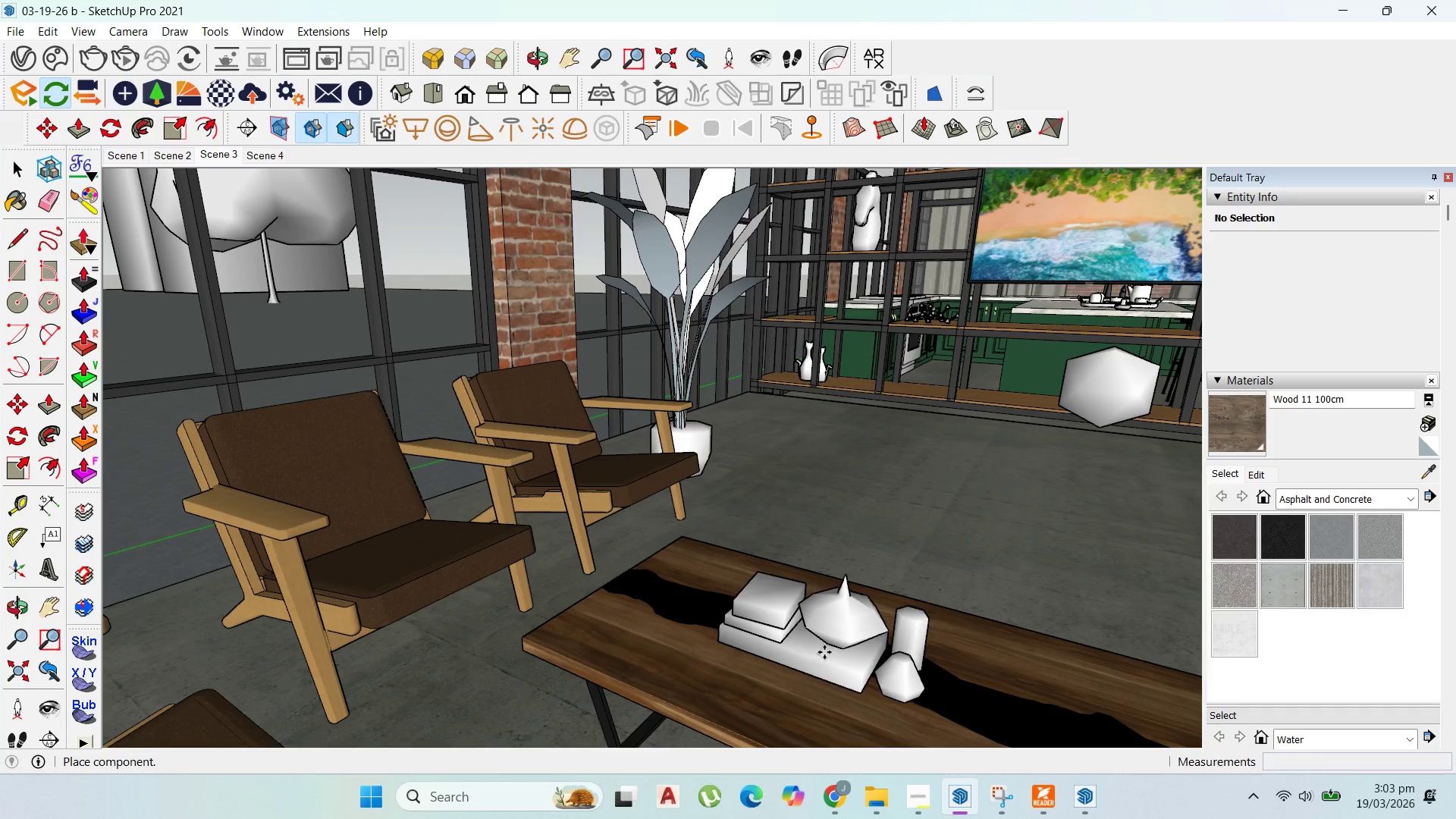 
left_click([827, 654])
 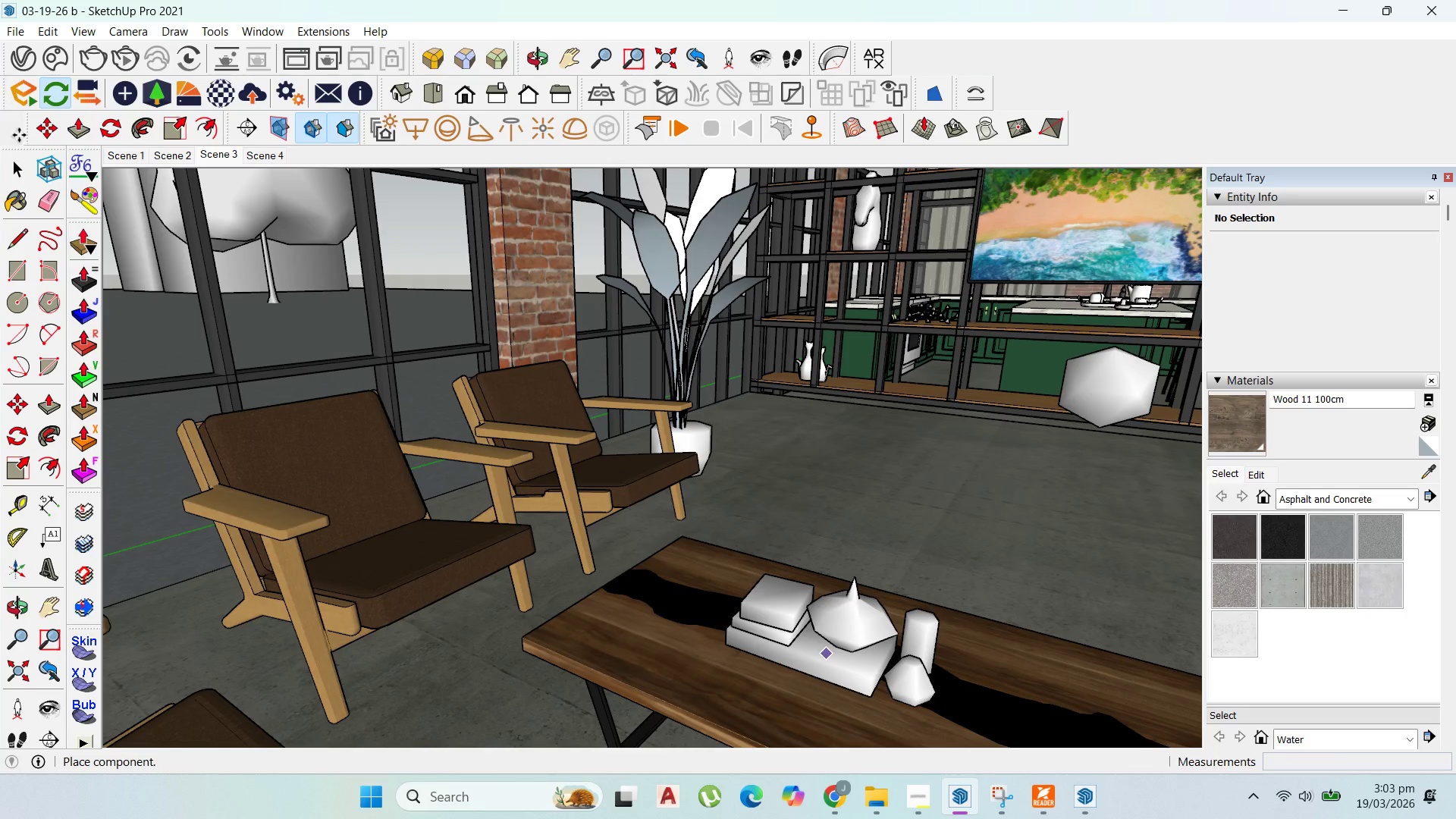 
mouse_move([33, 175])
 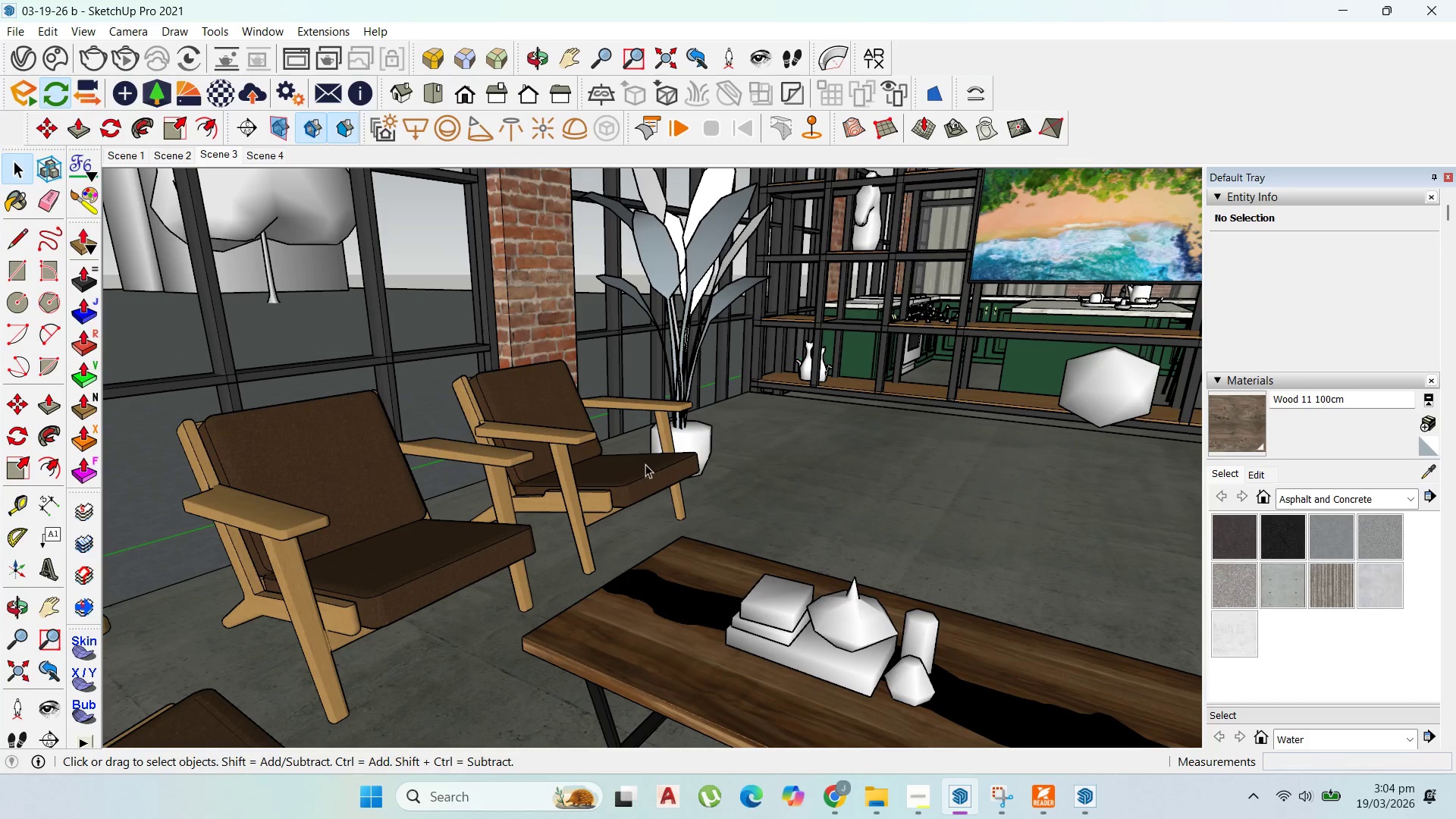 
scroll: coordinate [645, 464], scroll_direction: down, amount: 1.0
 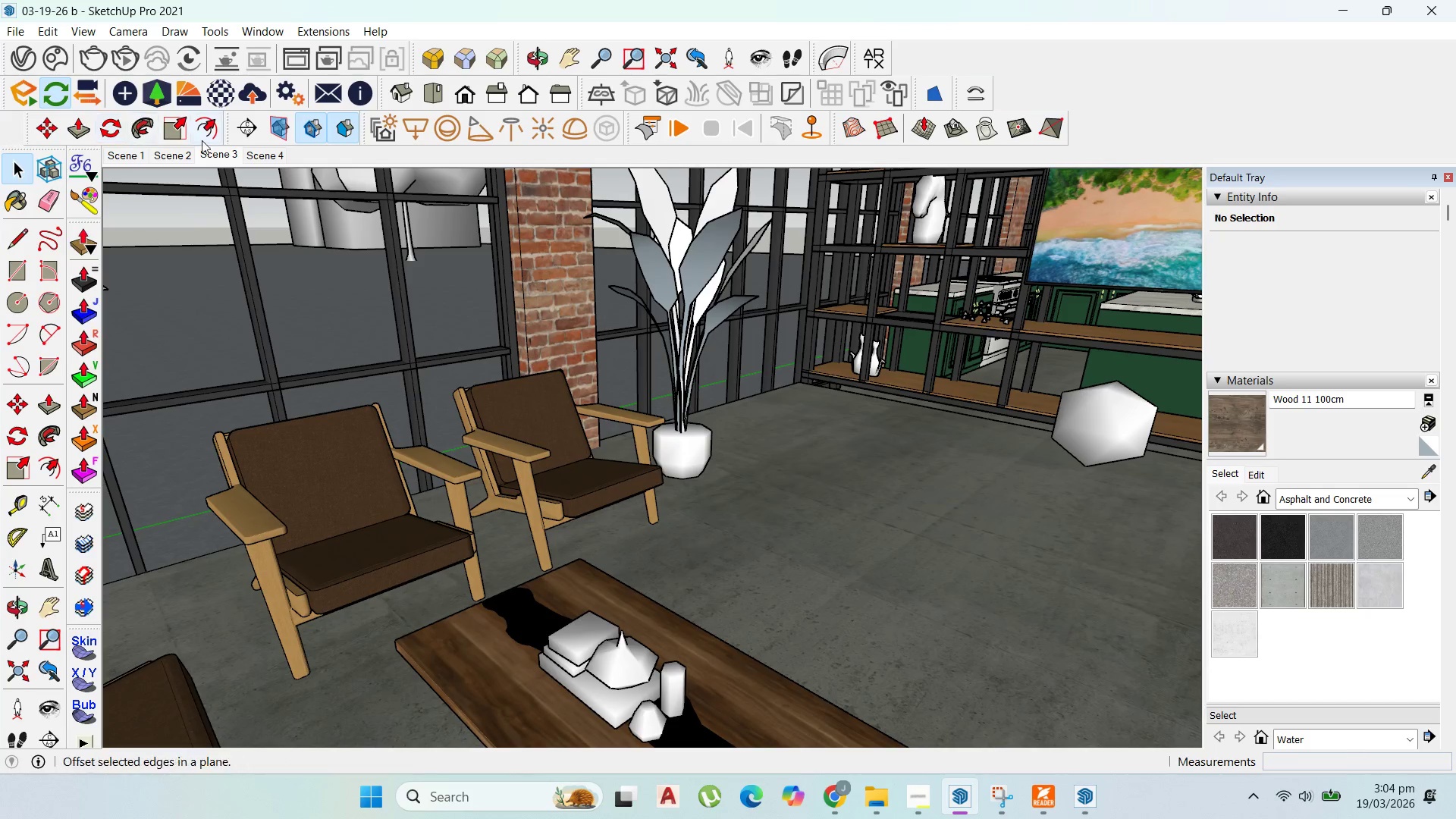 
left_click([212, 155])
 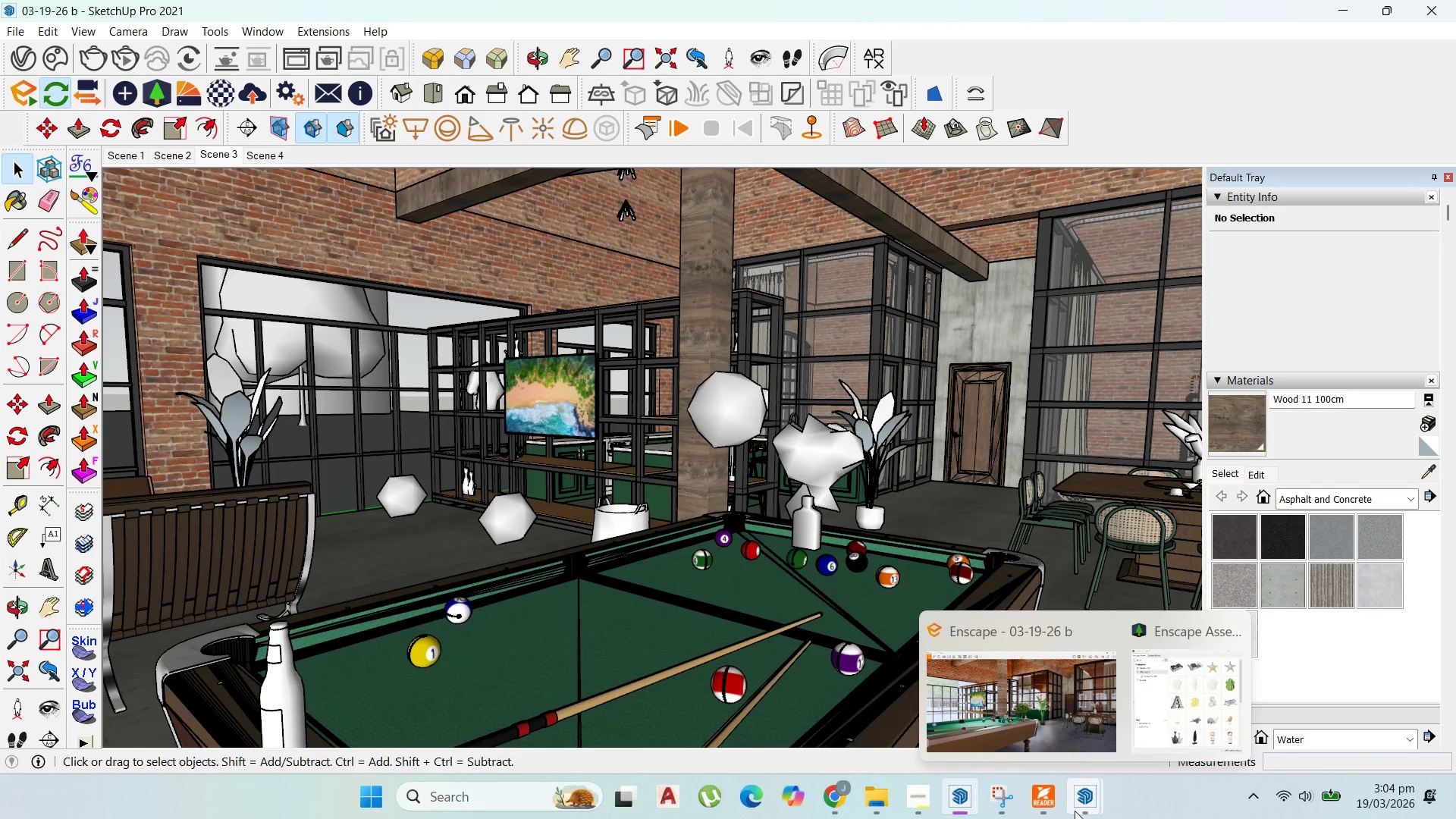 
left_click([1047, 710])
 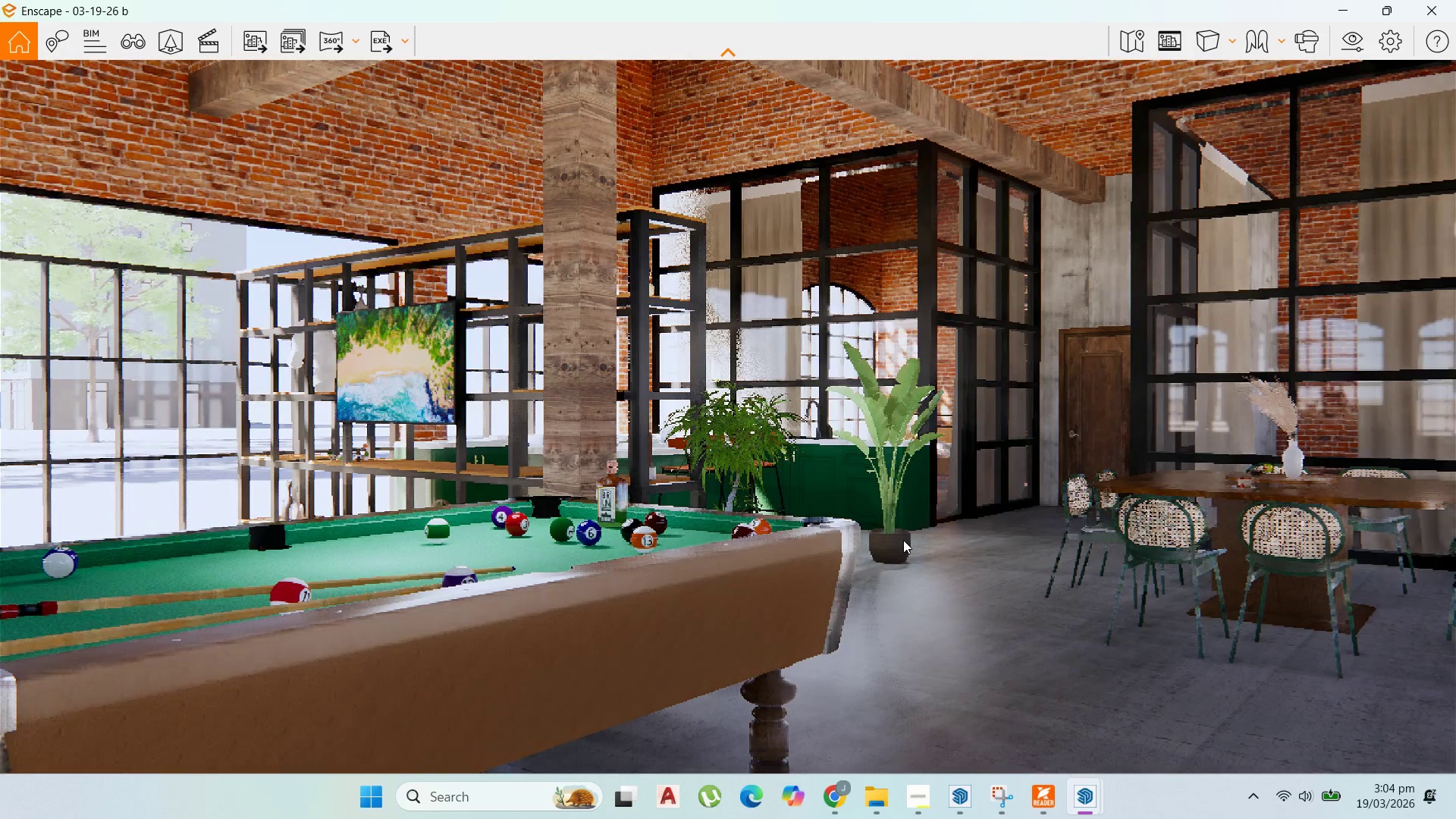 
wait(9.44)
 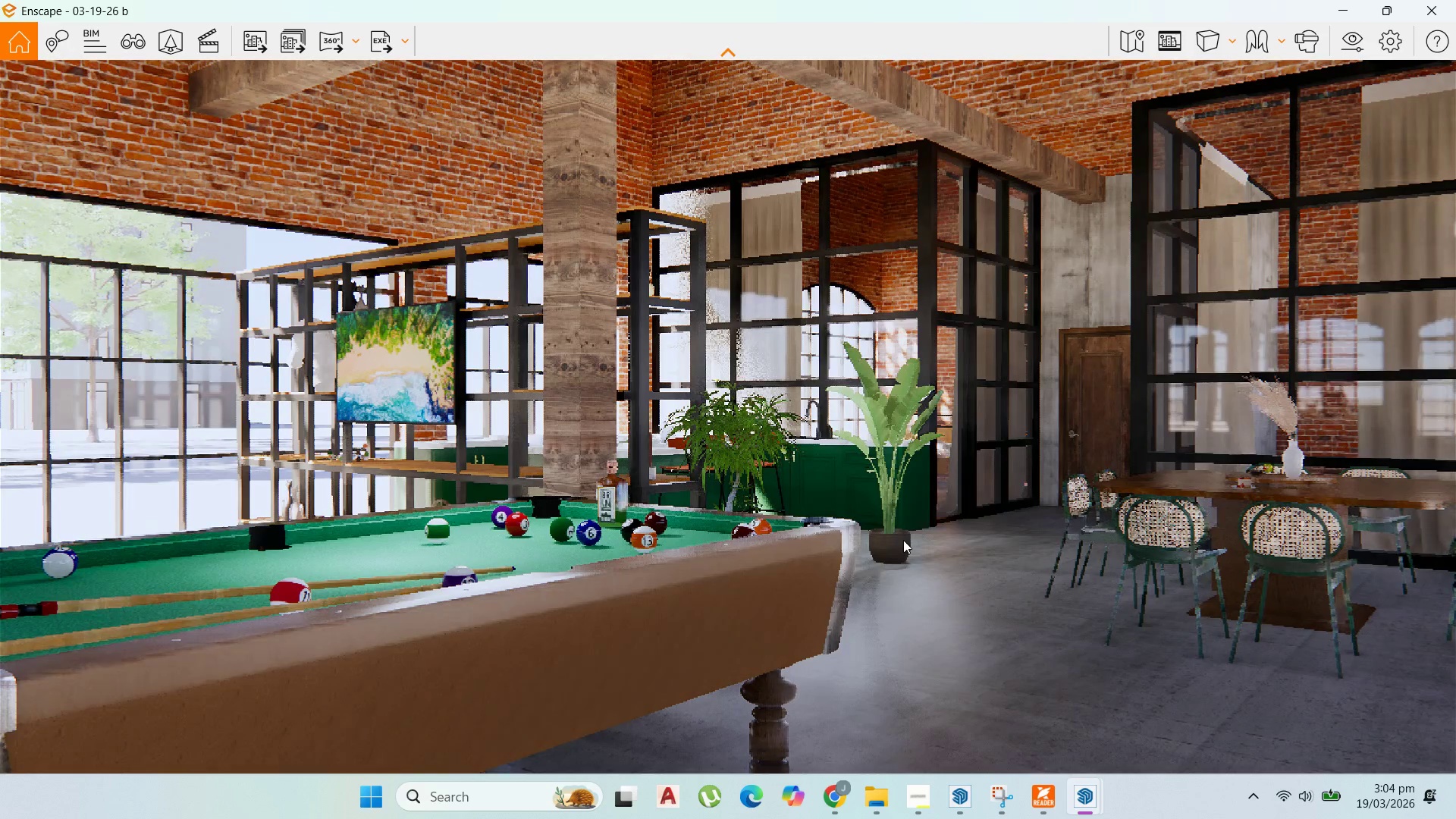 
left_click([962, 794])
 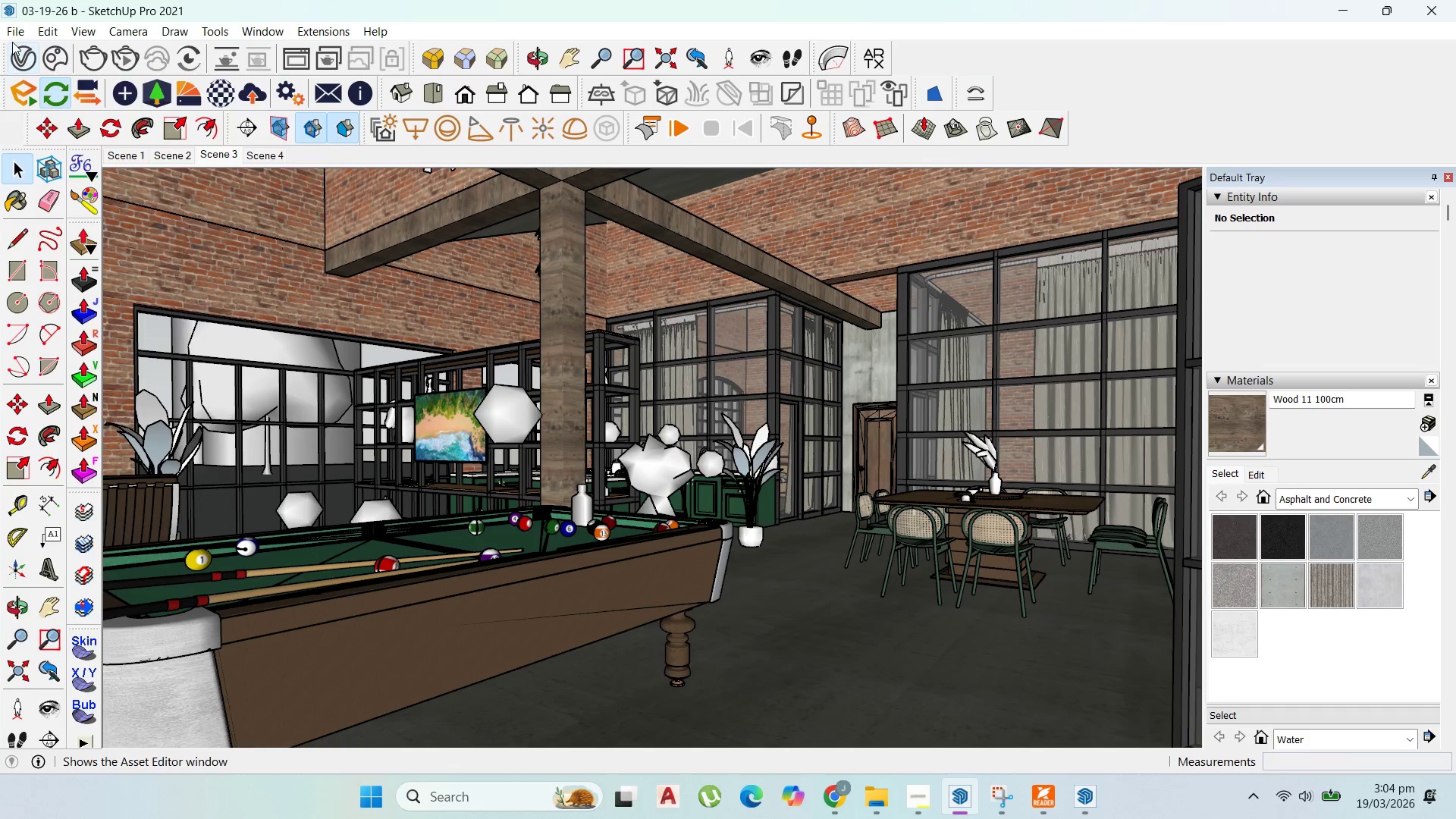 
left_click([15, 33])
 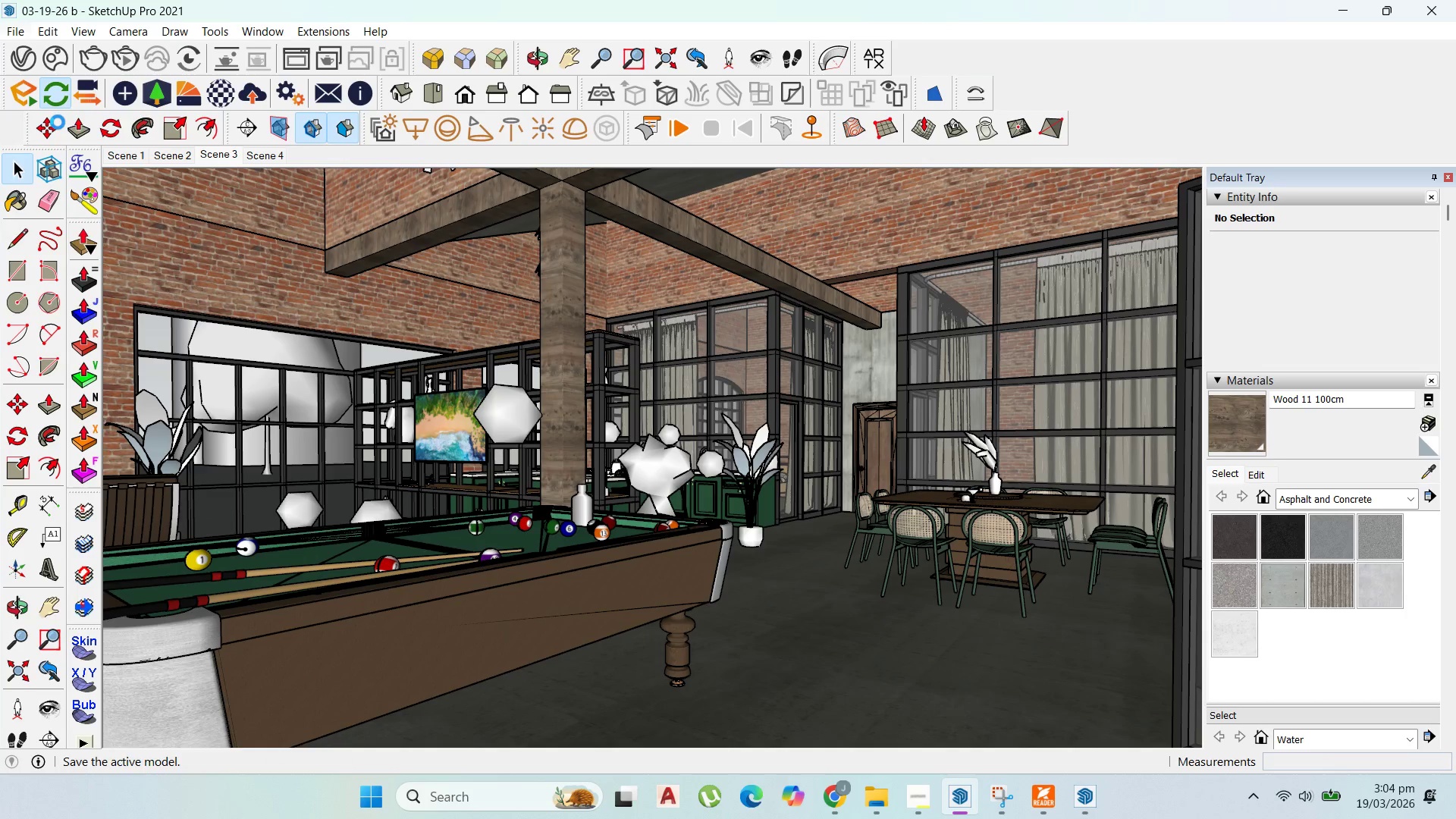 
left_click([58, 122])
 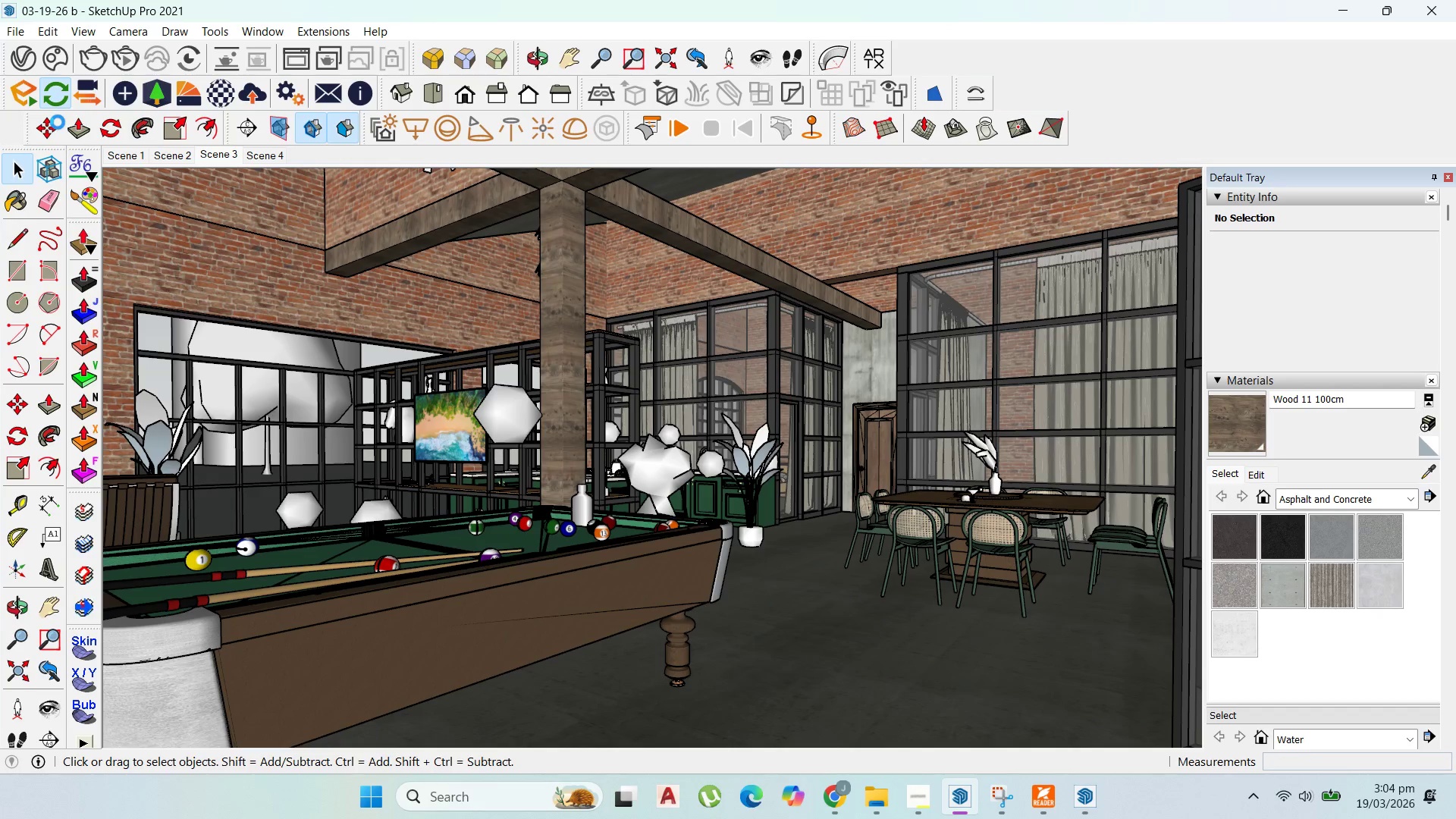 
wait(7.61)
 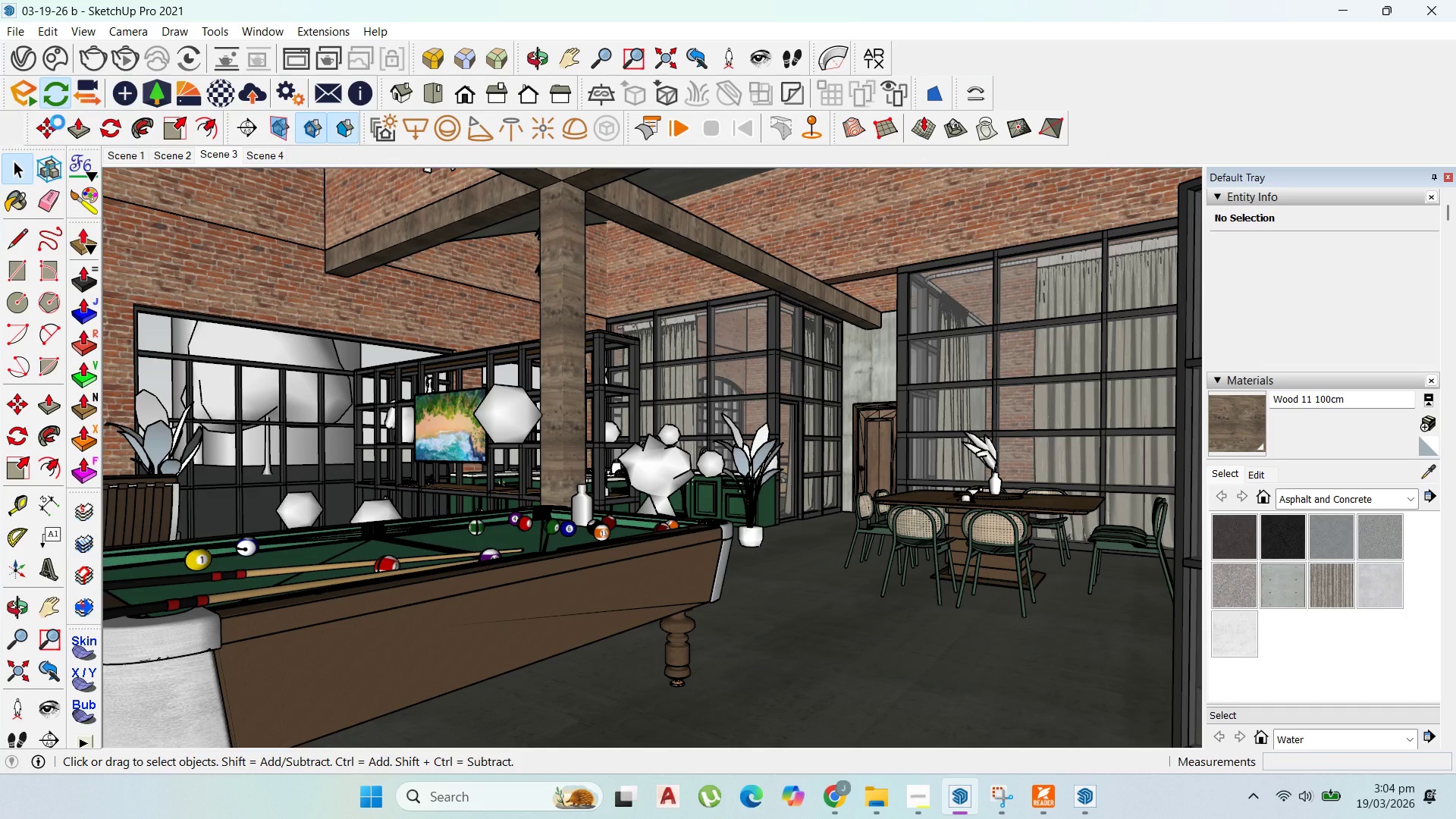 
left_click_drag(start_coordinate=[861, 250], to_coordinate=[1070, 734])
 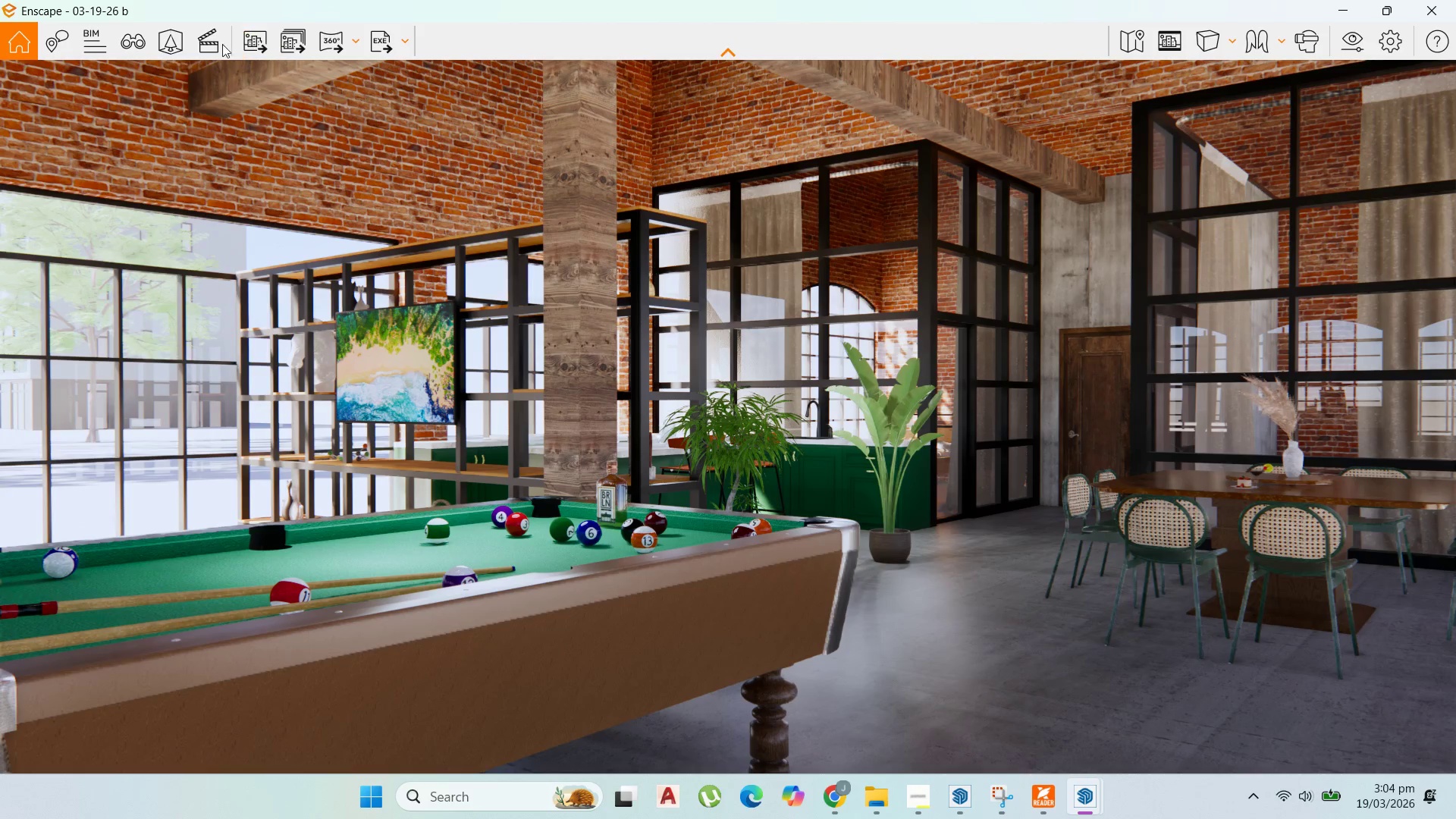 
left_click([246, 45])
 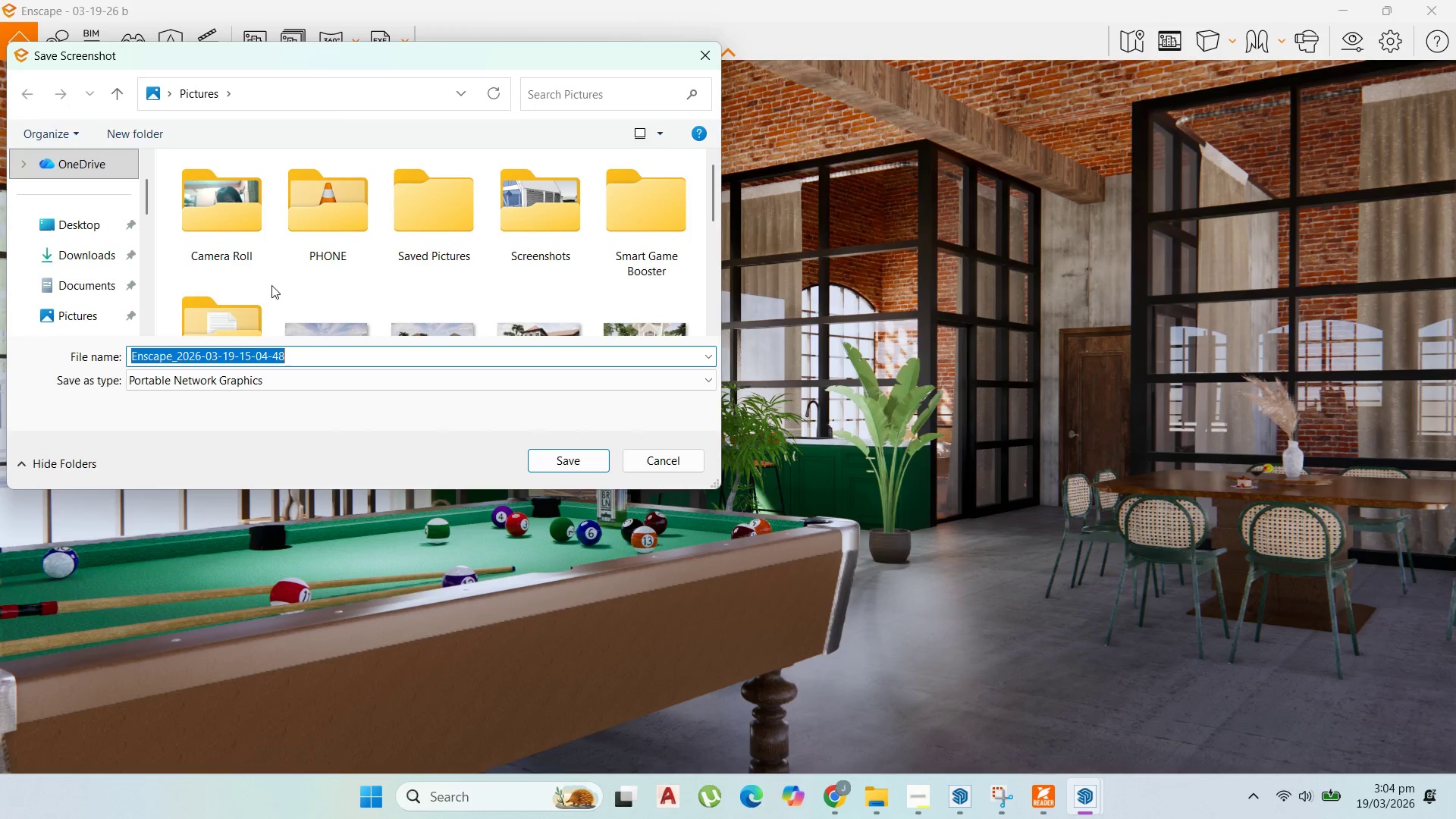 
scroll: coordinate [97, 312], scroll_direction: down, amount: 4.0
 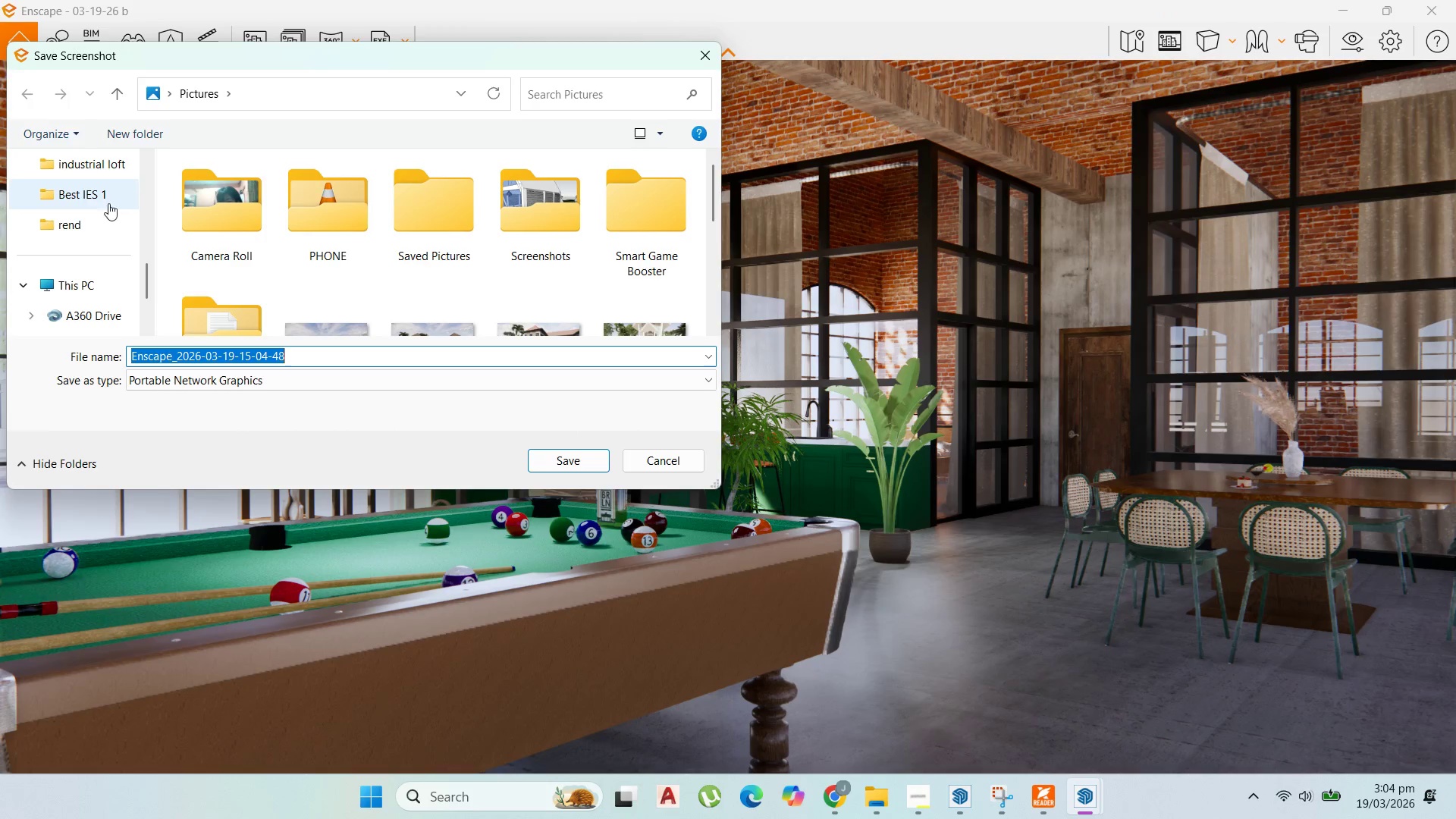 
left_click([94, 224])
 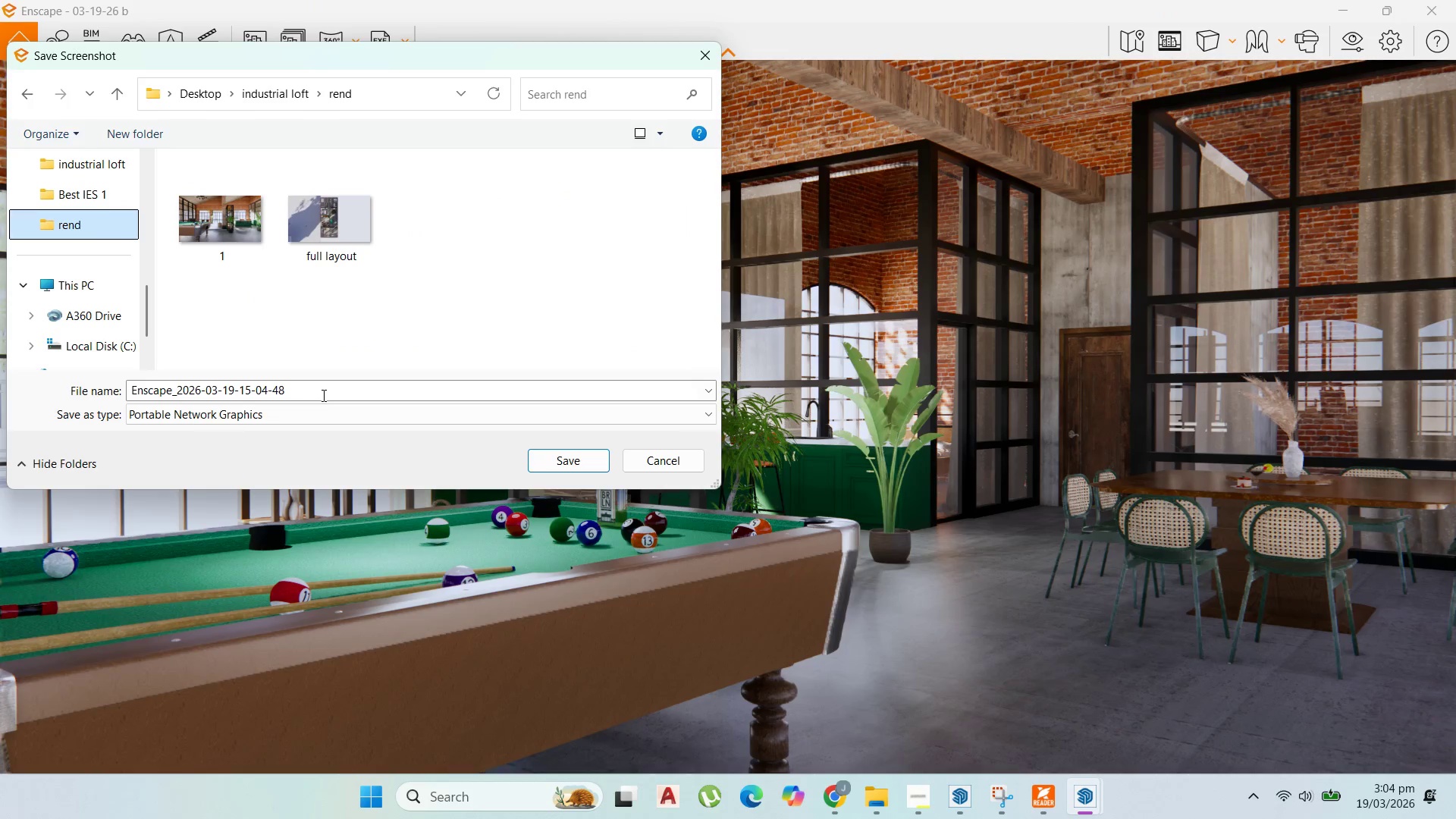 
left_click([324, 388])
 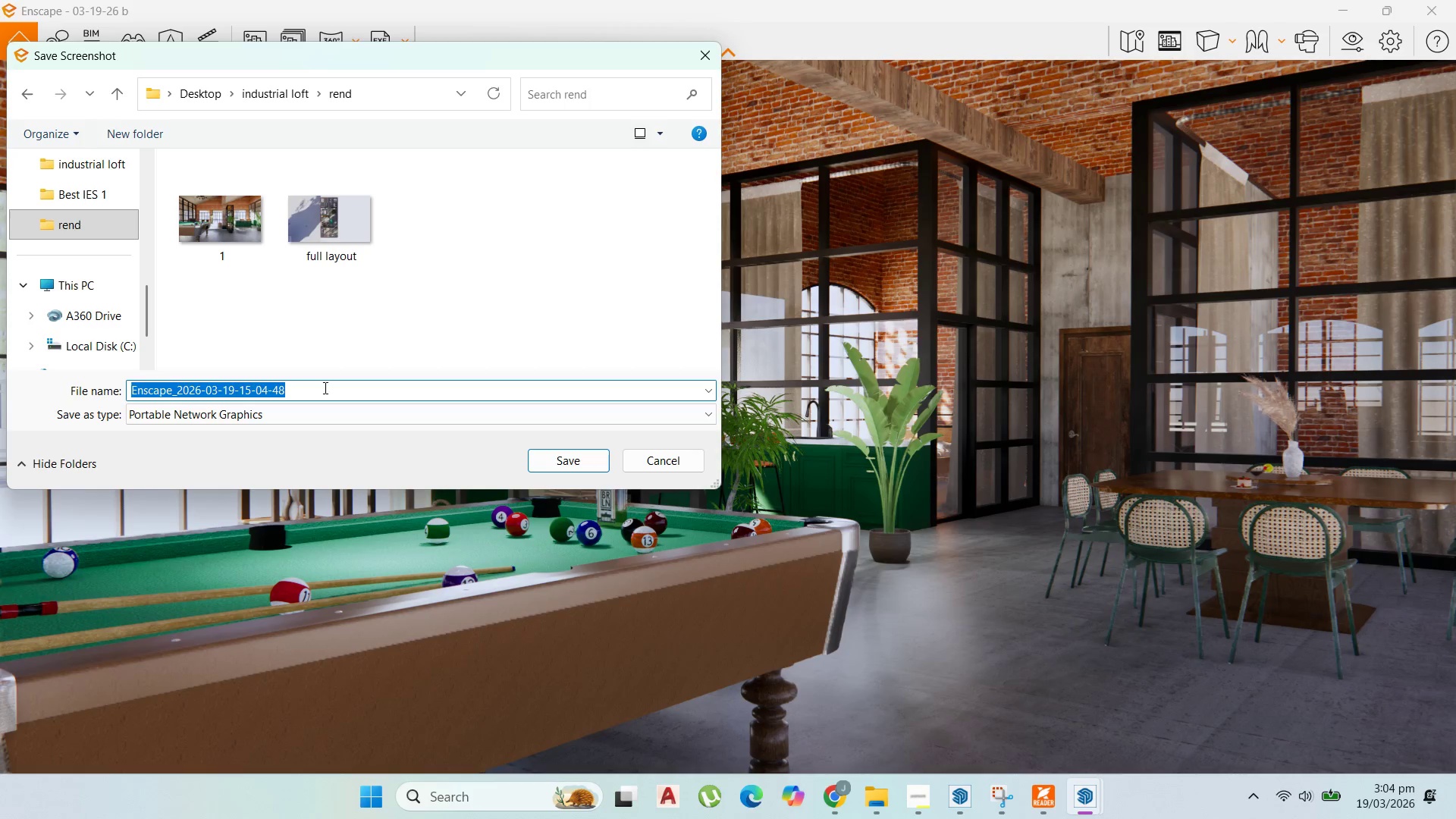 
key(3)
 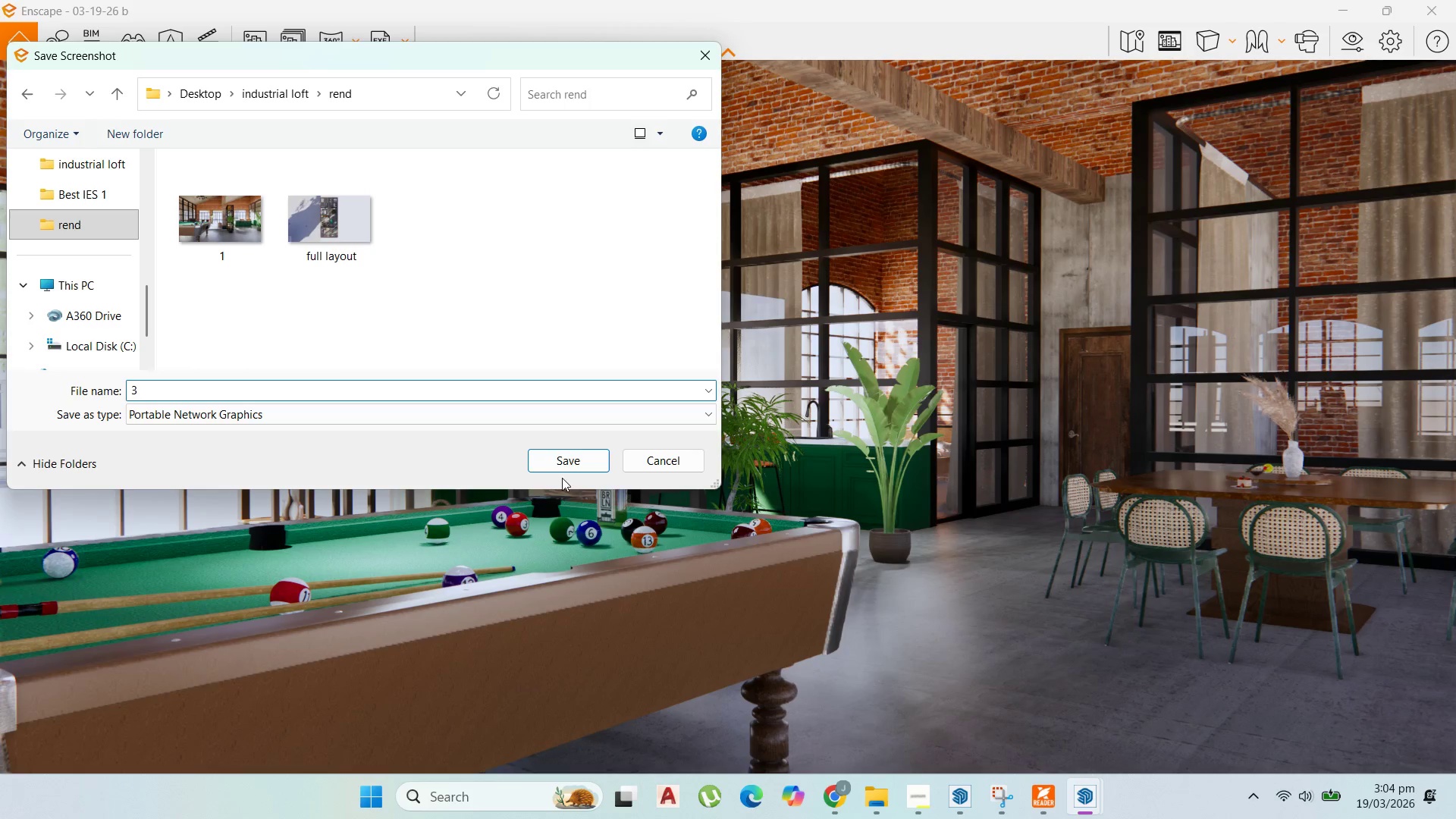 
left_click([580, 458])
 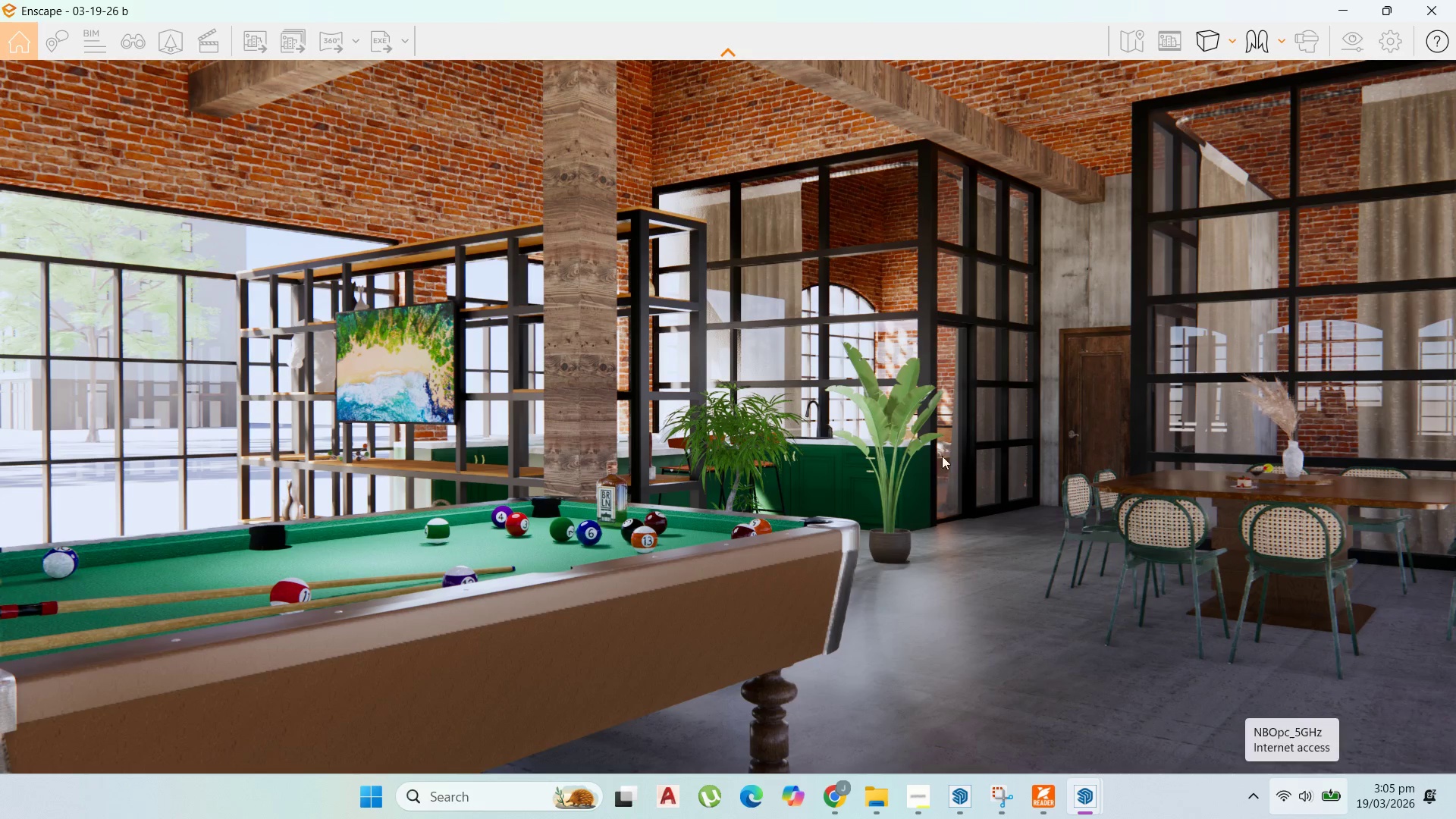 
wait(7.16)
 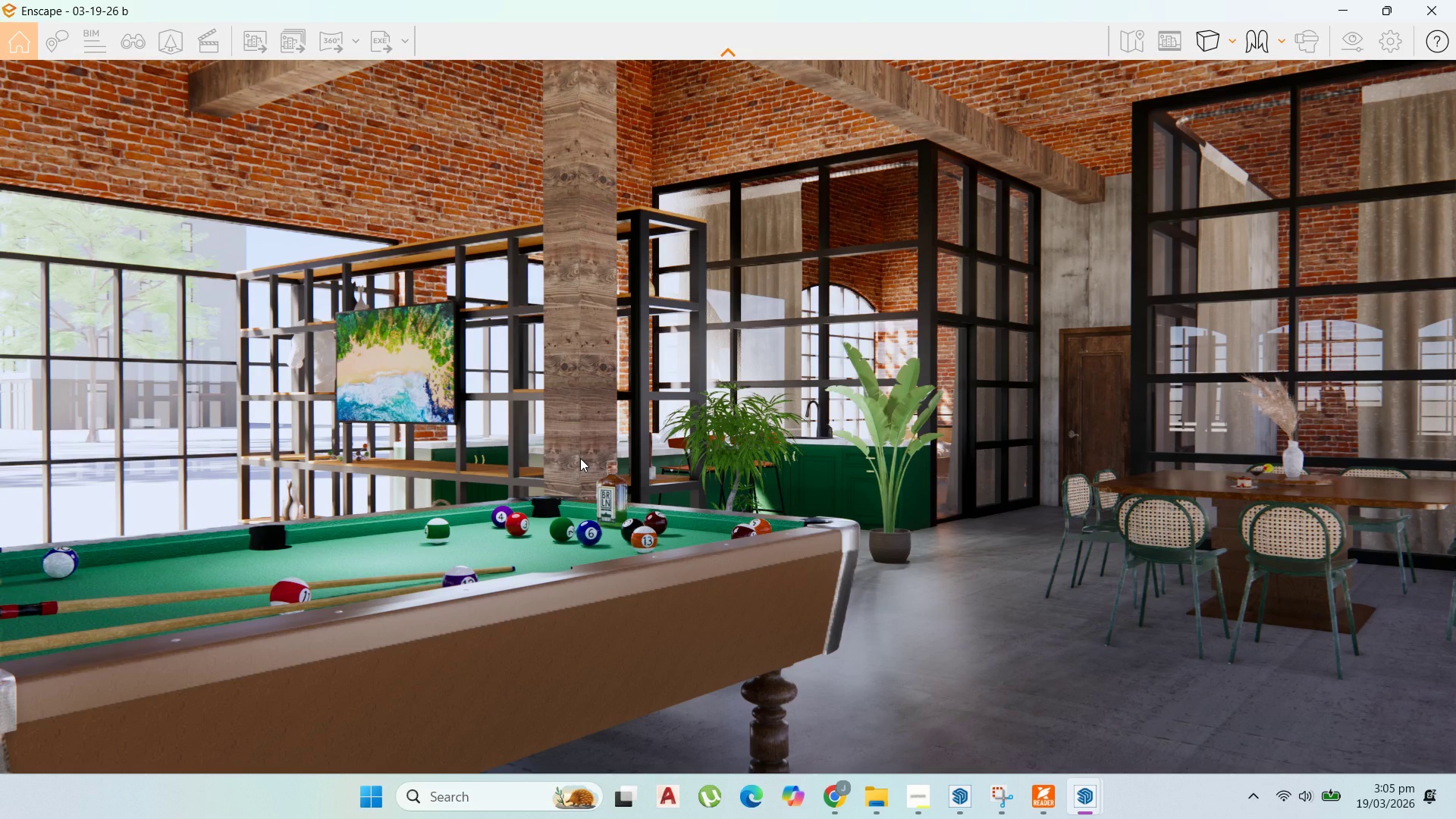 
left_click([675, 359])
 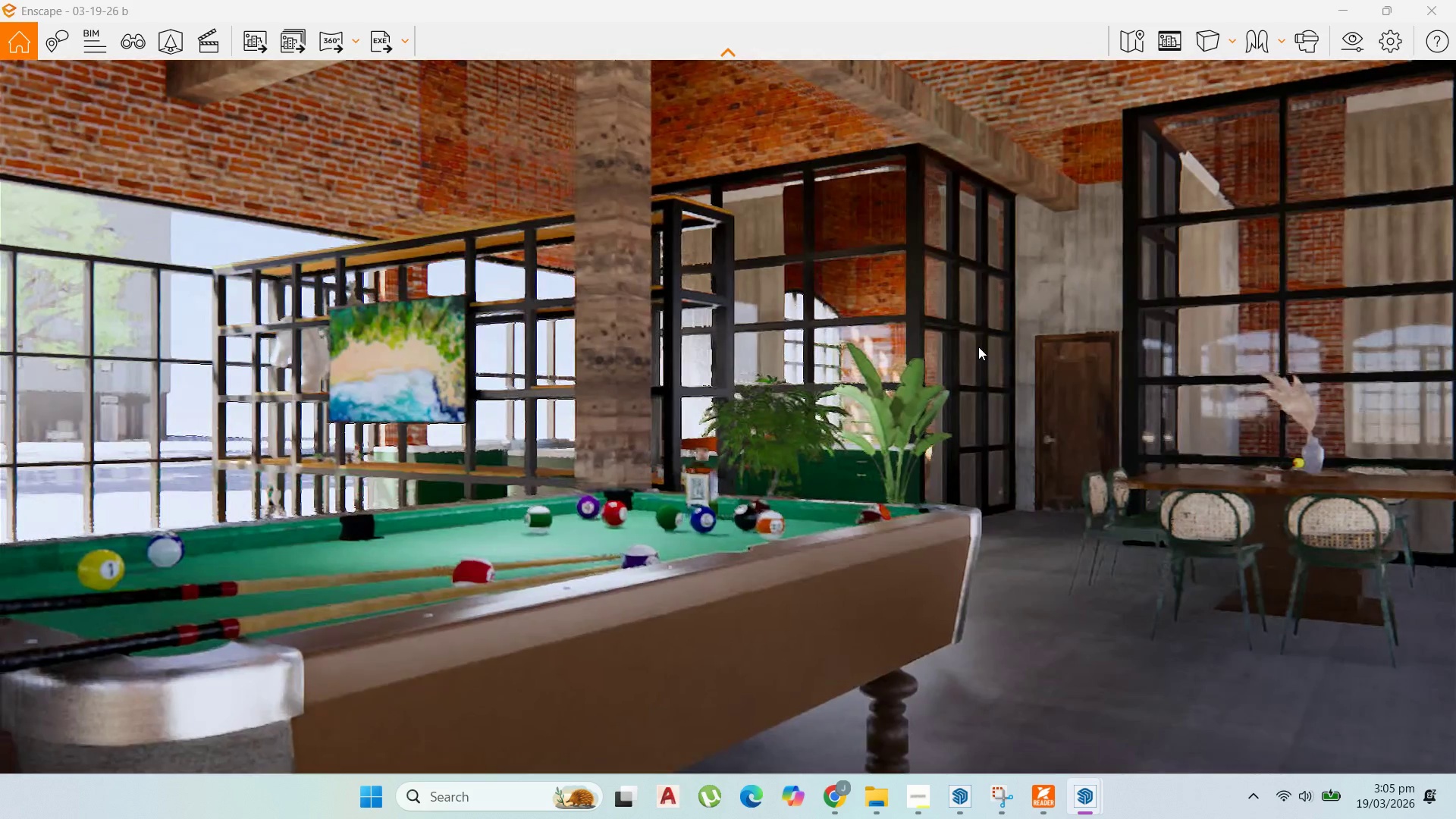 
wait(39.94)
 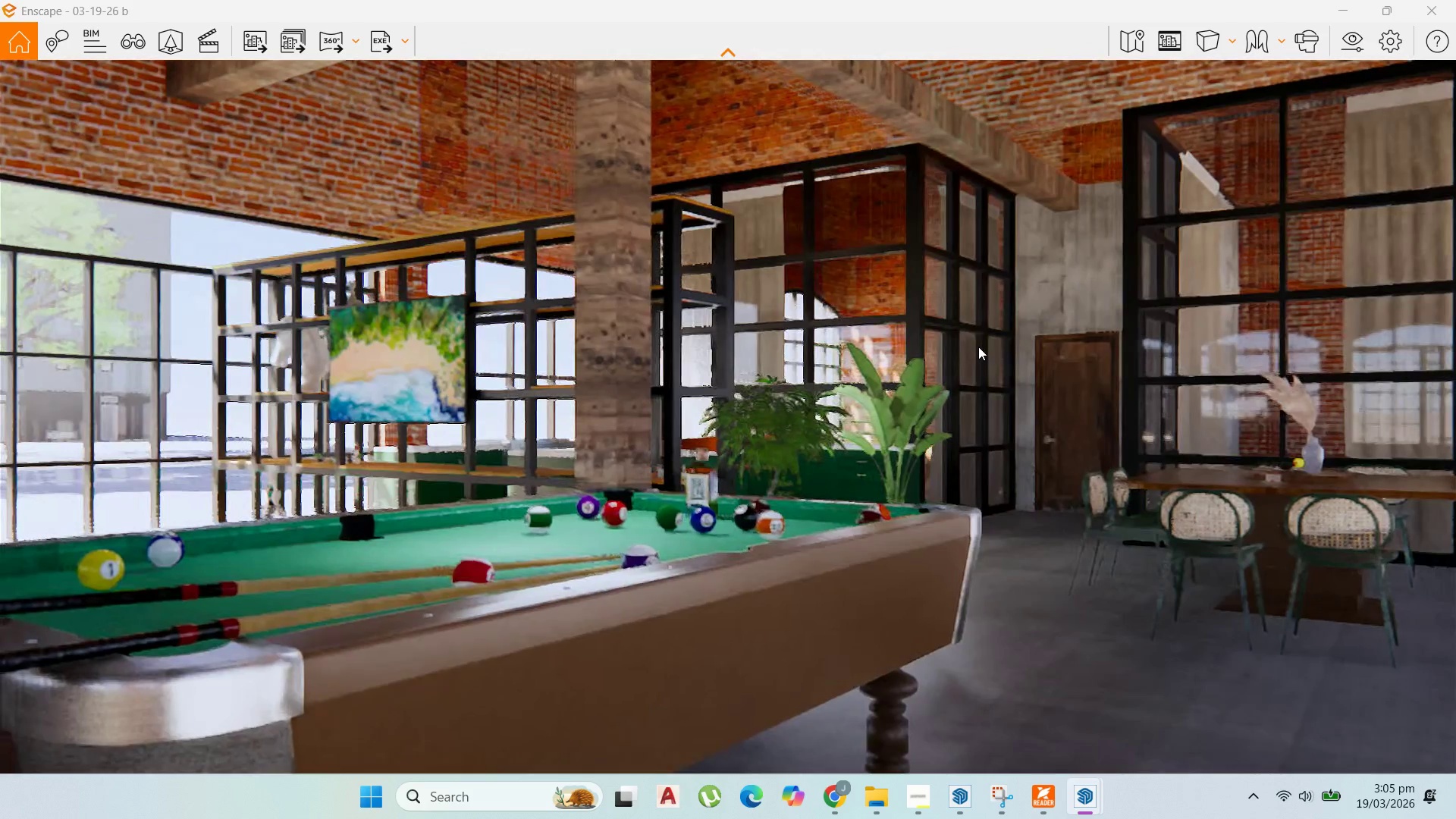 
scroll: coordinate [902, 541], scroll_direction: down, amount: 4.0
 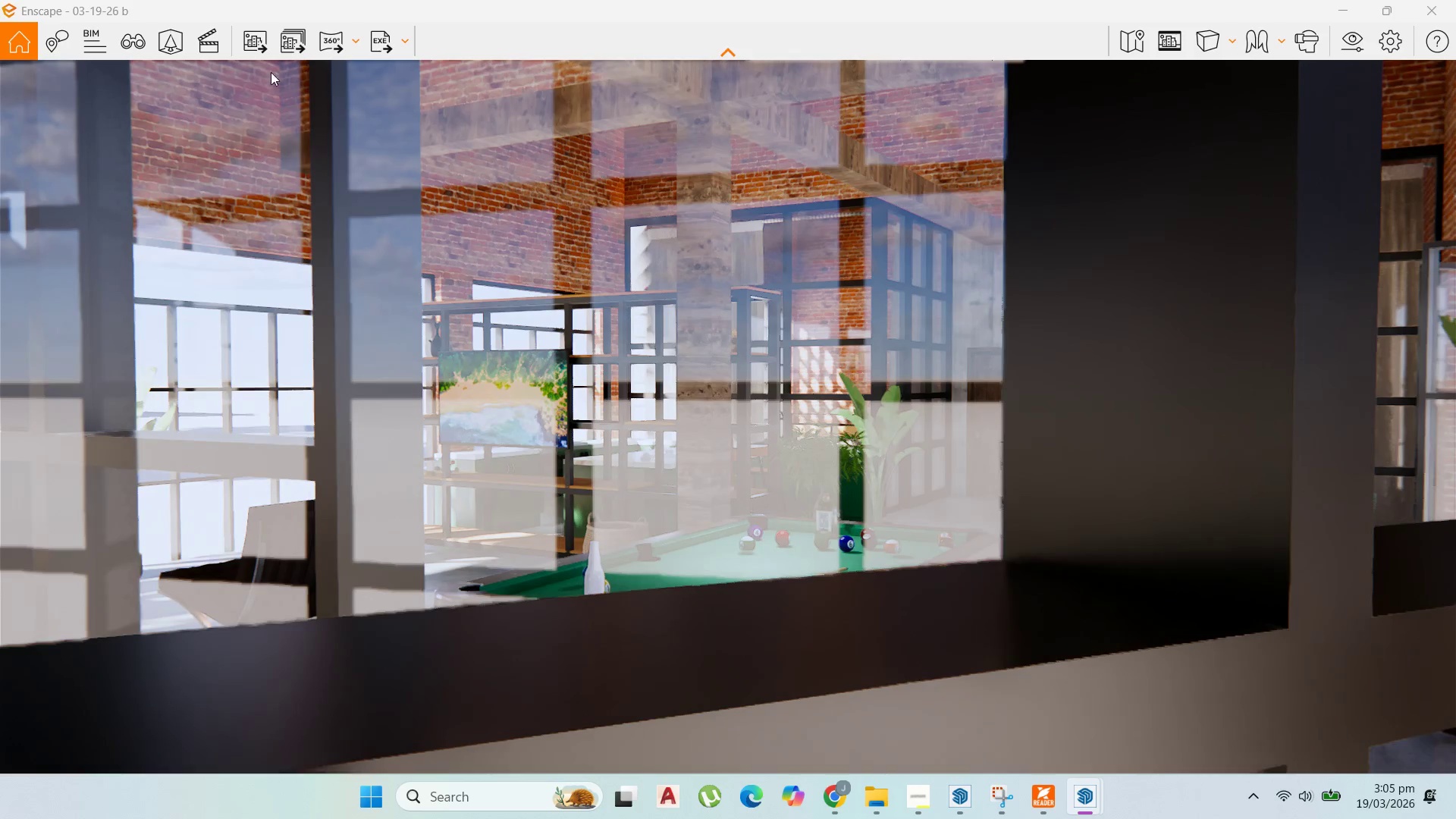 
left_click([141, 49])
 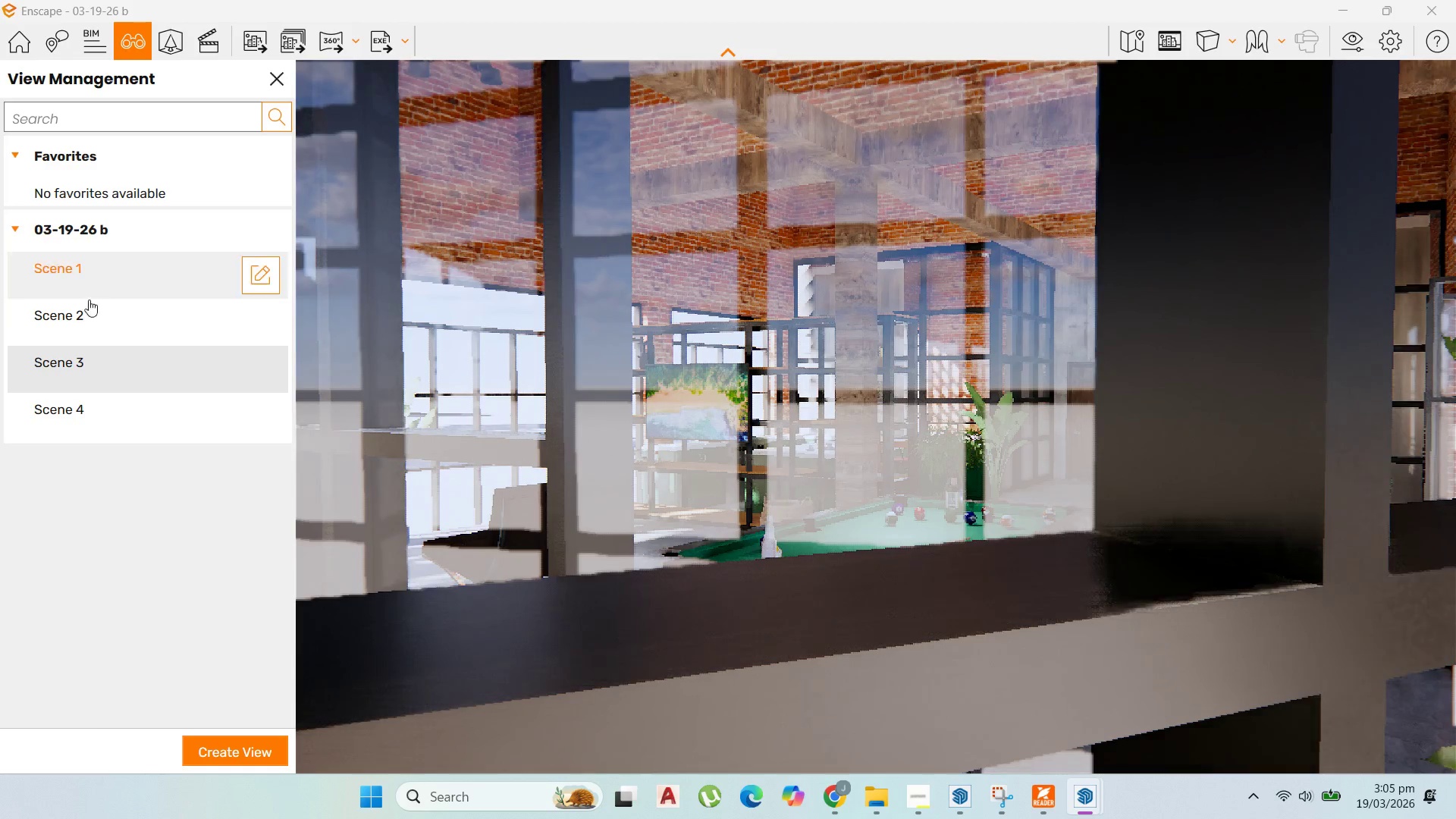 
left_click([89, 311])
 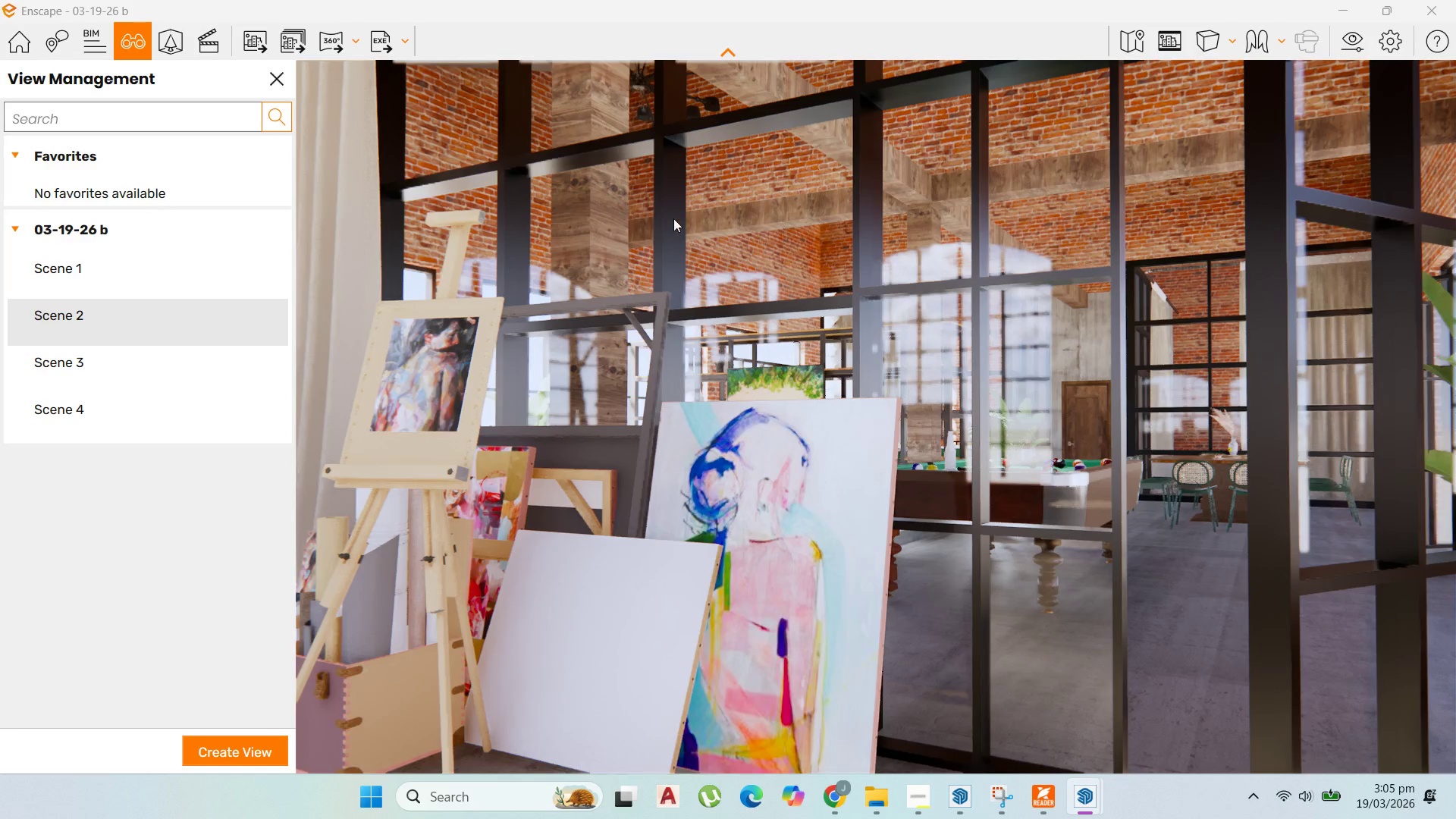 
wait(11.17)
 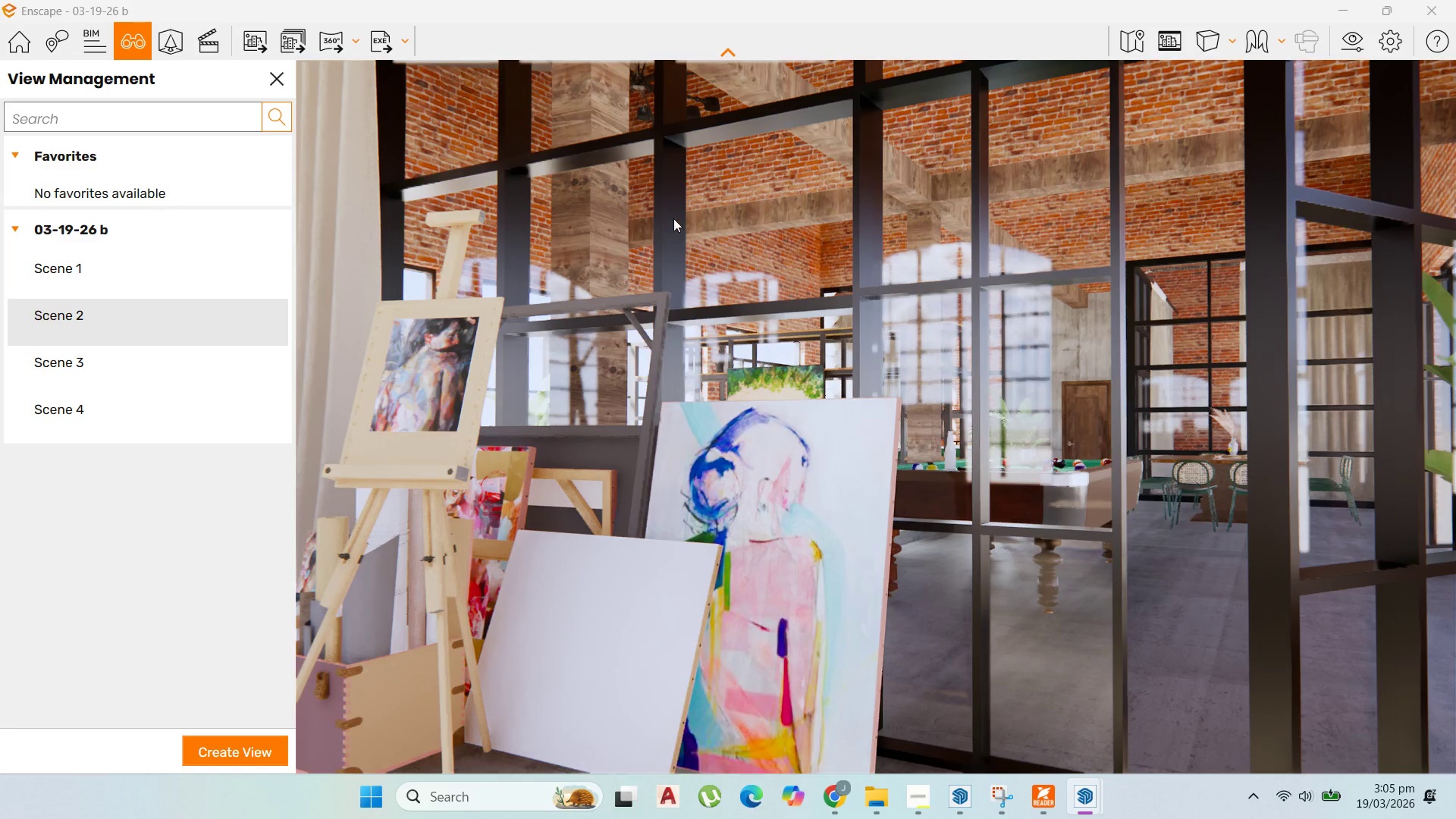 
left_click([1345, 54])
 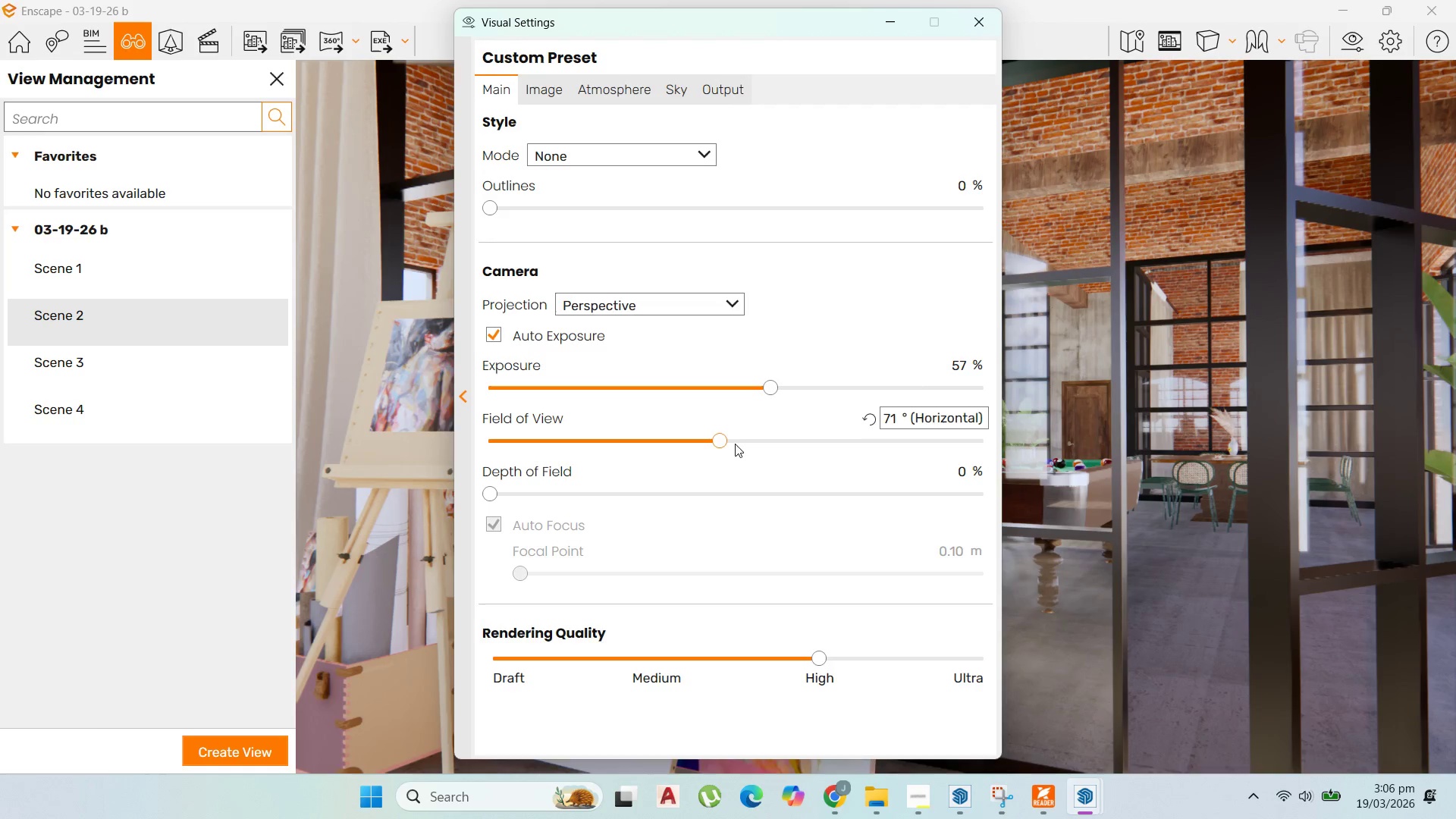 
left_click_drag(start_coordinate=[716, 441], to_coordinate=[764, 453])
 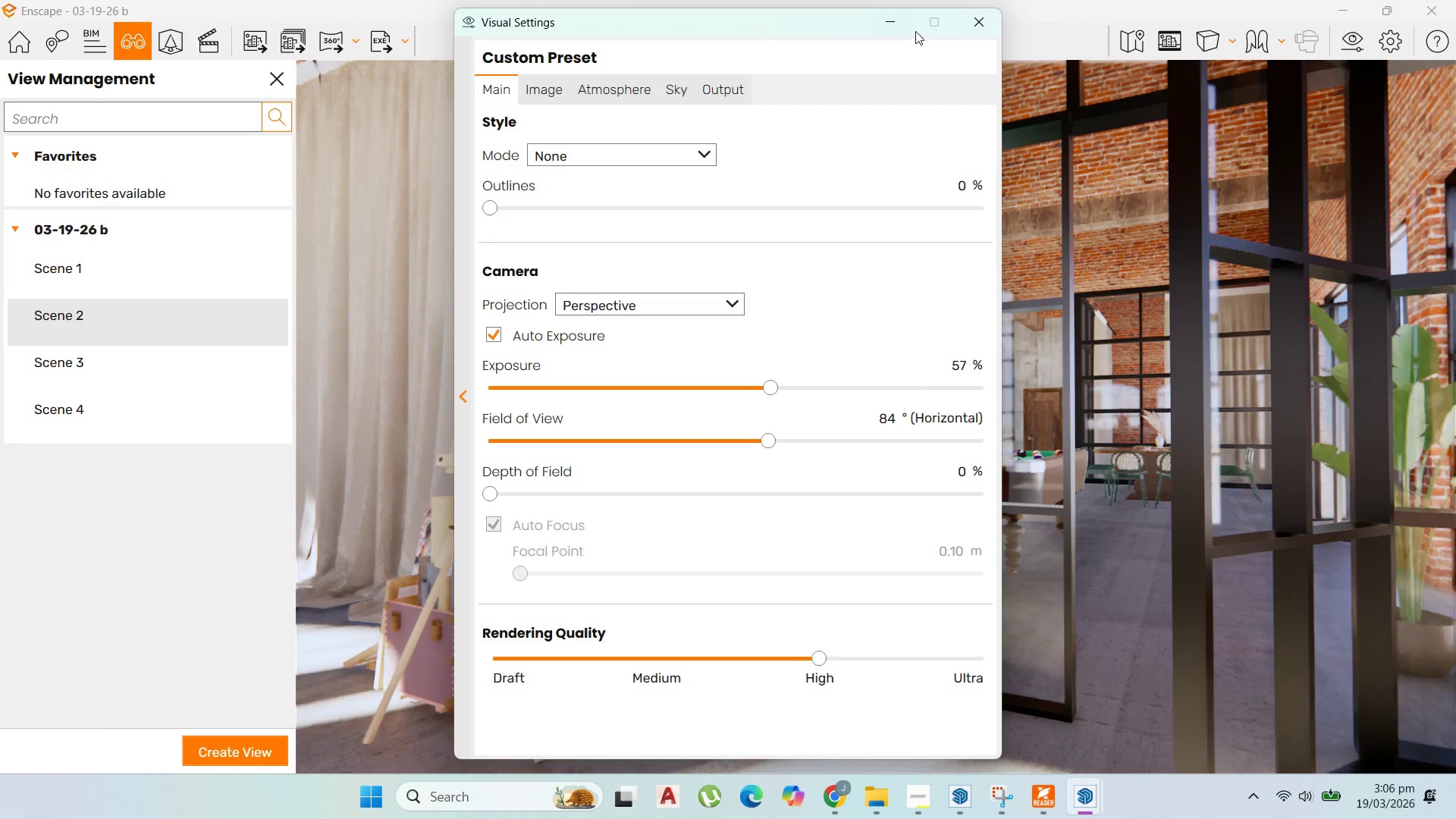 
left_click([902, 22])
 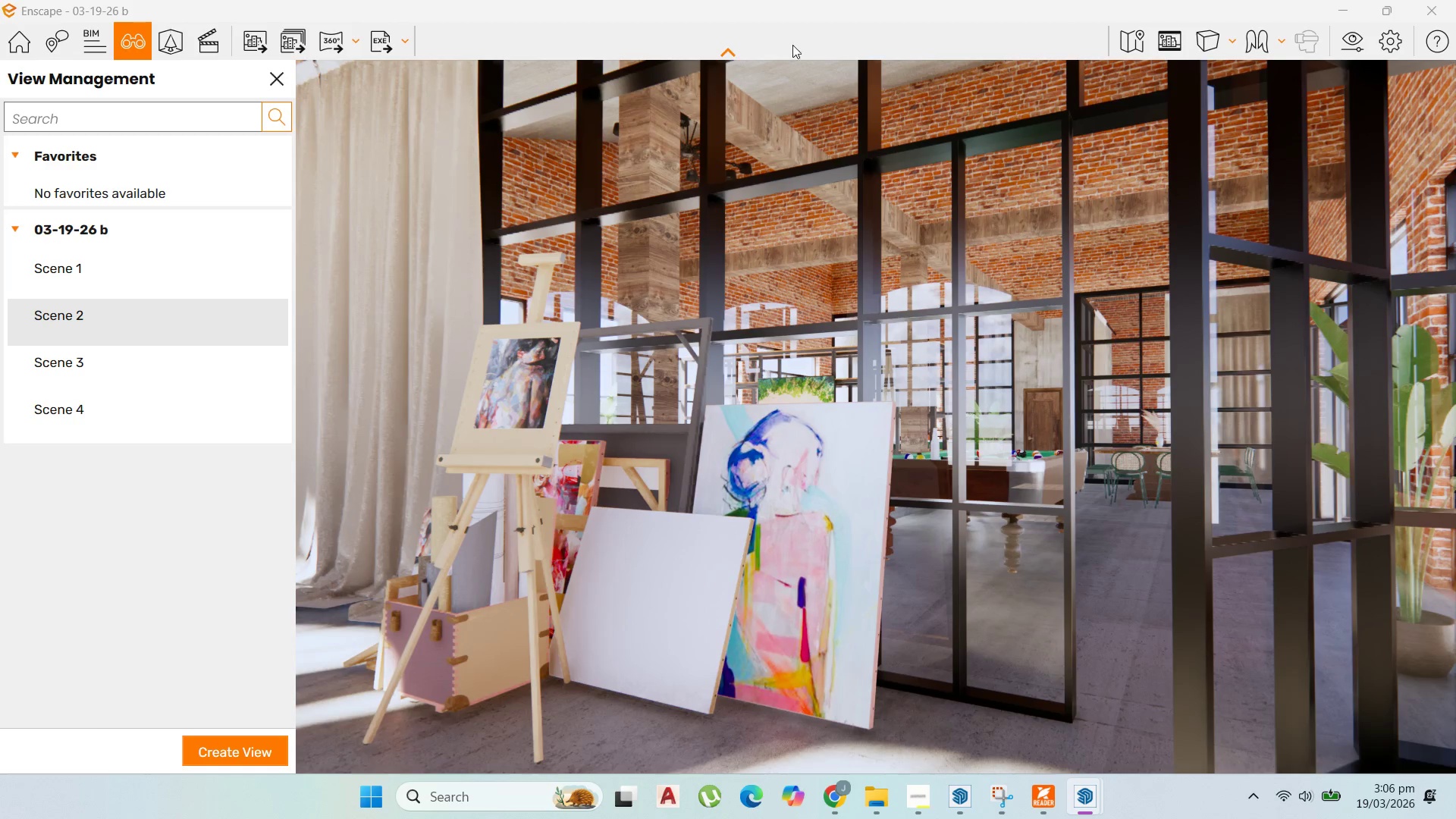 
wait(5.63)
 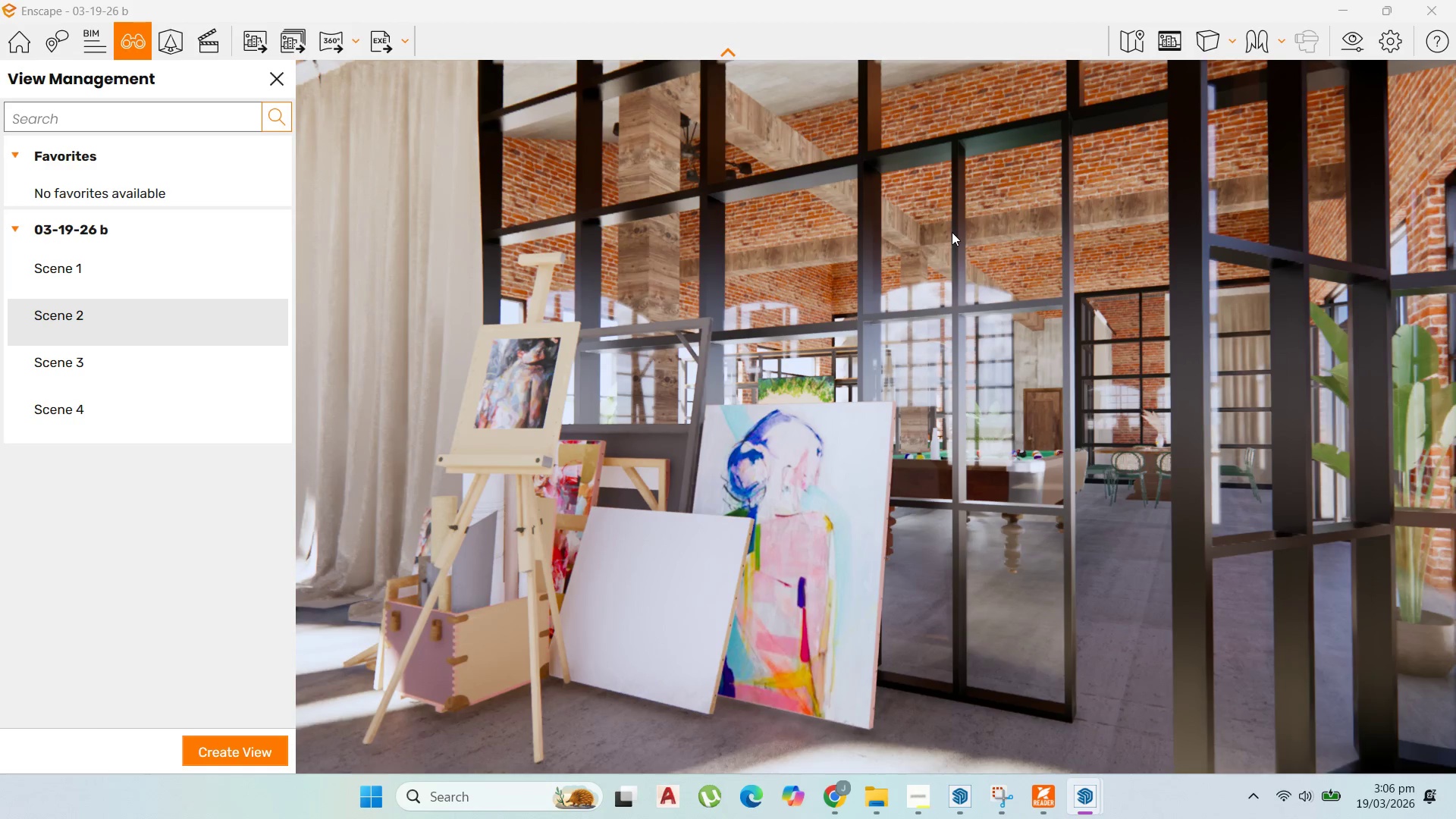 
mouse_move([256, 43])
 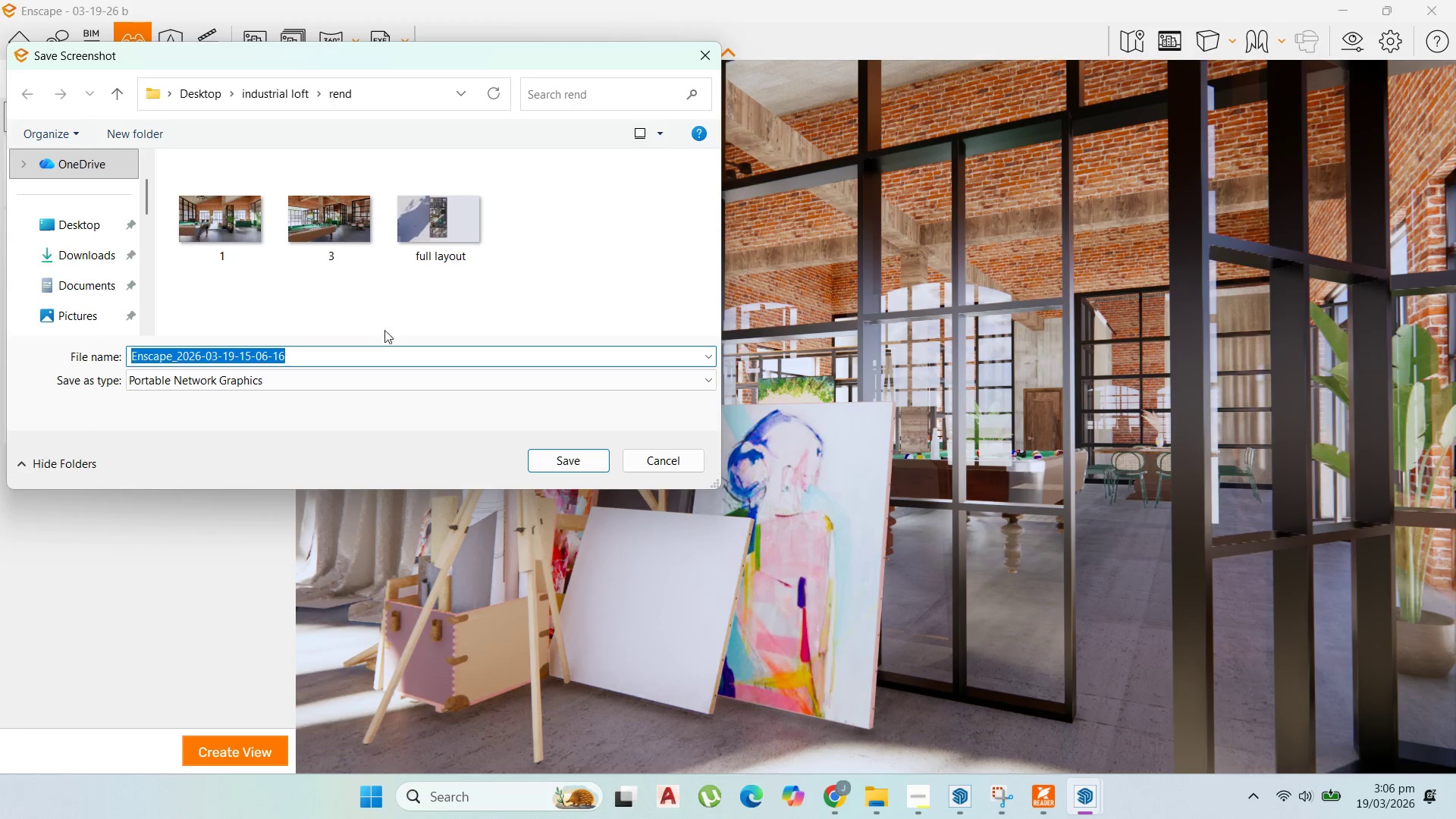 
key(2)
 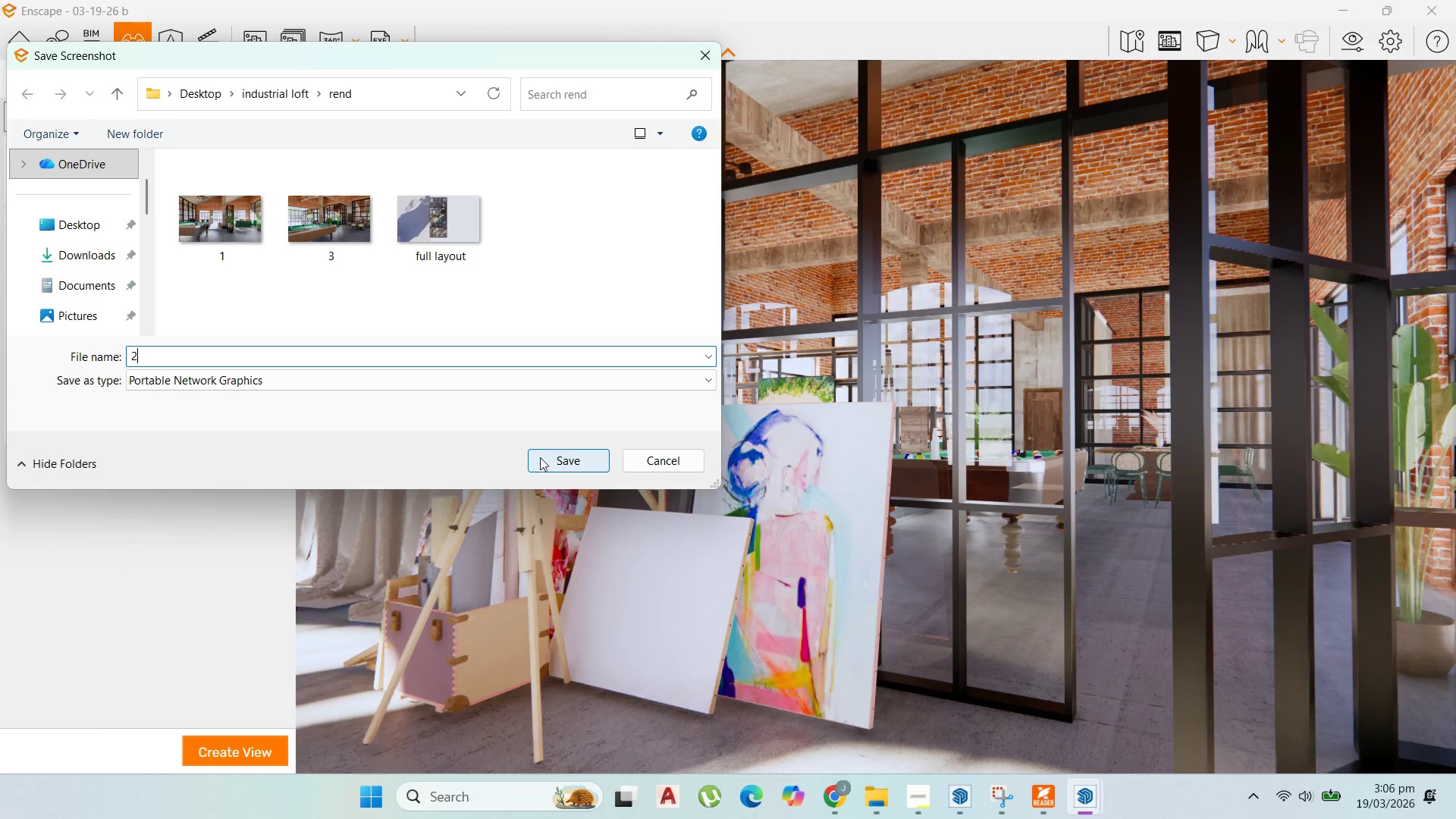 
left_click([548, 458])
 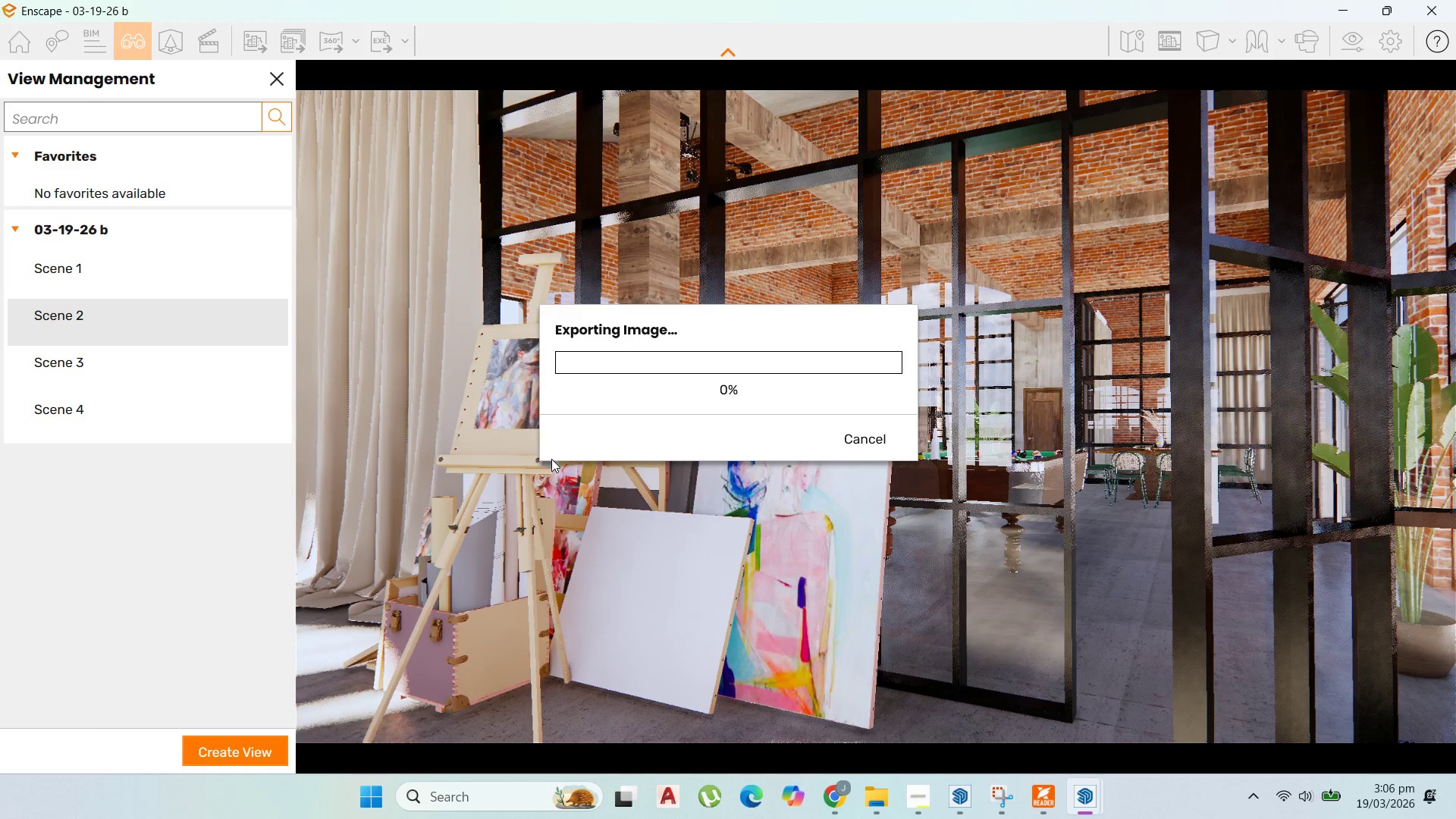 